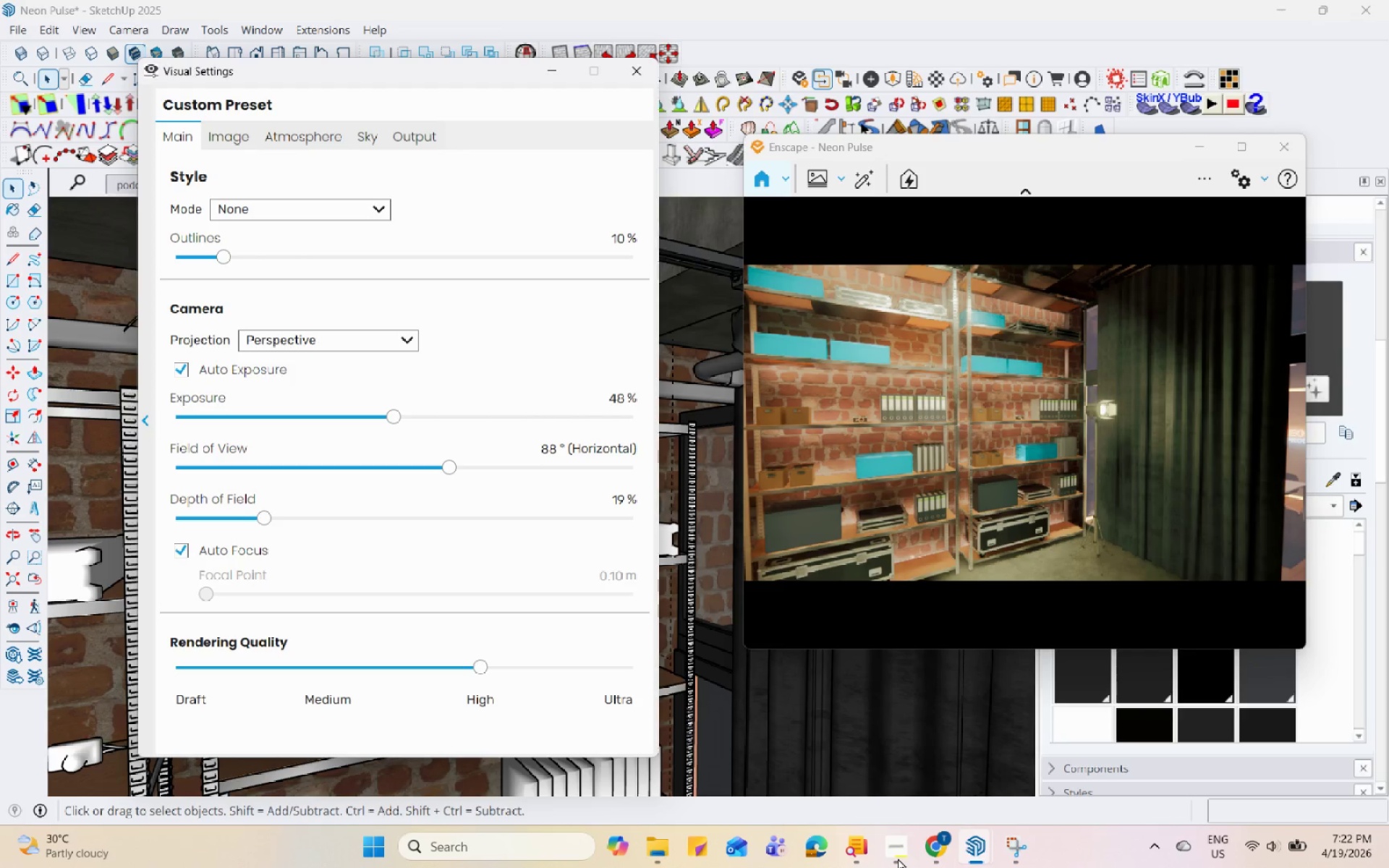 
hold_key(key=Space, duration=1.5)
 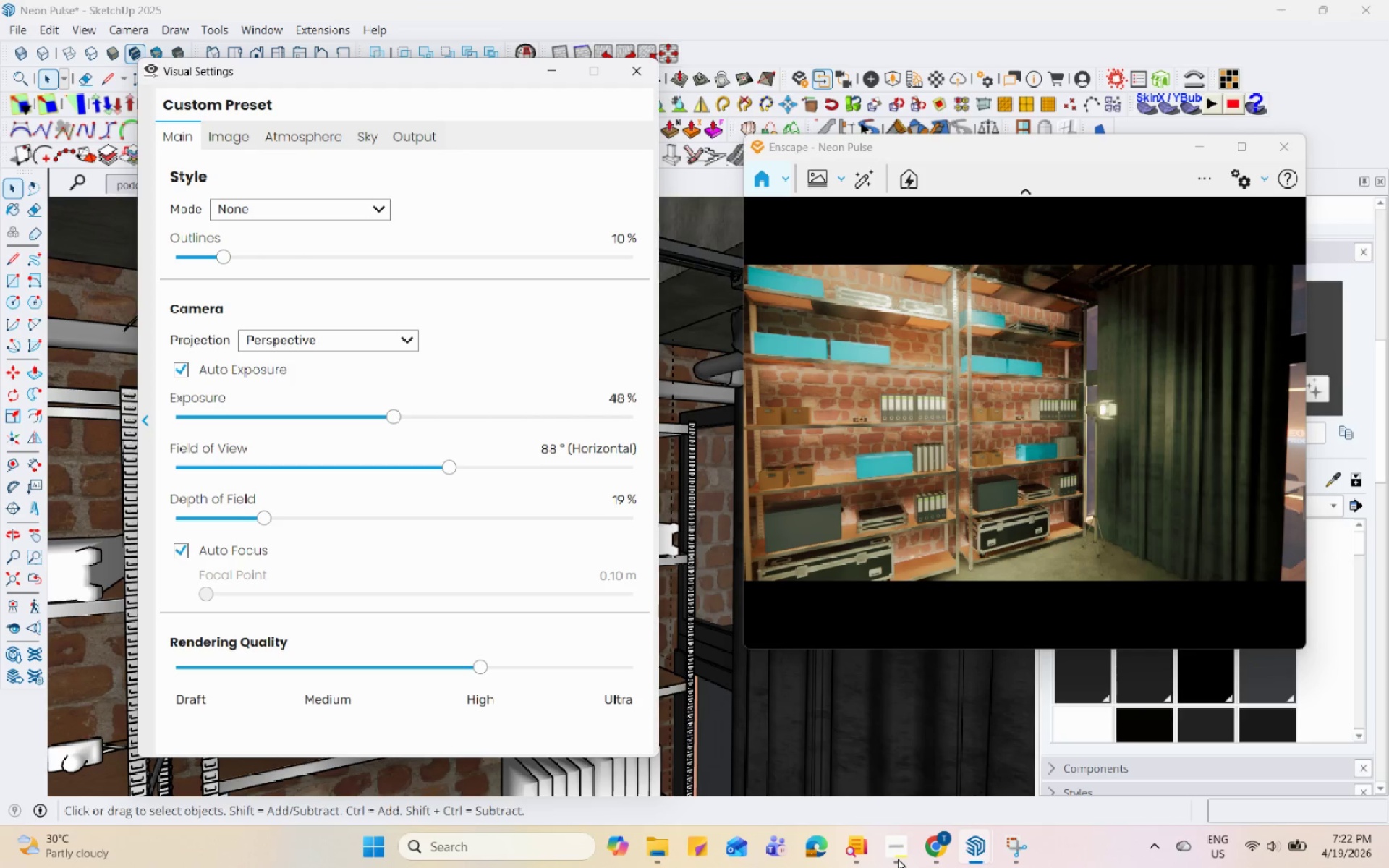 
hold_key(key=Space, duration=1.5)
 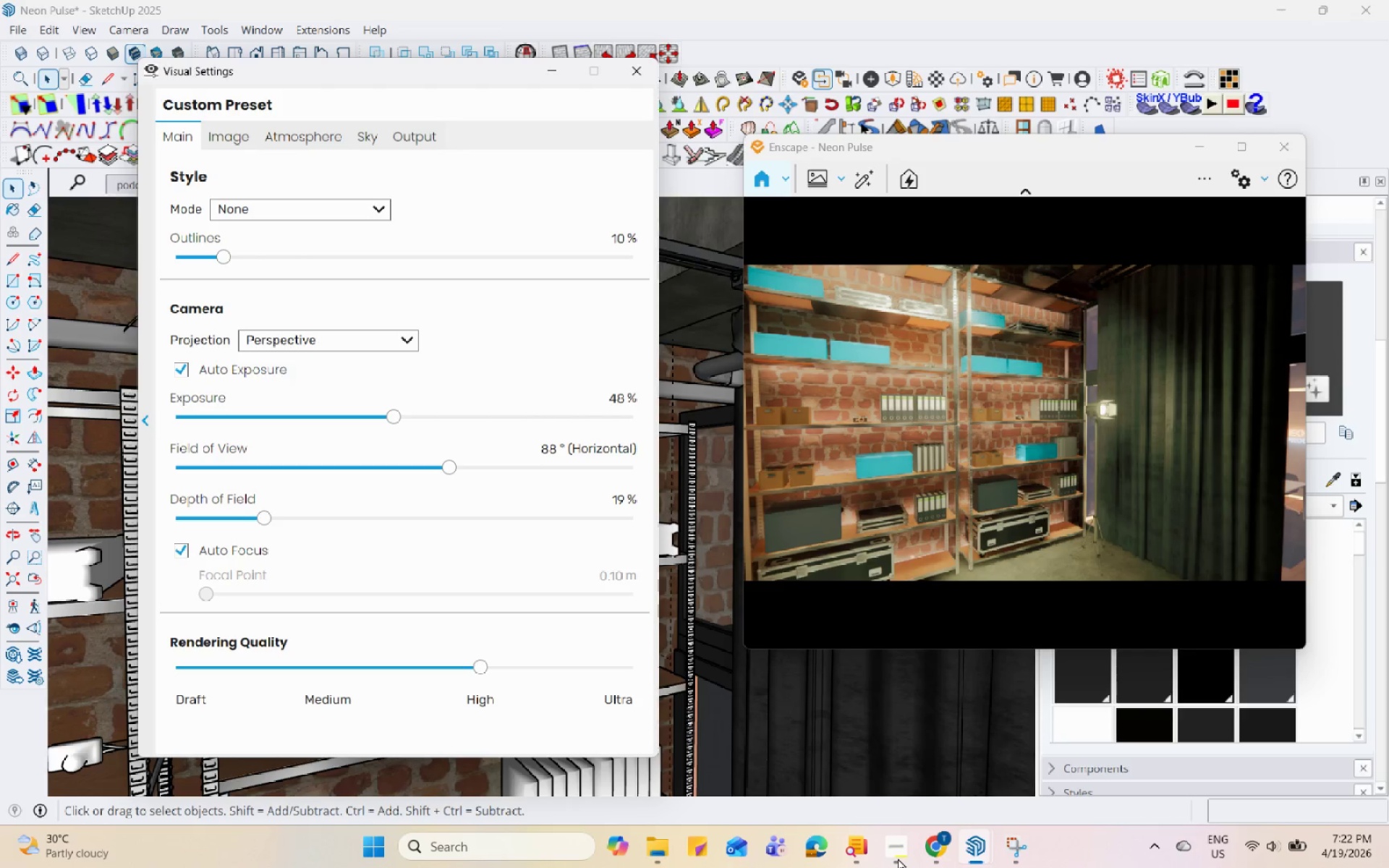 
hold_key(key=Space, duration=1.52)
 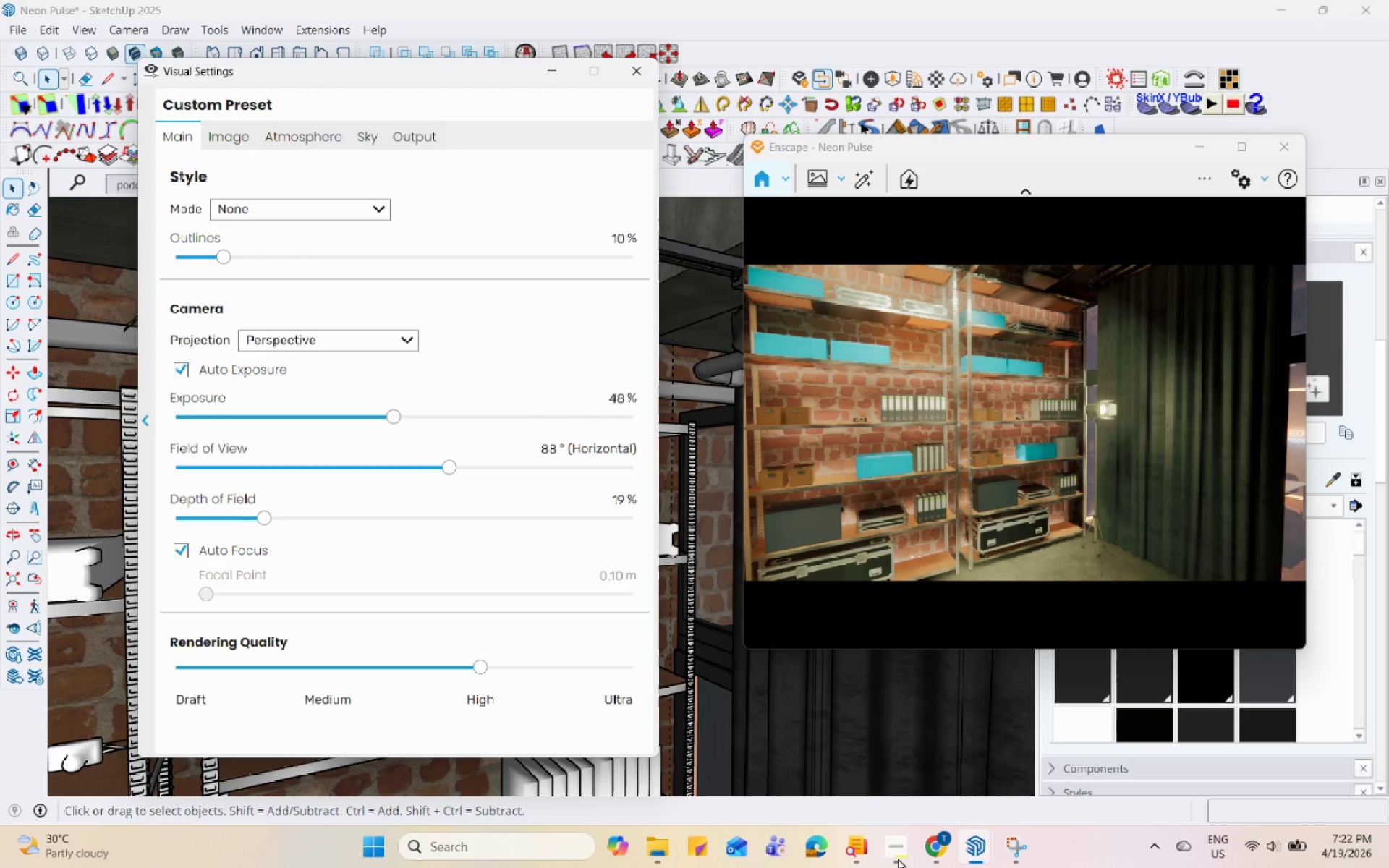 
hold_key(key=Space, duration=1.51)
 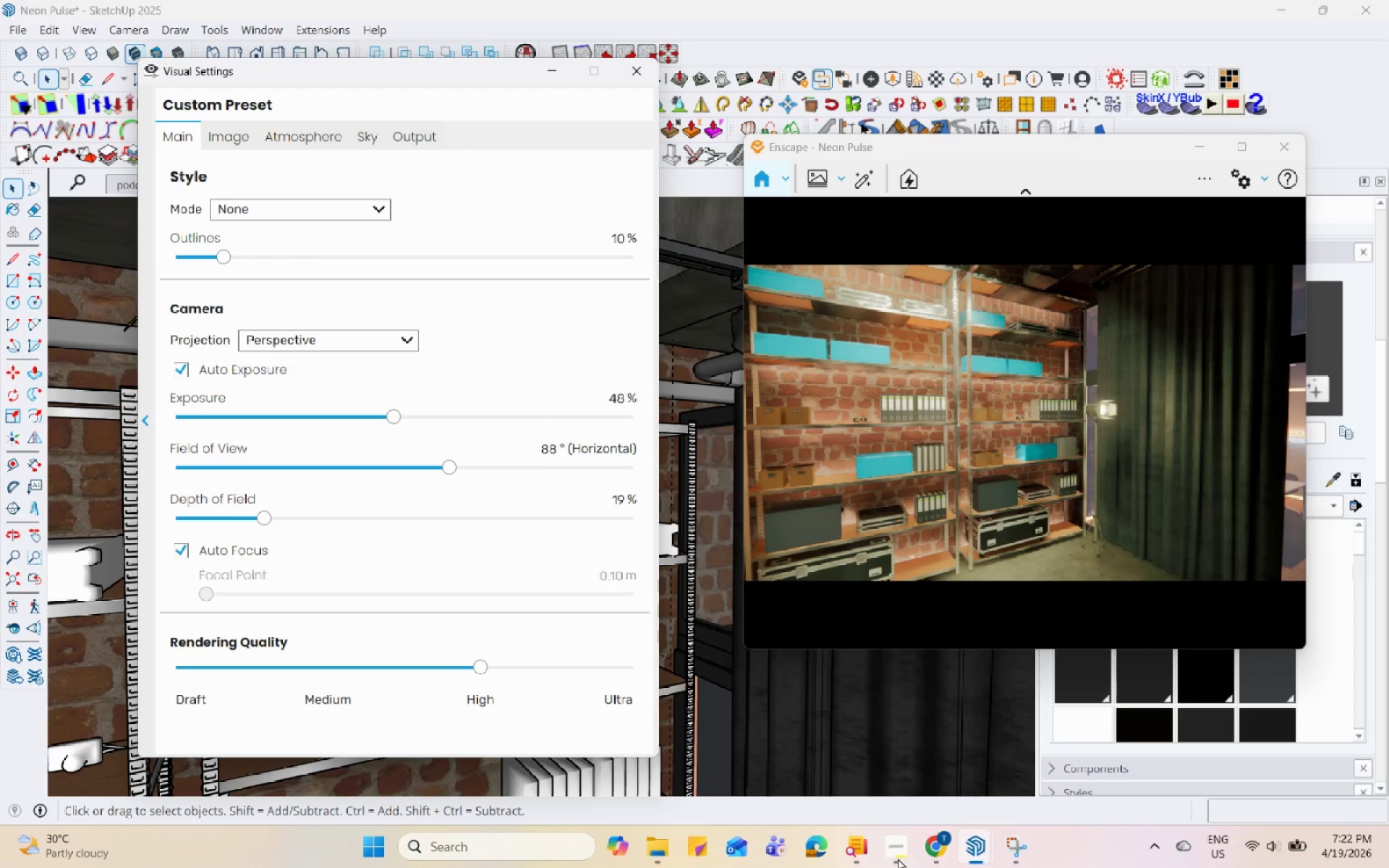 
hold_key(key=Space, duration=1.53)
 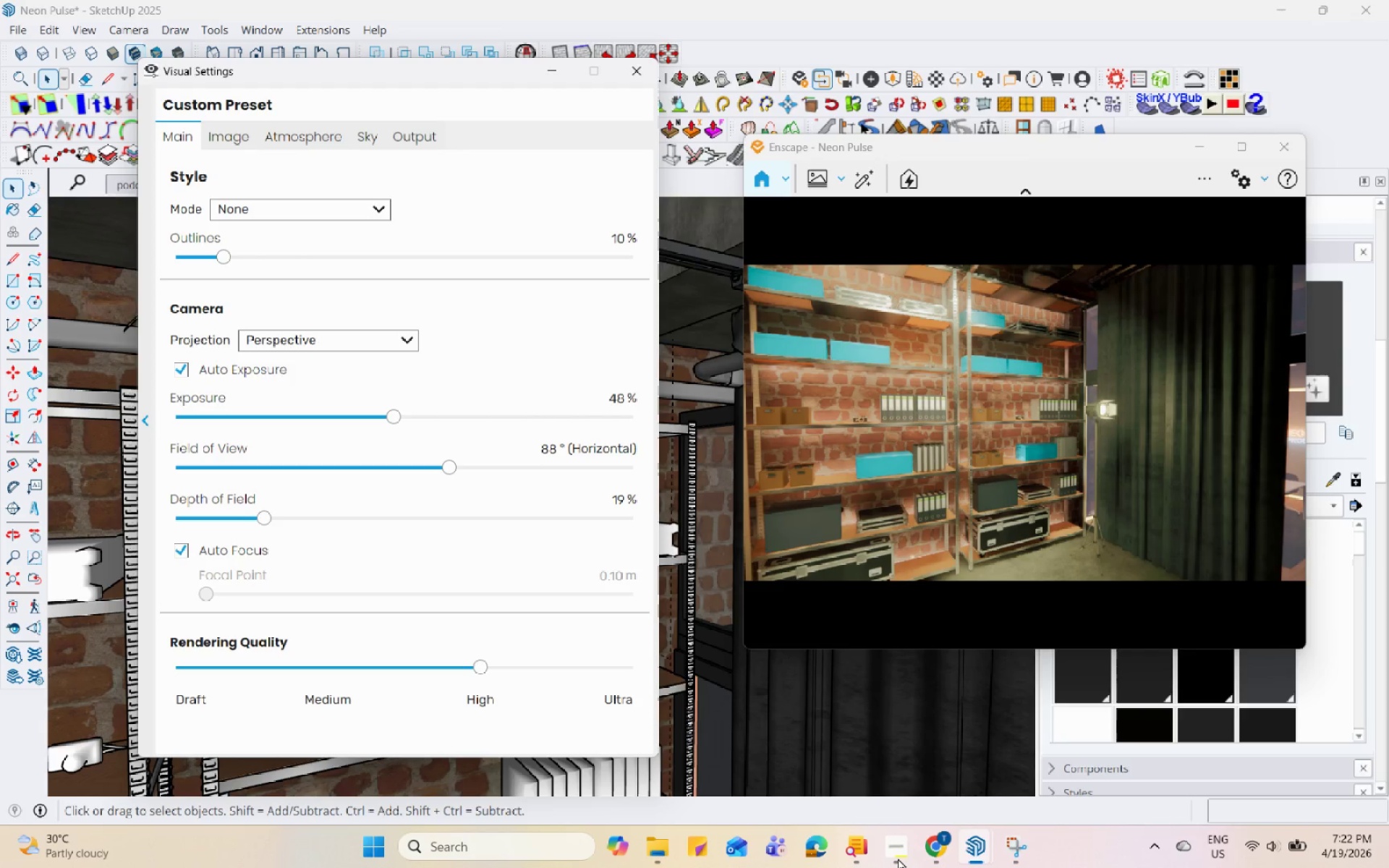 
hold_key(key=Space, duration=1.5)
 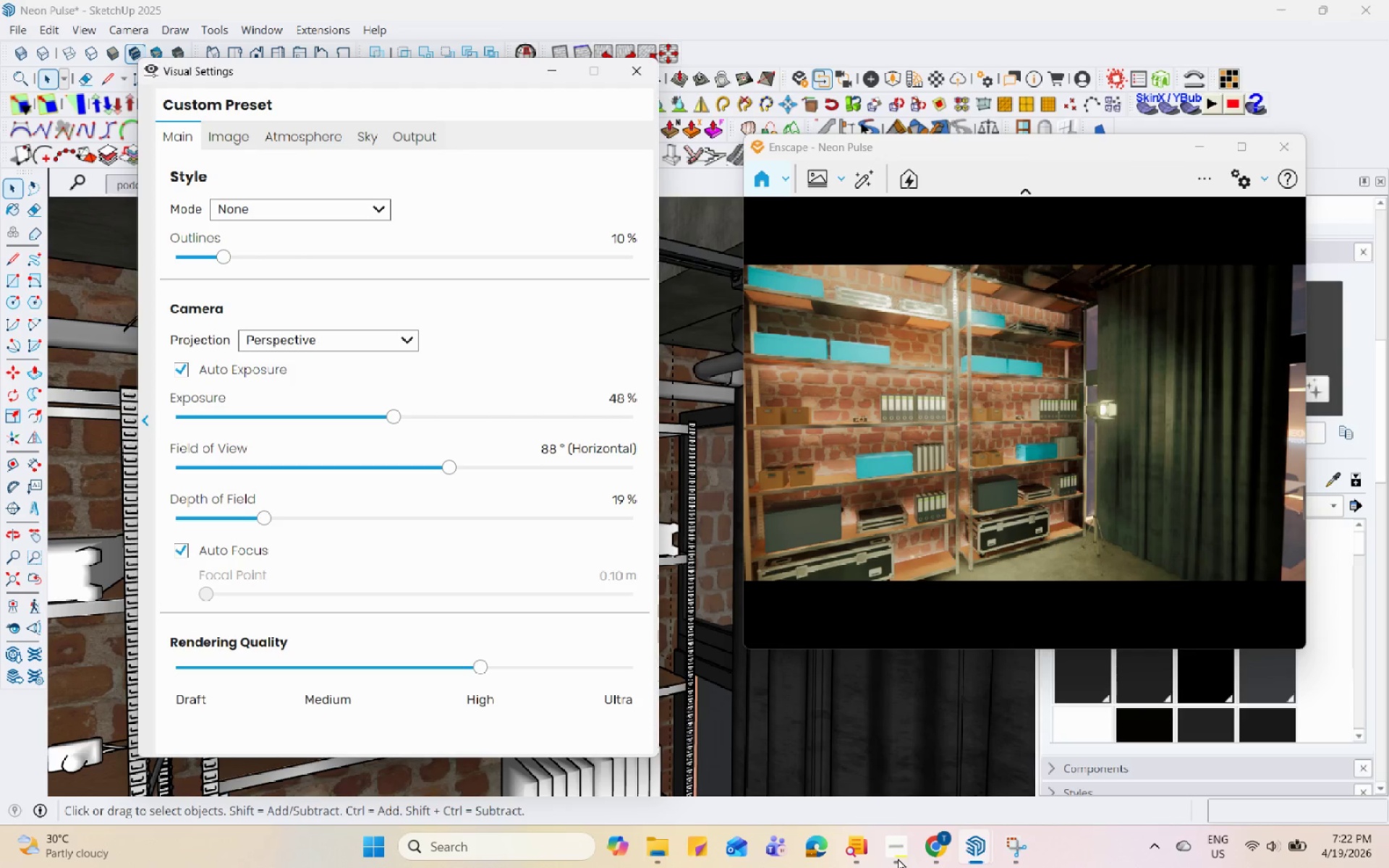 
hold_key(key=Space, duration=1.52)
 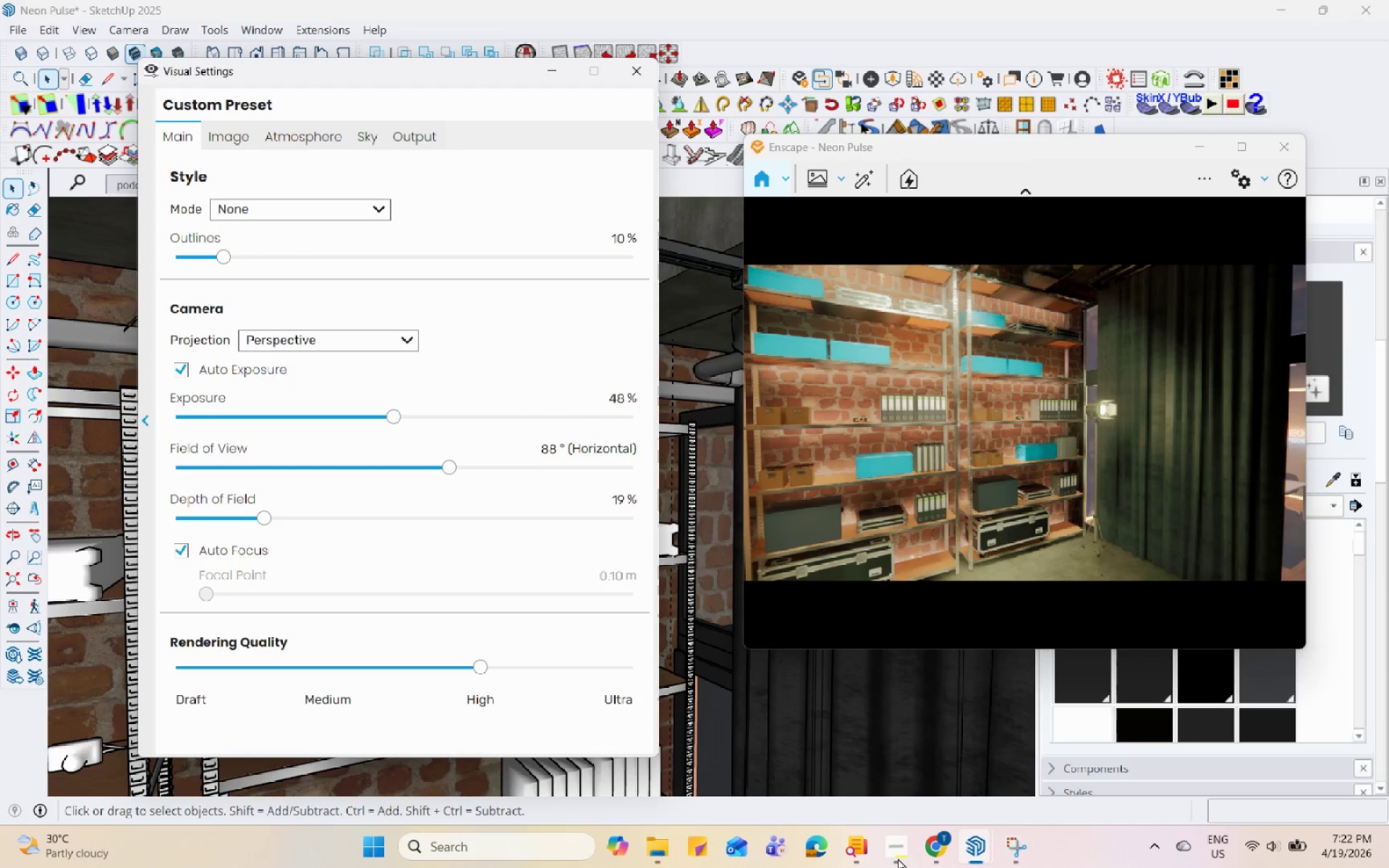 
hold_key(key=Space, duration=1.53)
 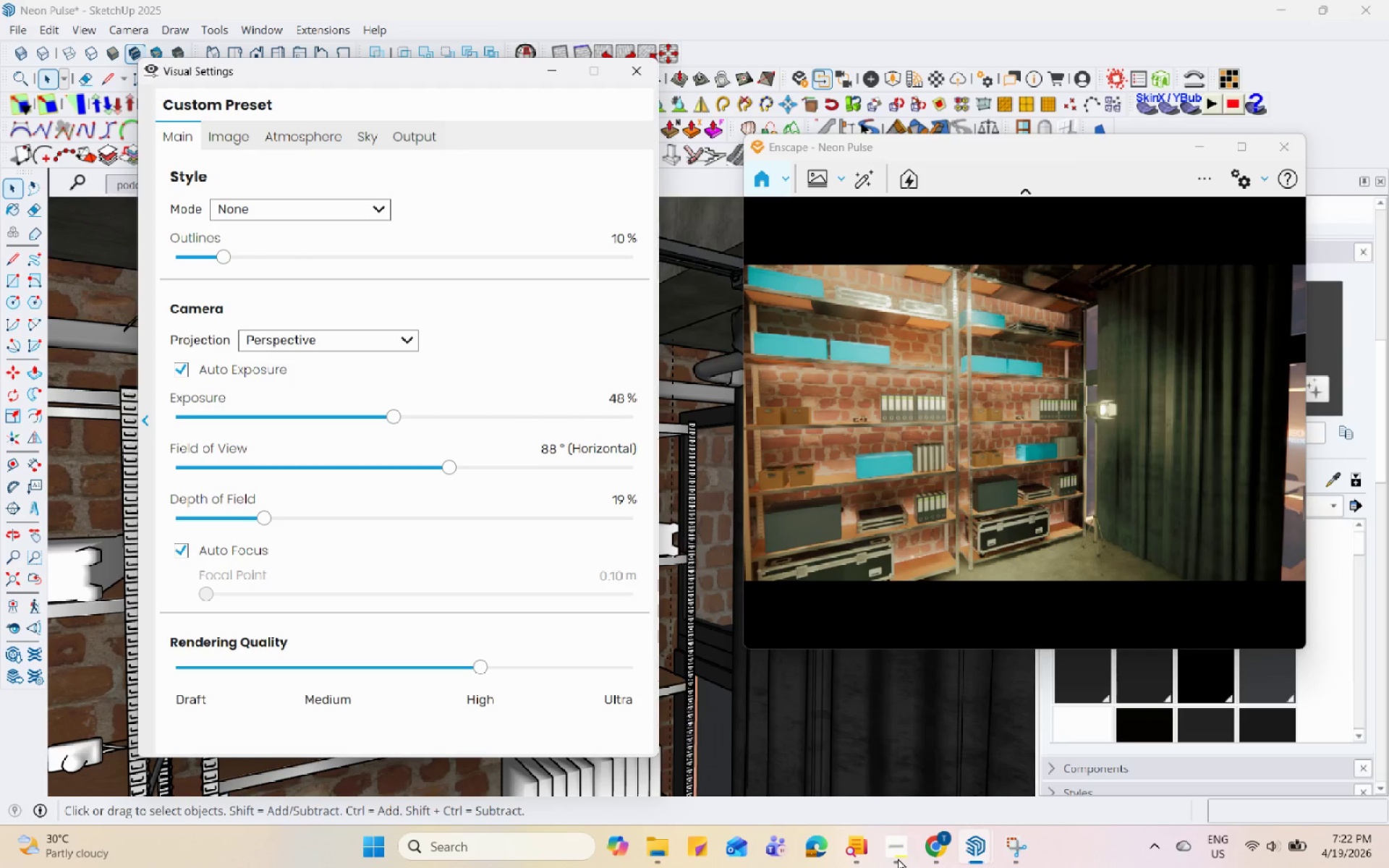 
hold_key(key=Space, duration=1.52)
 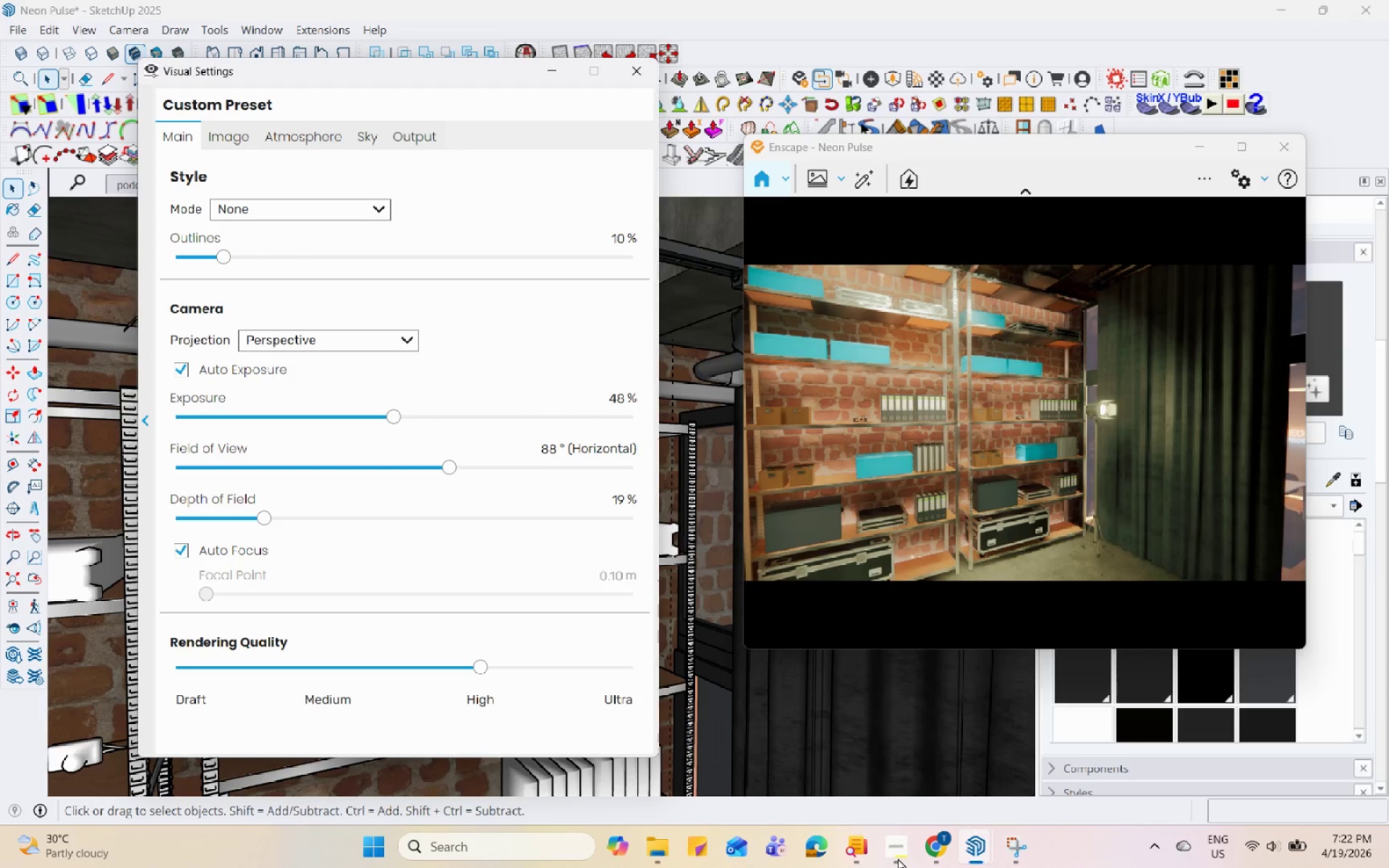 
hold_key(key=Space, duration=1.52)
 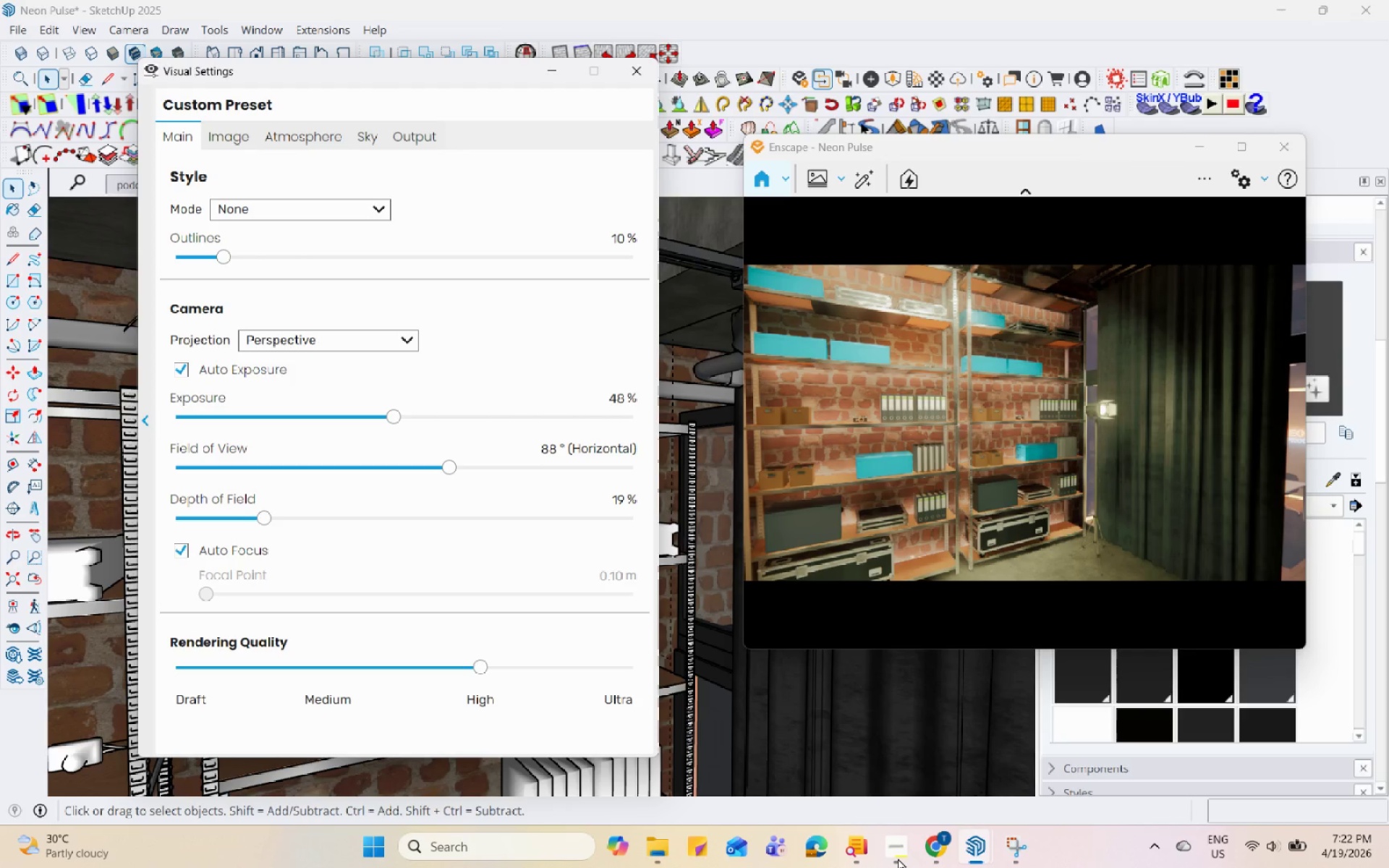 
hold_key(key=Space, duration=1.53)
 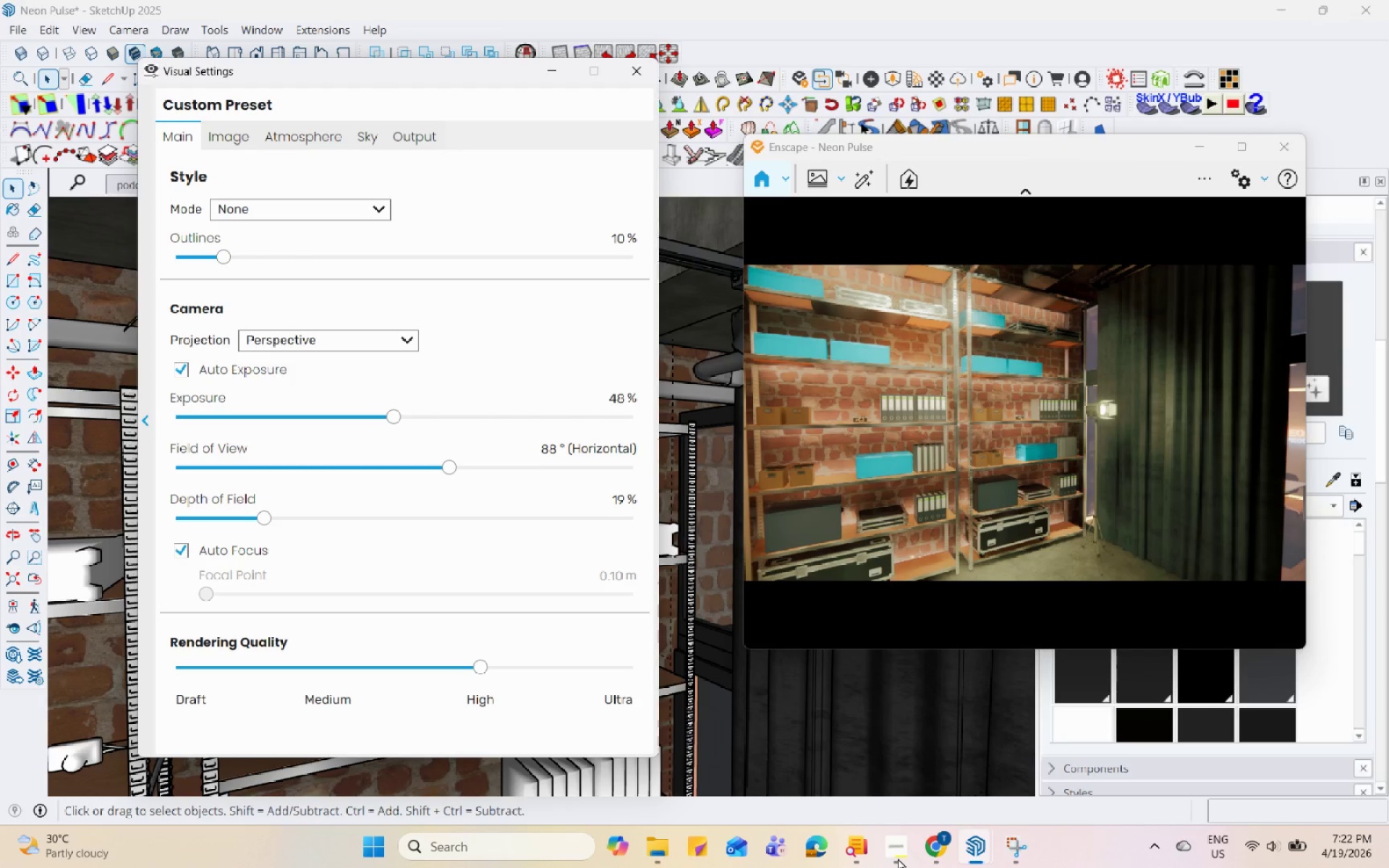 
hold_key(key=Space, duration=1.51)
 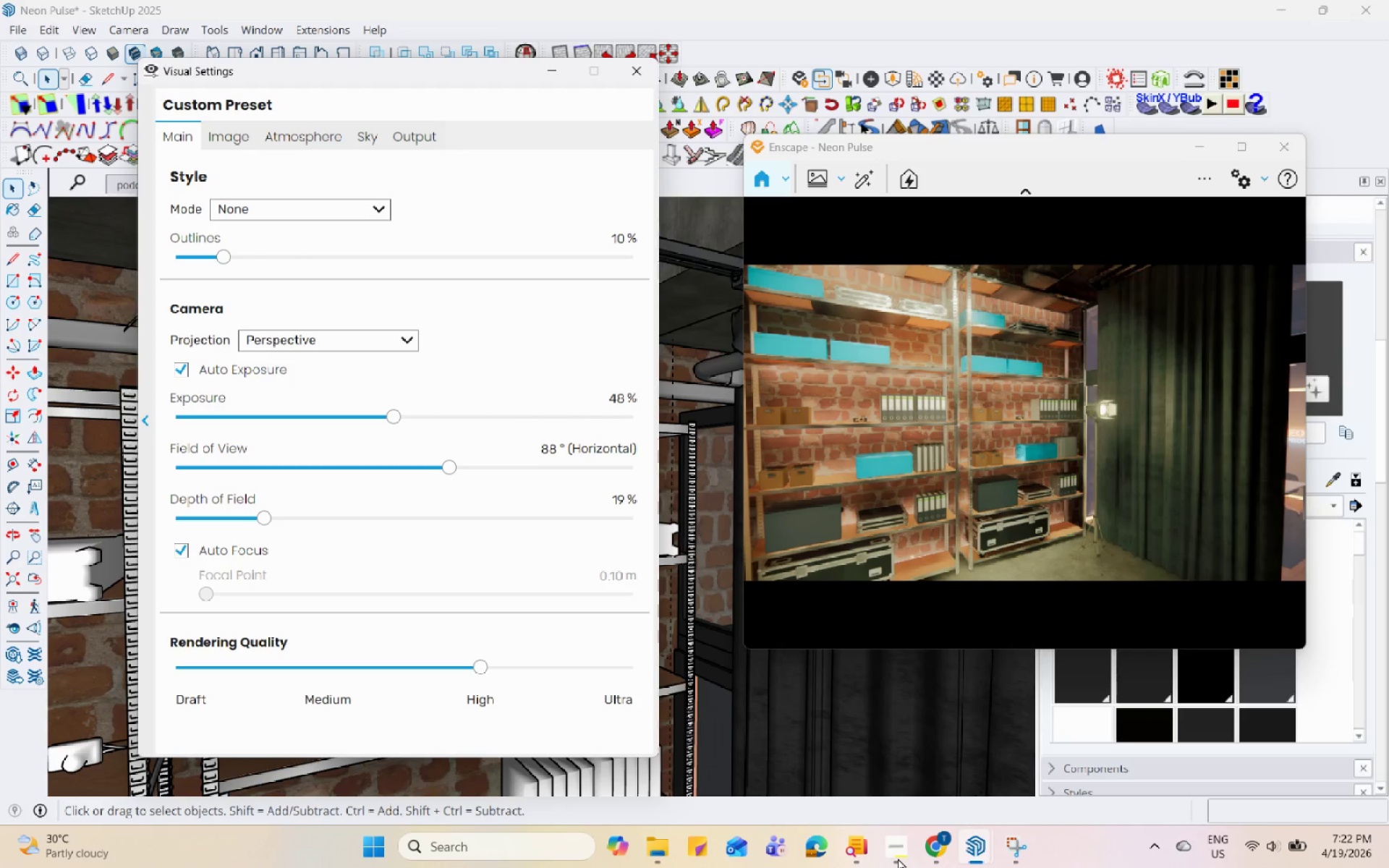 
hold_key(key=Space, duration=1.5)
 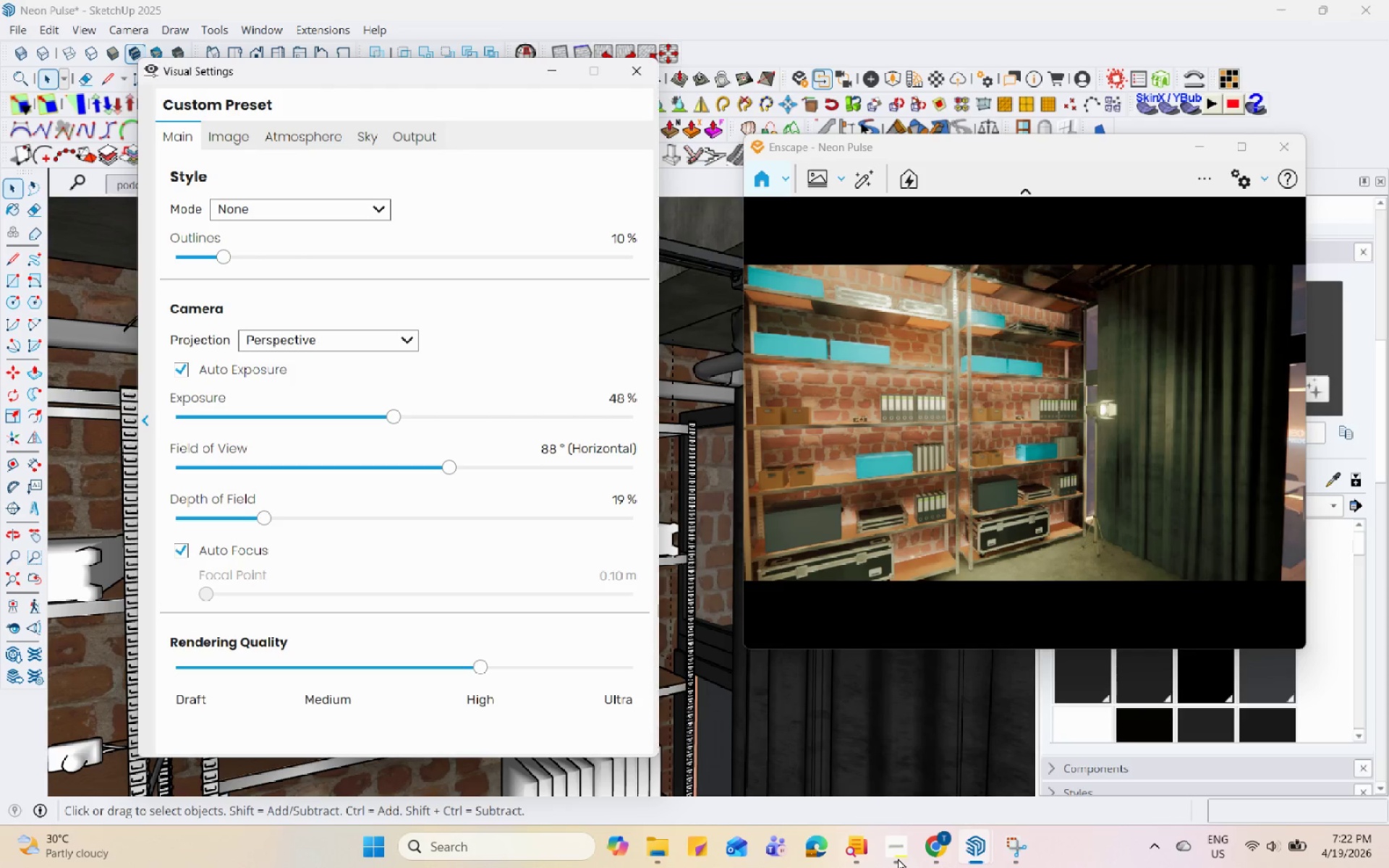 
hold_key(key=Space, duration=1.52)
 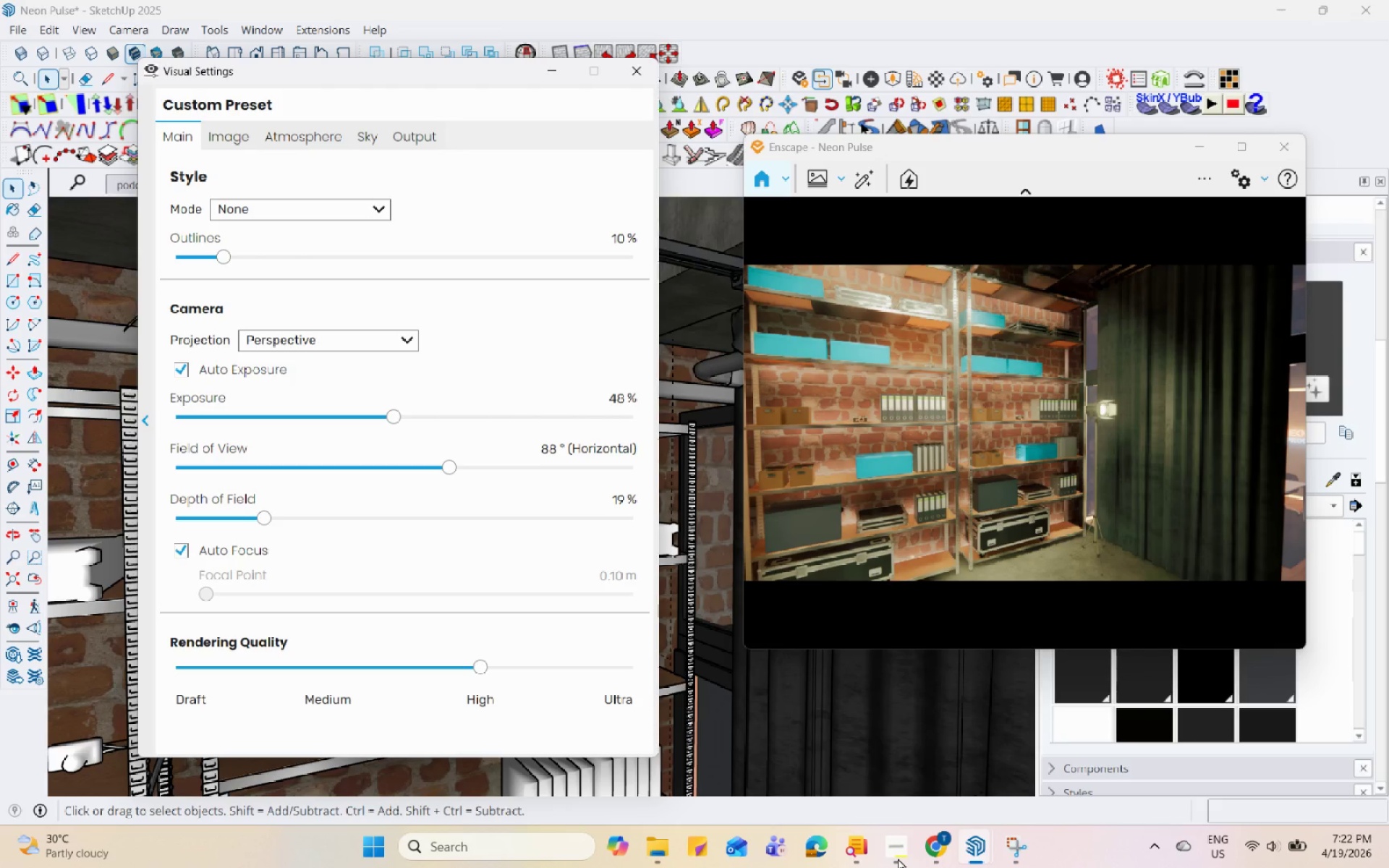 
hold_key(key=Space, duration=1.5)
 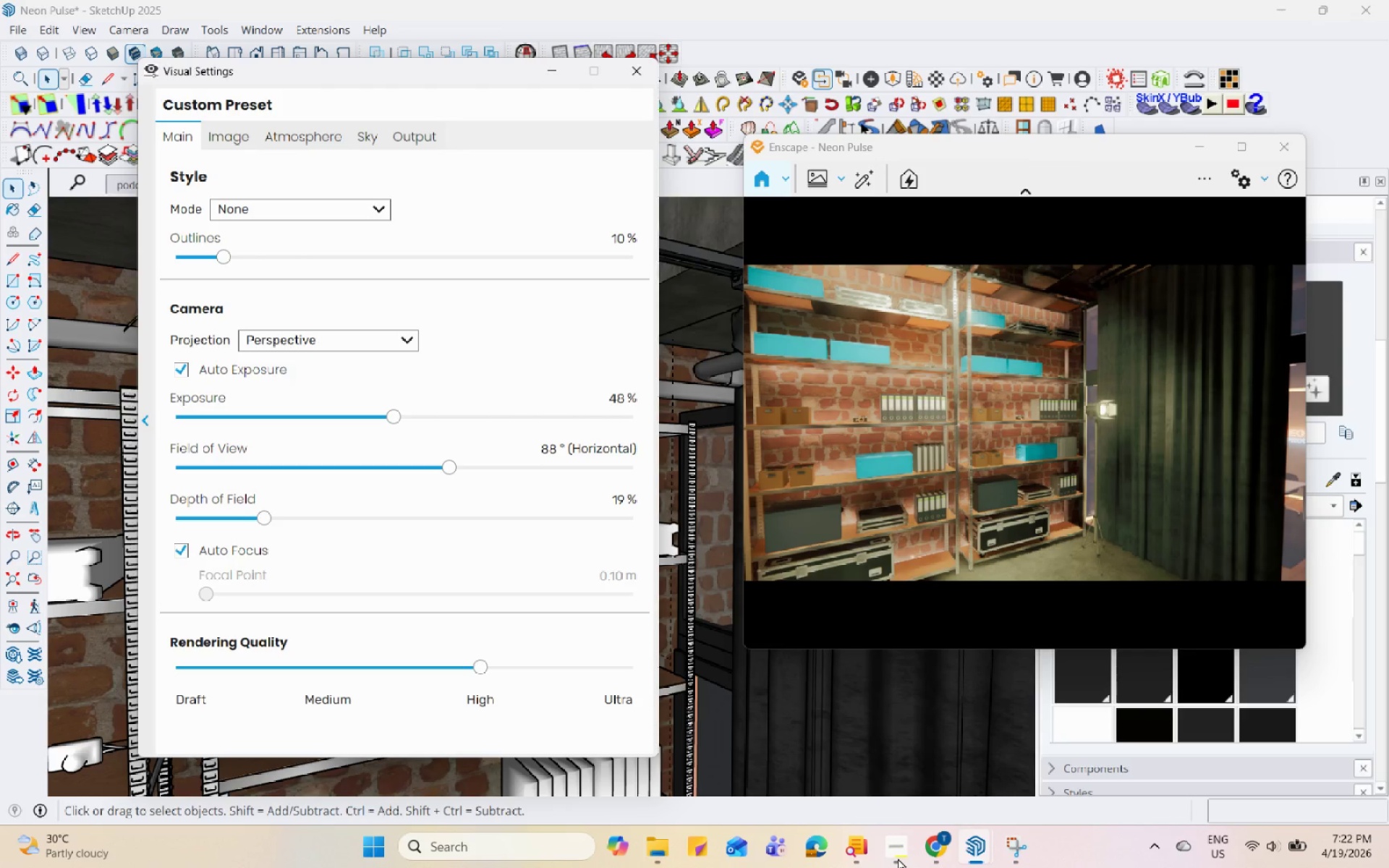 
hold_key(key=Space, duration=1.52)
 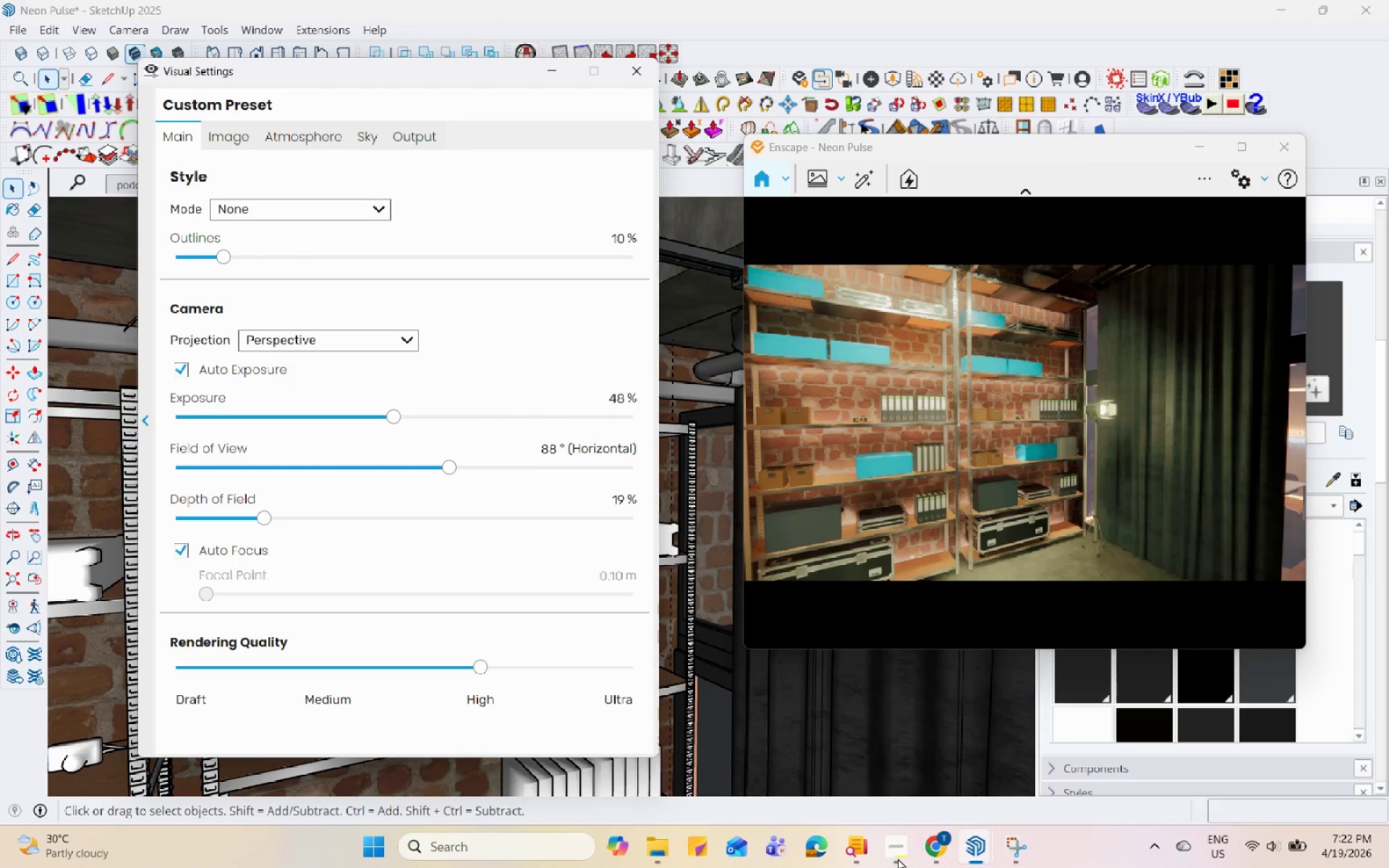 
hold_key(key=Space, duration=1.51)
 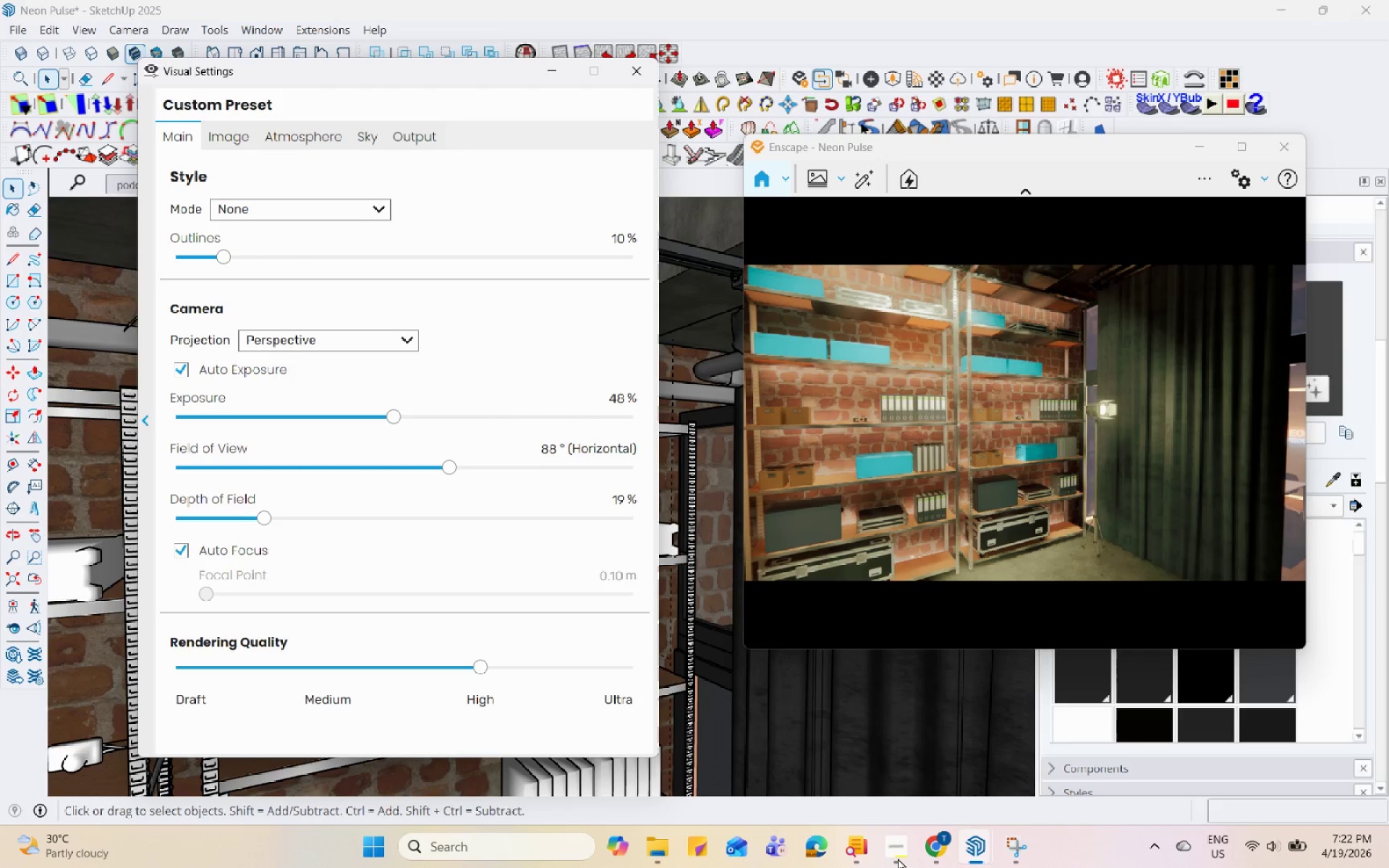 
hold_key(key=Space, duration=1.52)
 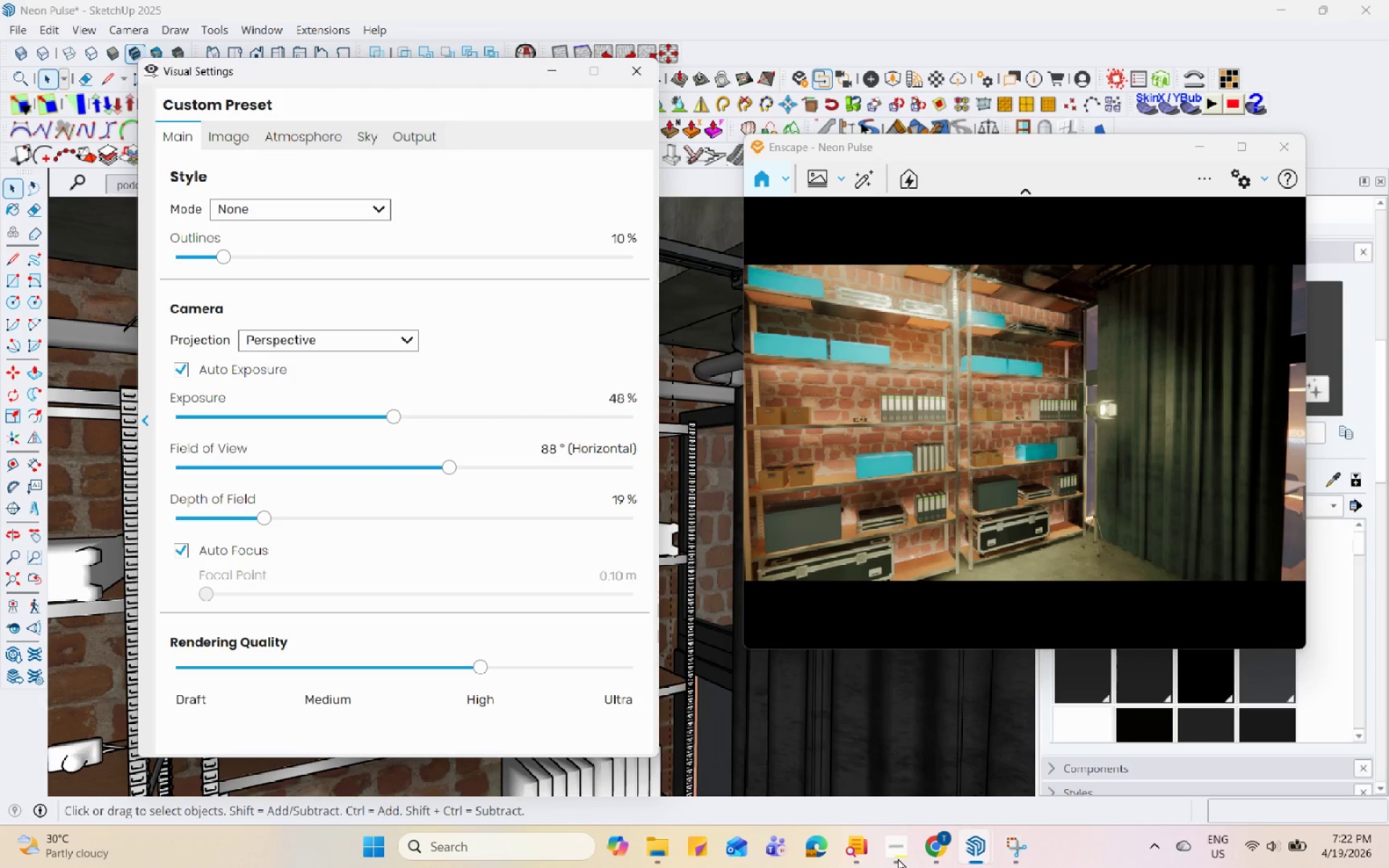 
hold_key(key=Space, duration=1.5)
 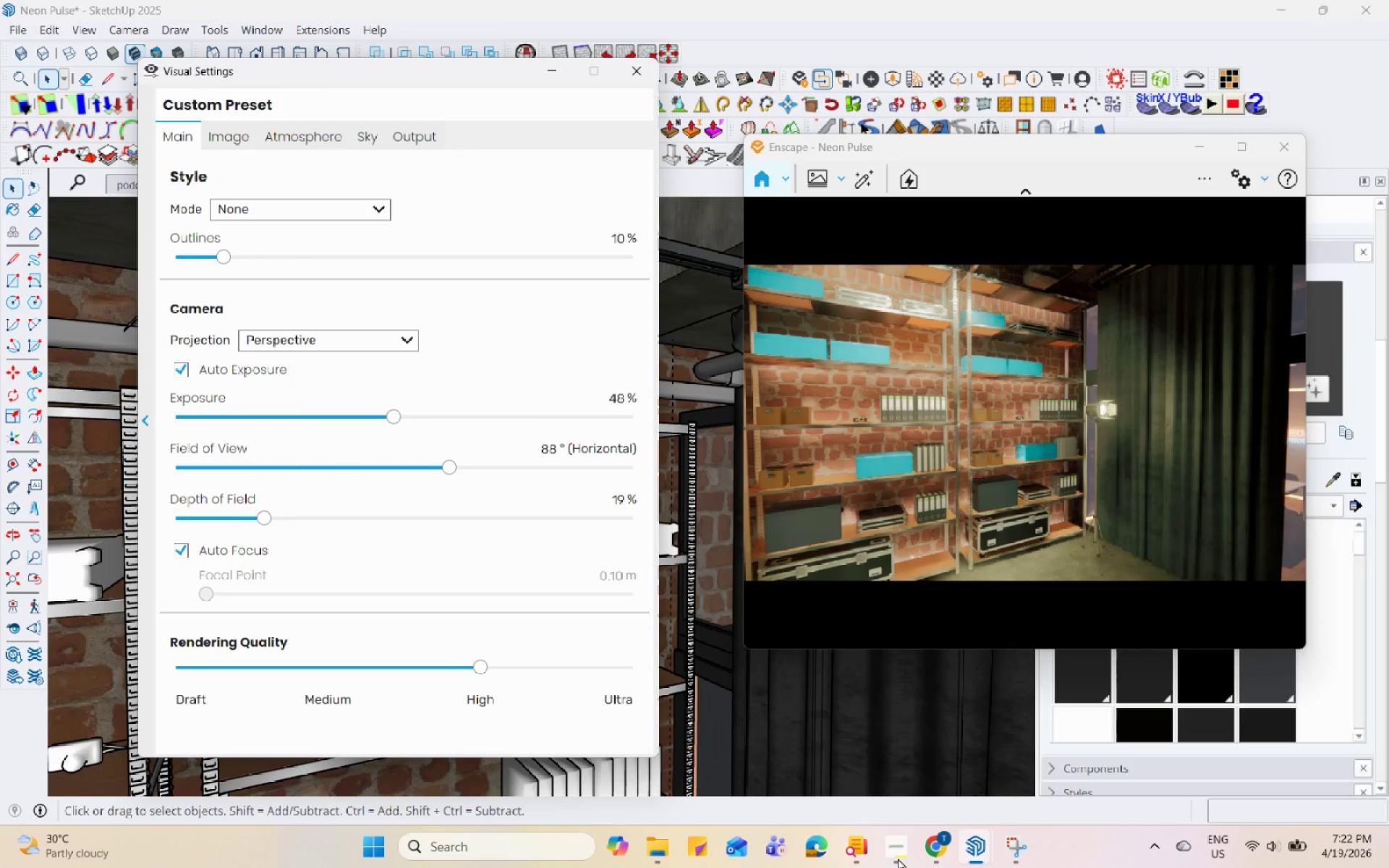 
hold_key(key=Space, duration=1.5)
 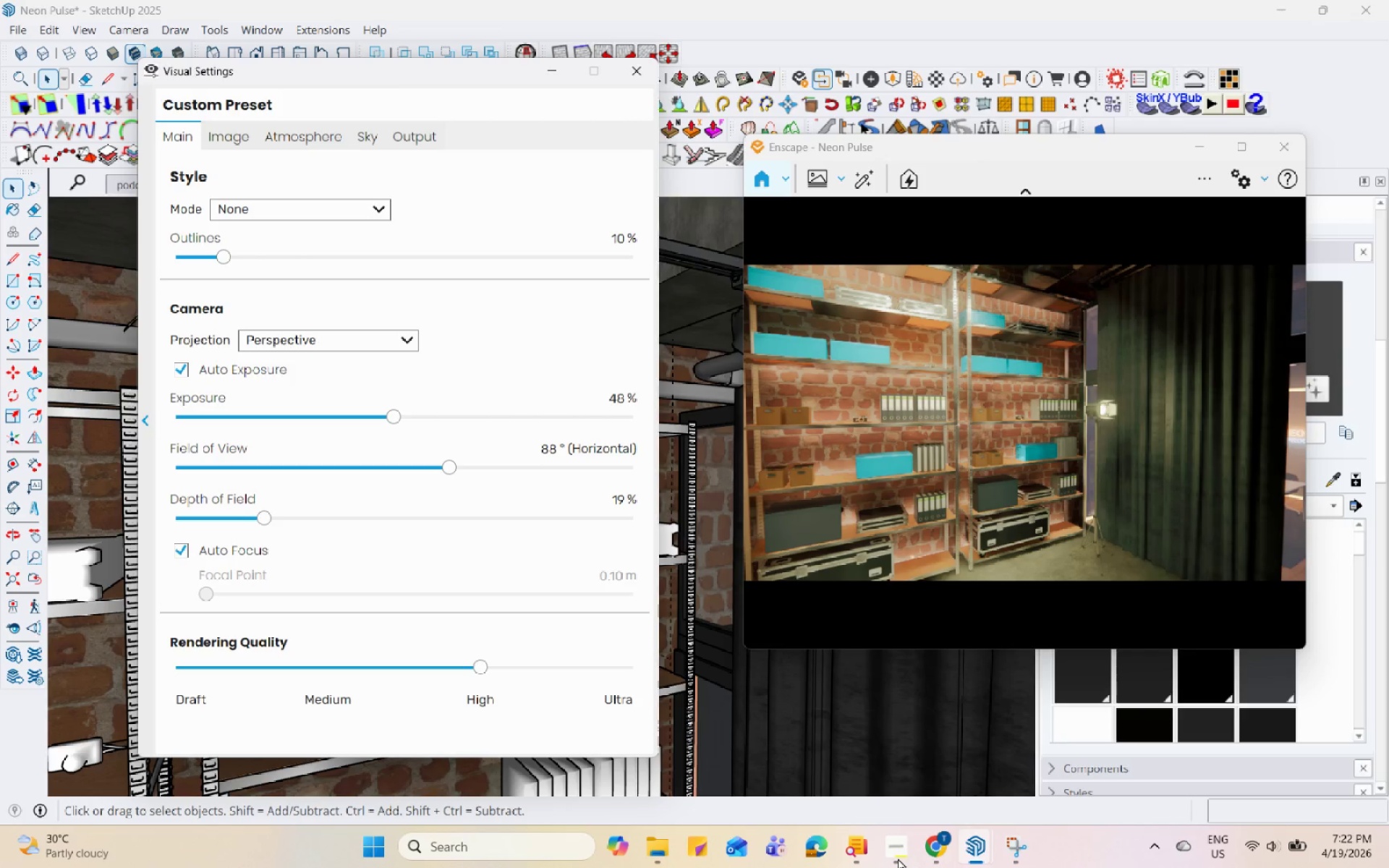 
hold_key(key=Space, duration=1.52)
 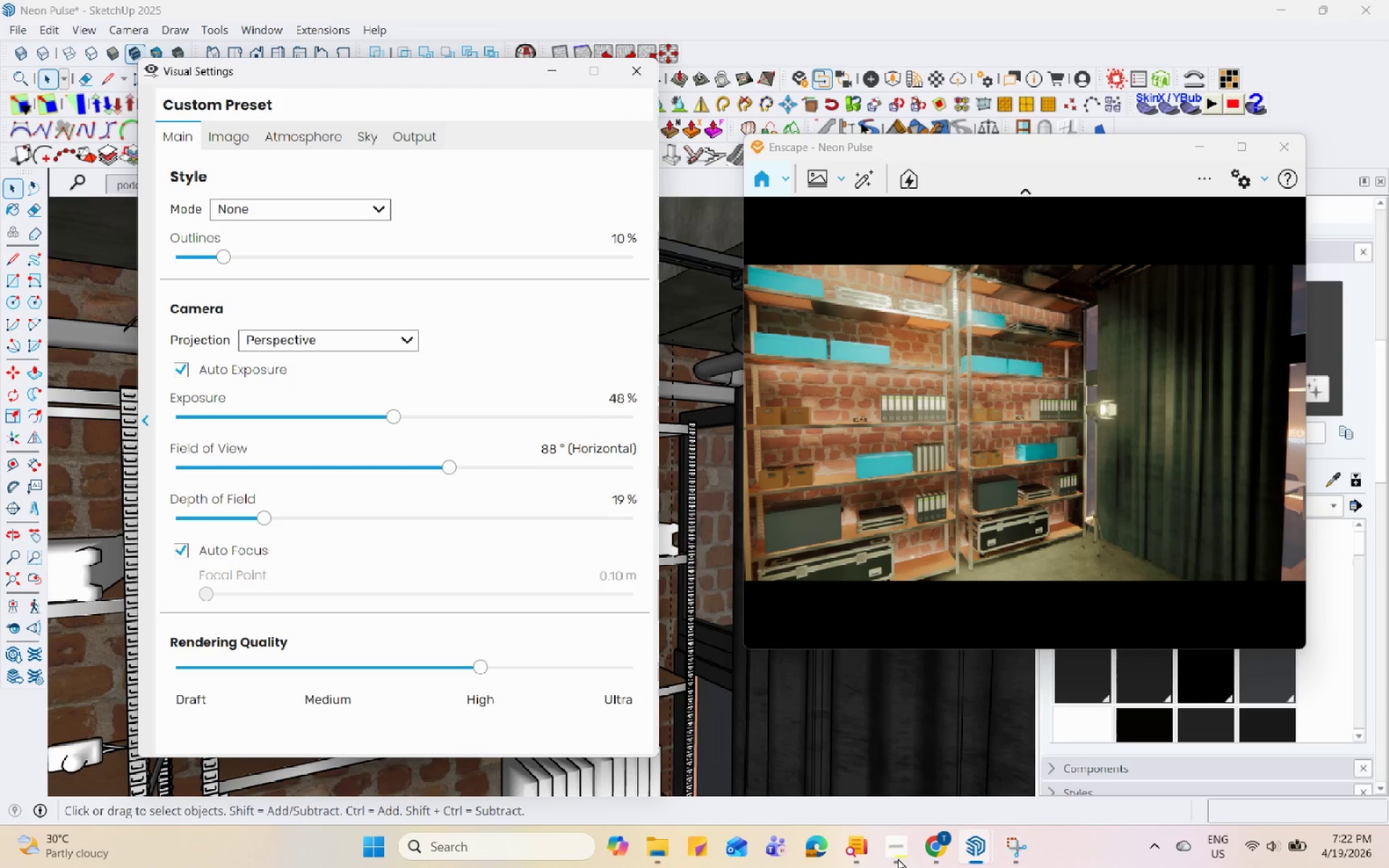 
hold_key(key=Space, duration=1.5)
 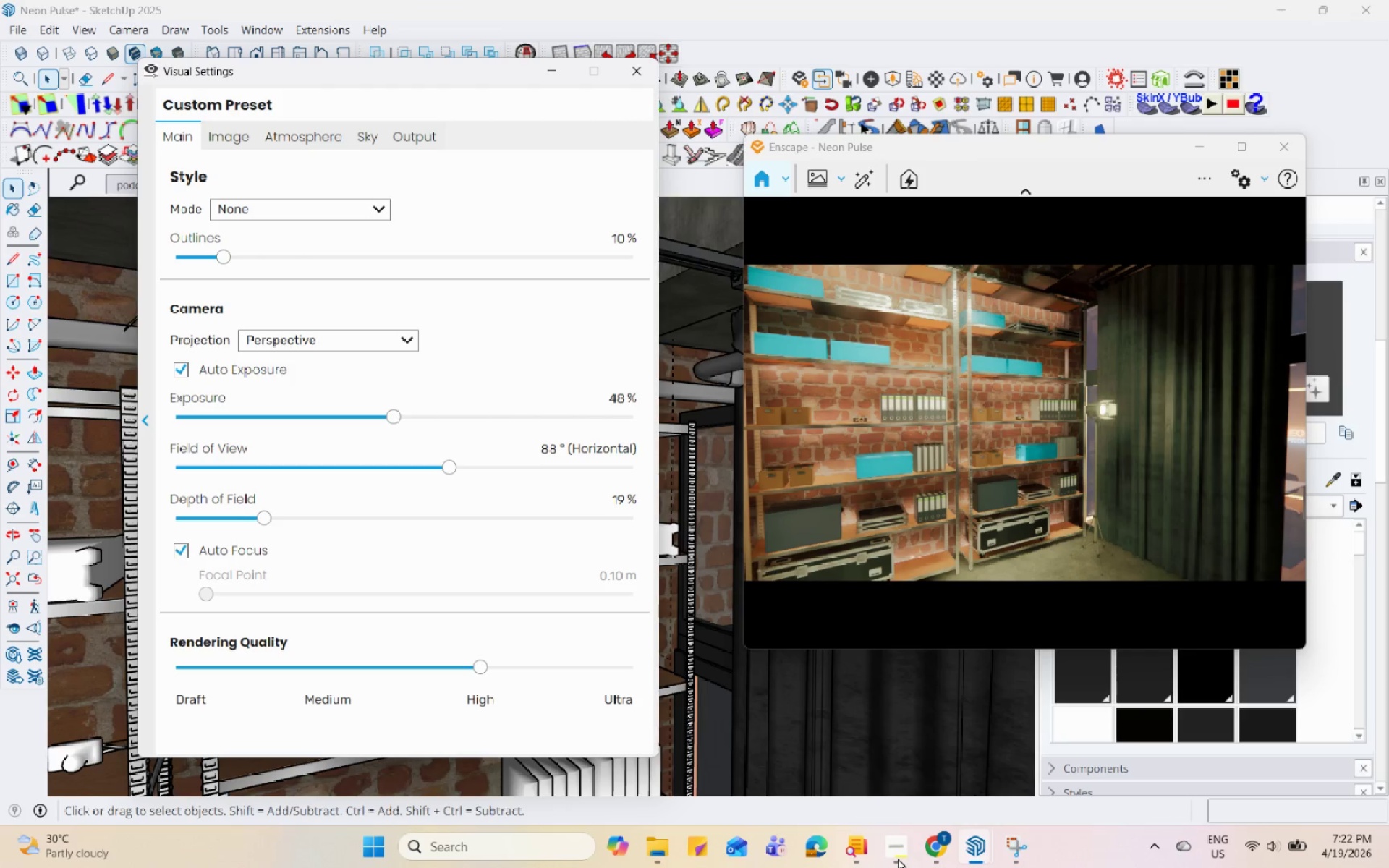 
hold_key(key=Space, duration=1.51)
 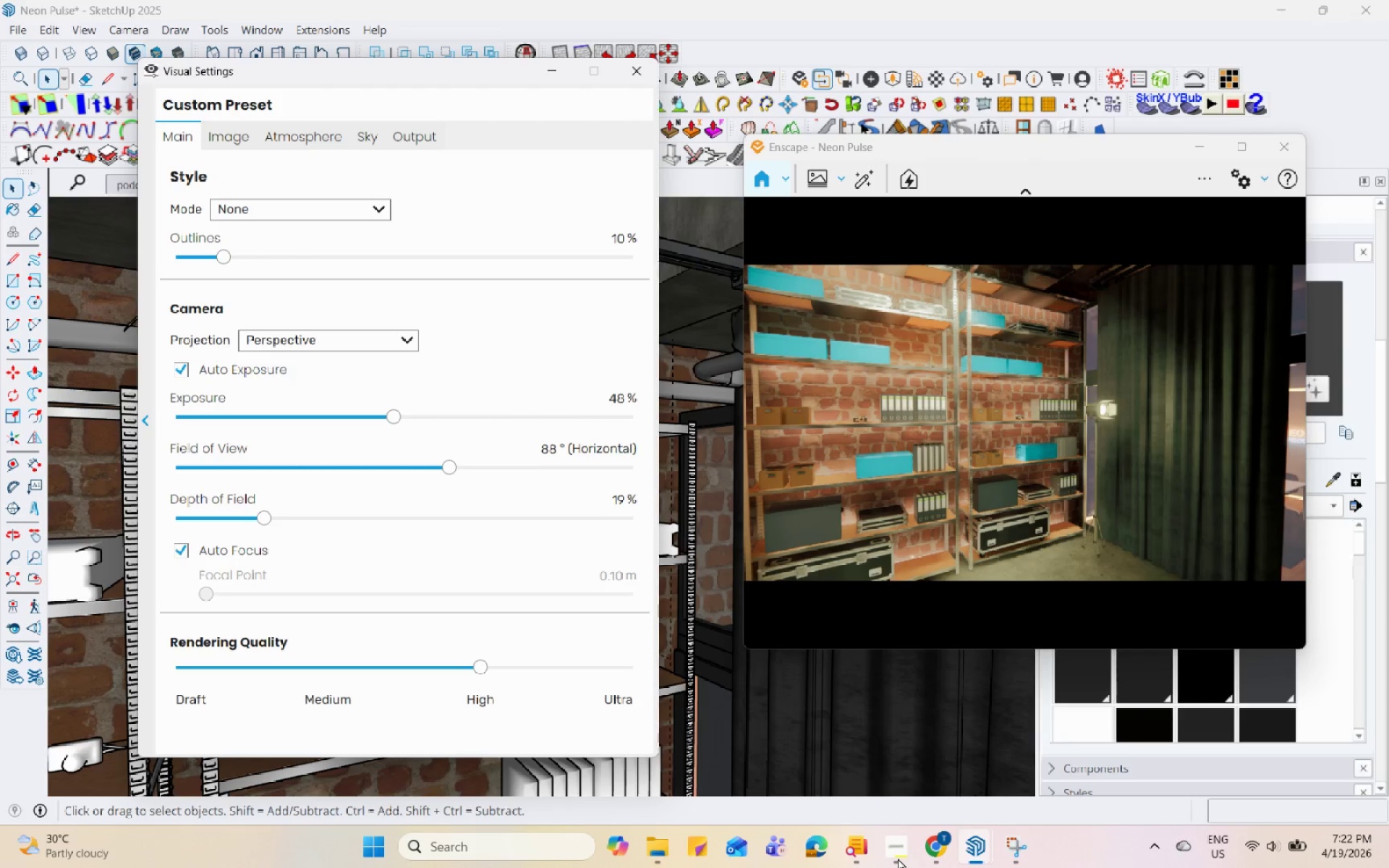 
hold_key(key=Space, duration=1.52)
 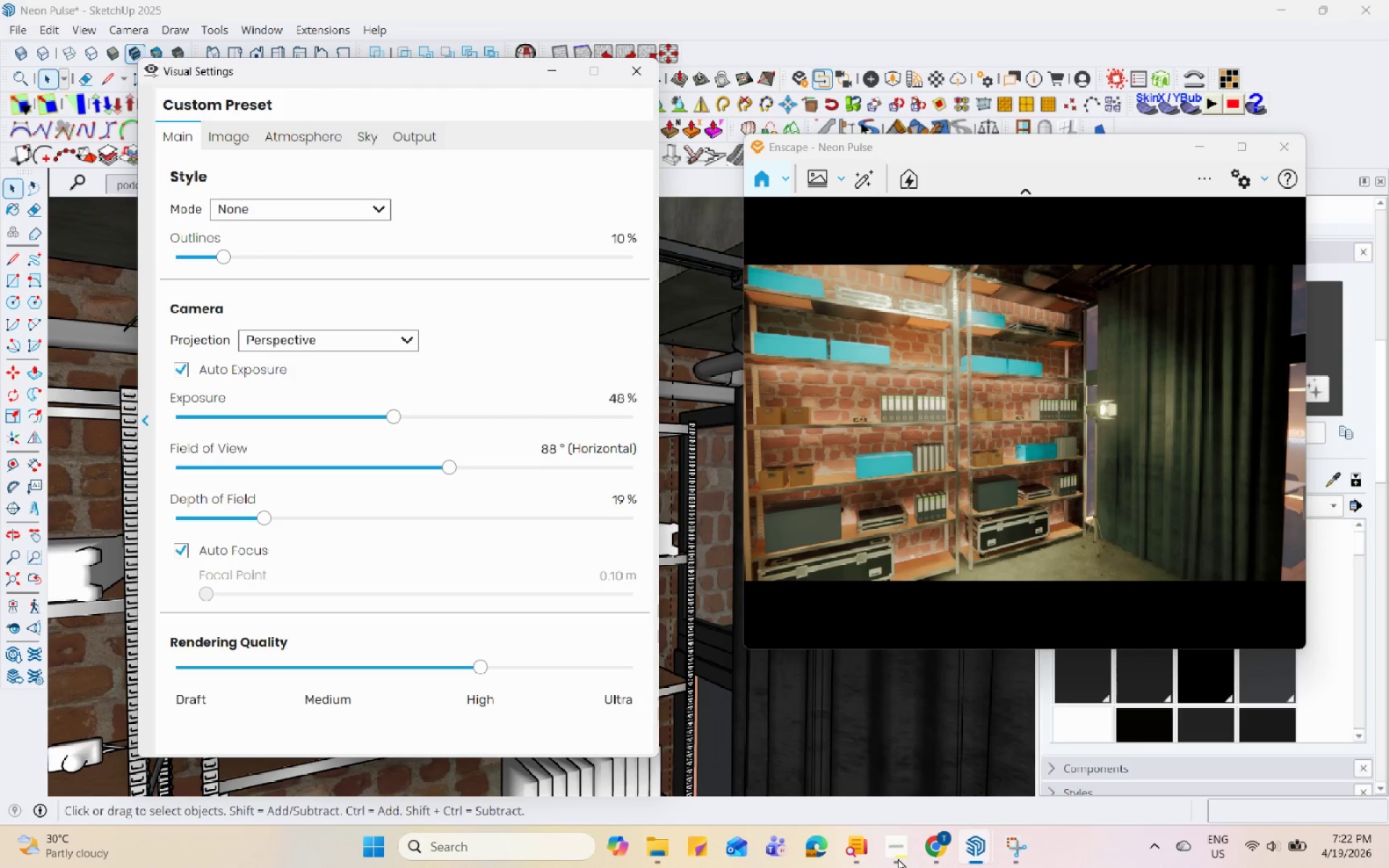 
hold_key(key=Space, duration=1.51)
 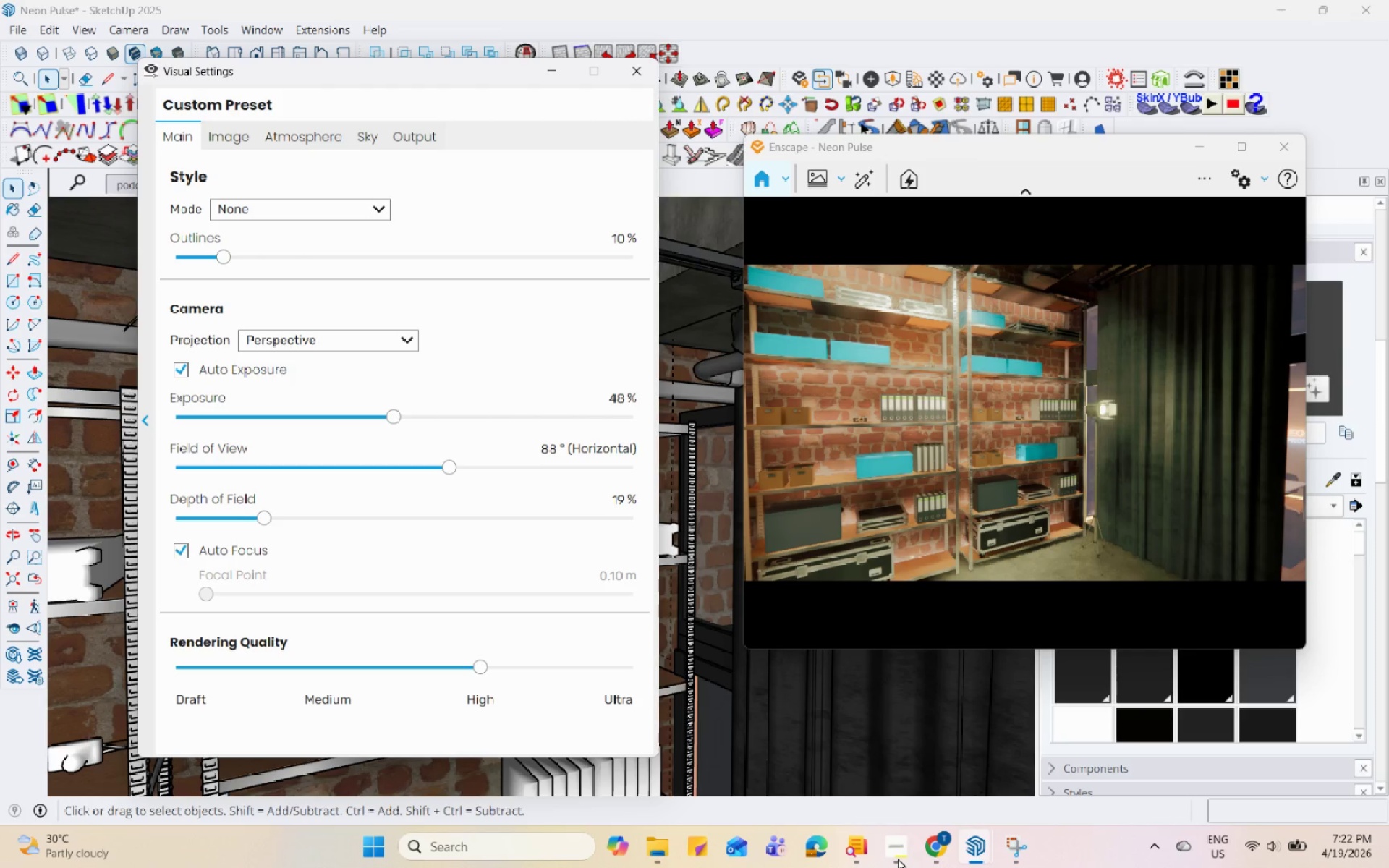 
hold_key(key=Space, duration=1.52)
 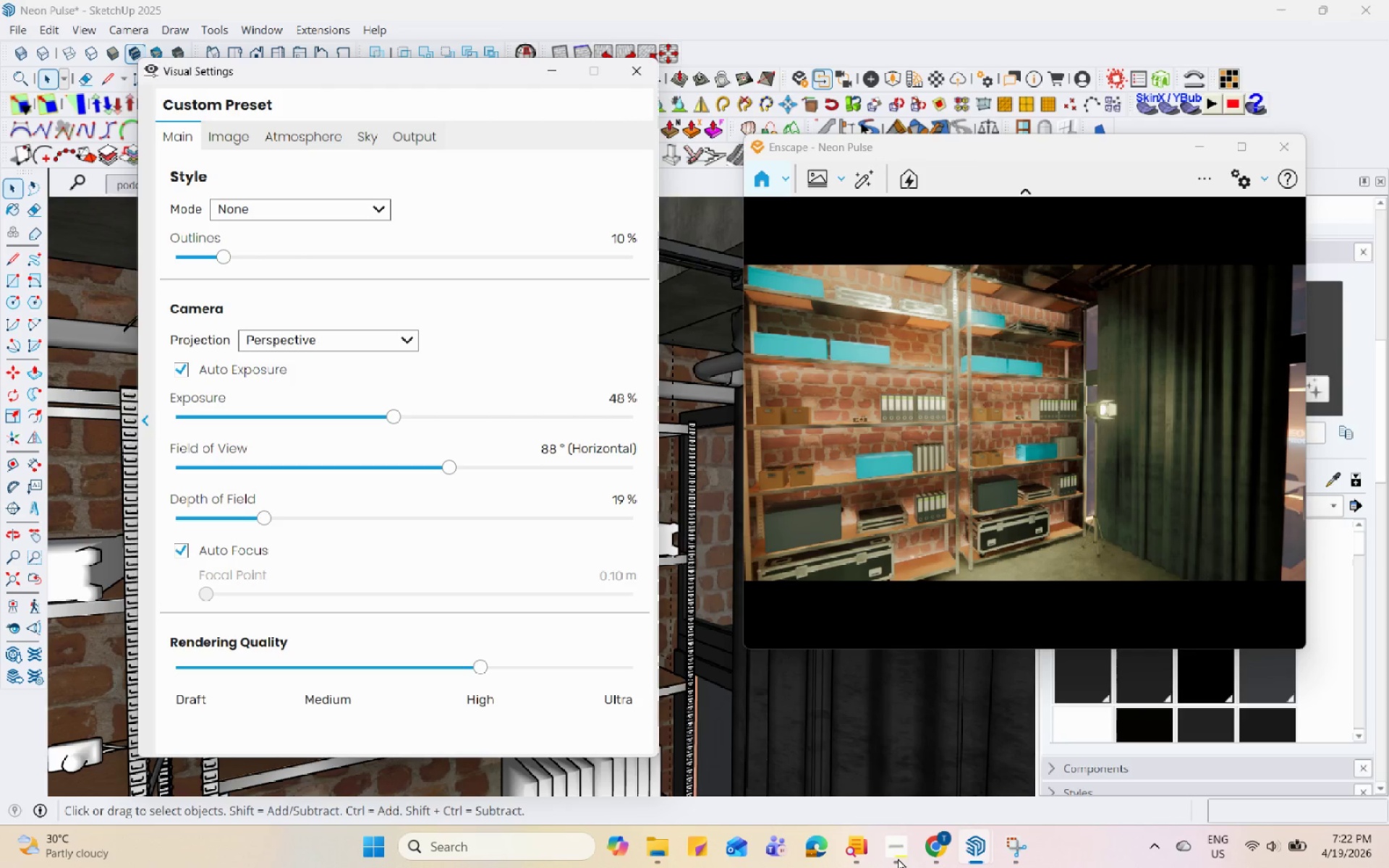 
hold_key(key=Space, duration=1.52)
 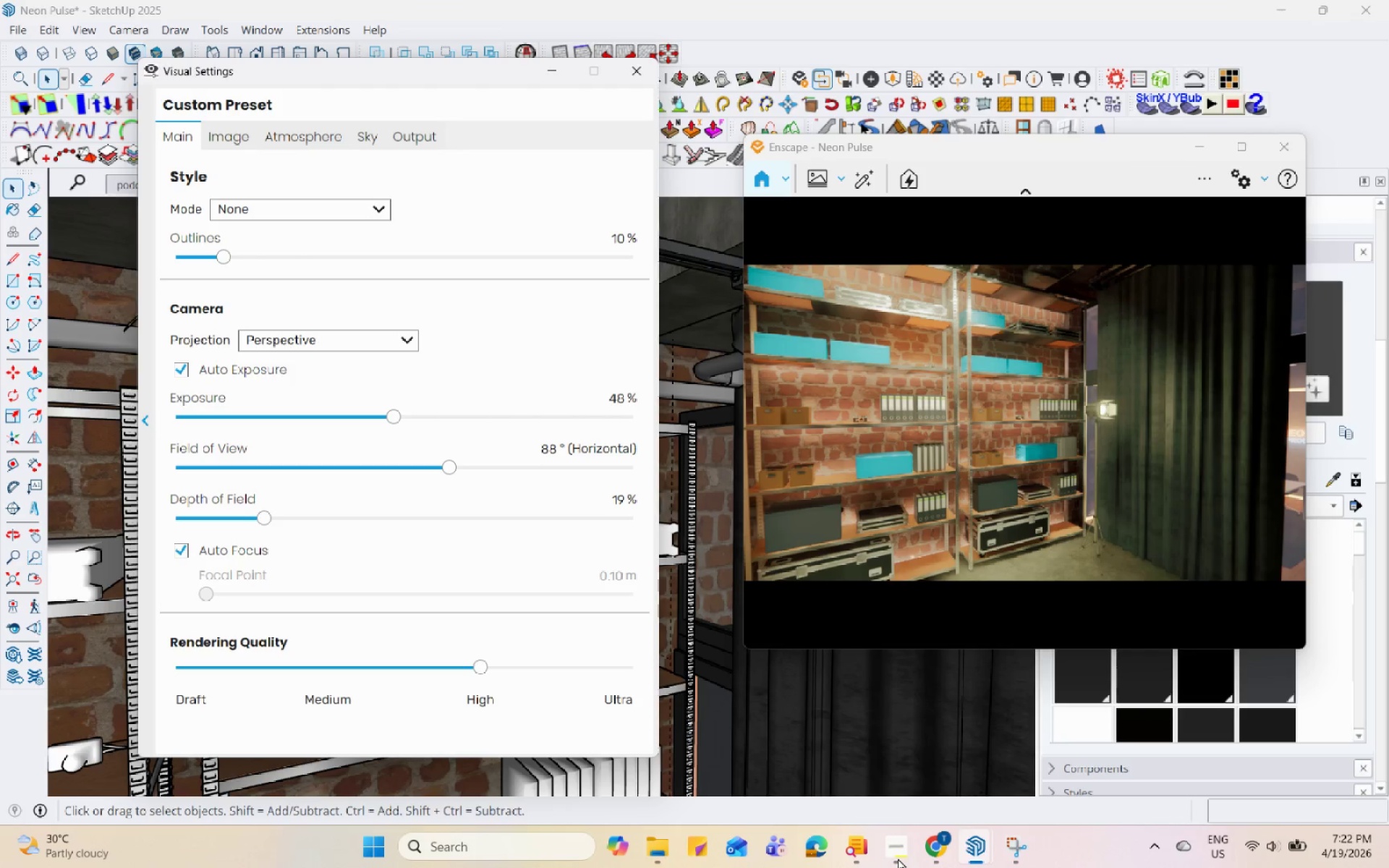 
hold_key(key=Space, duration=1.5)
 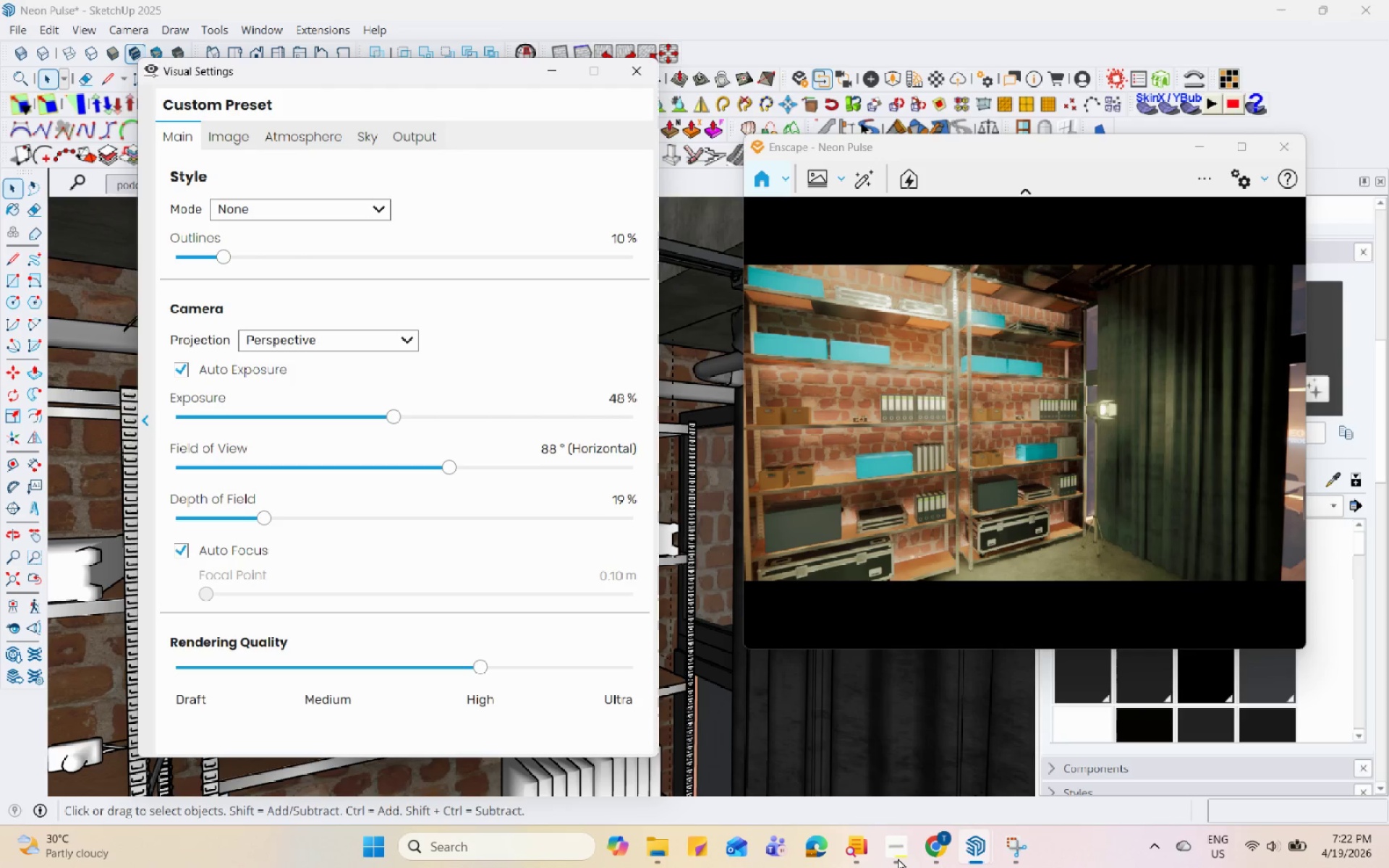 
hold_key(key=Space, duration=1.51)
 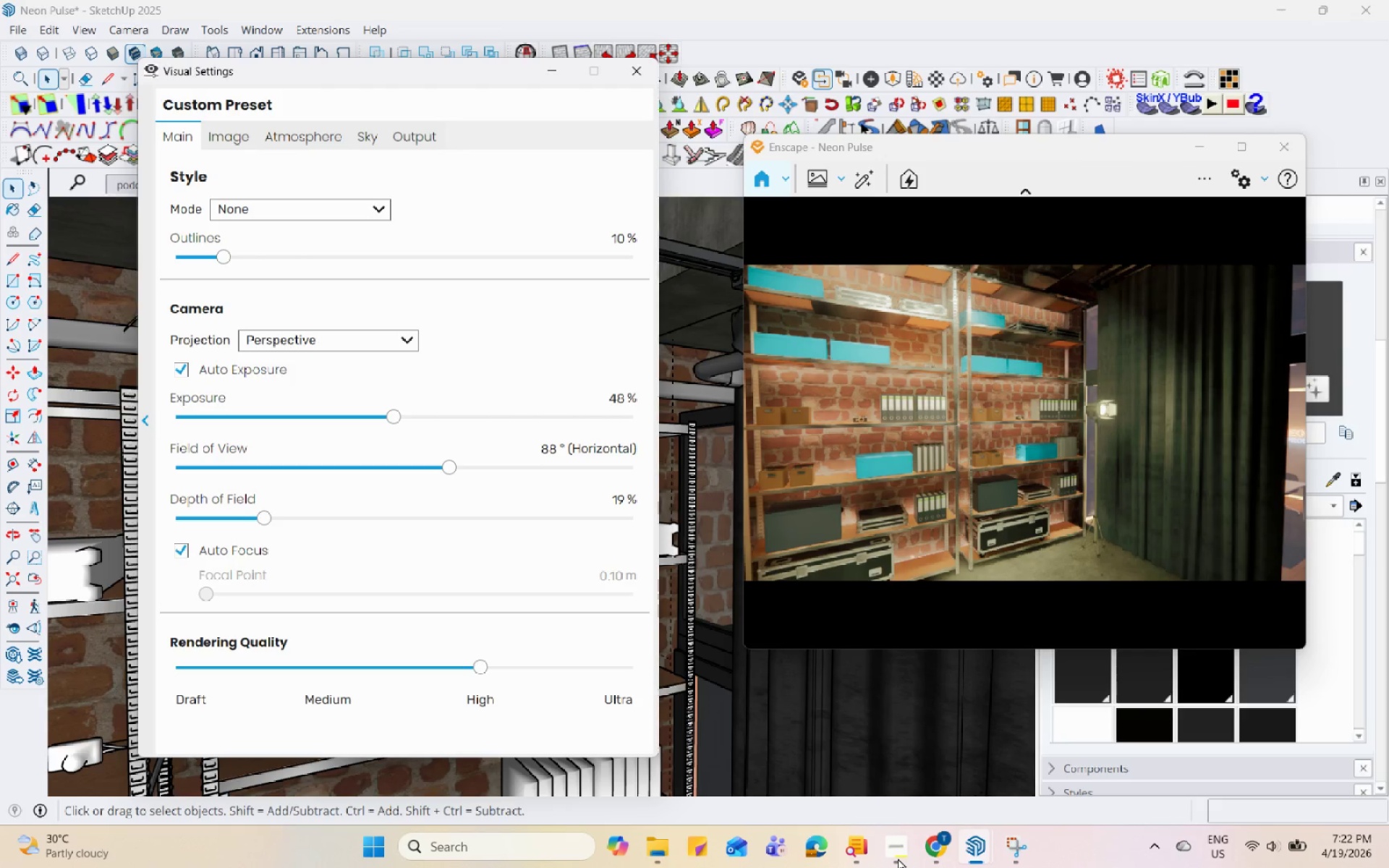 
hold_key(key=Space, duration=1.5)
 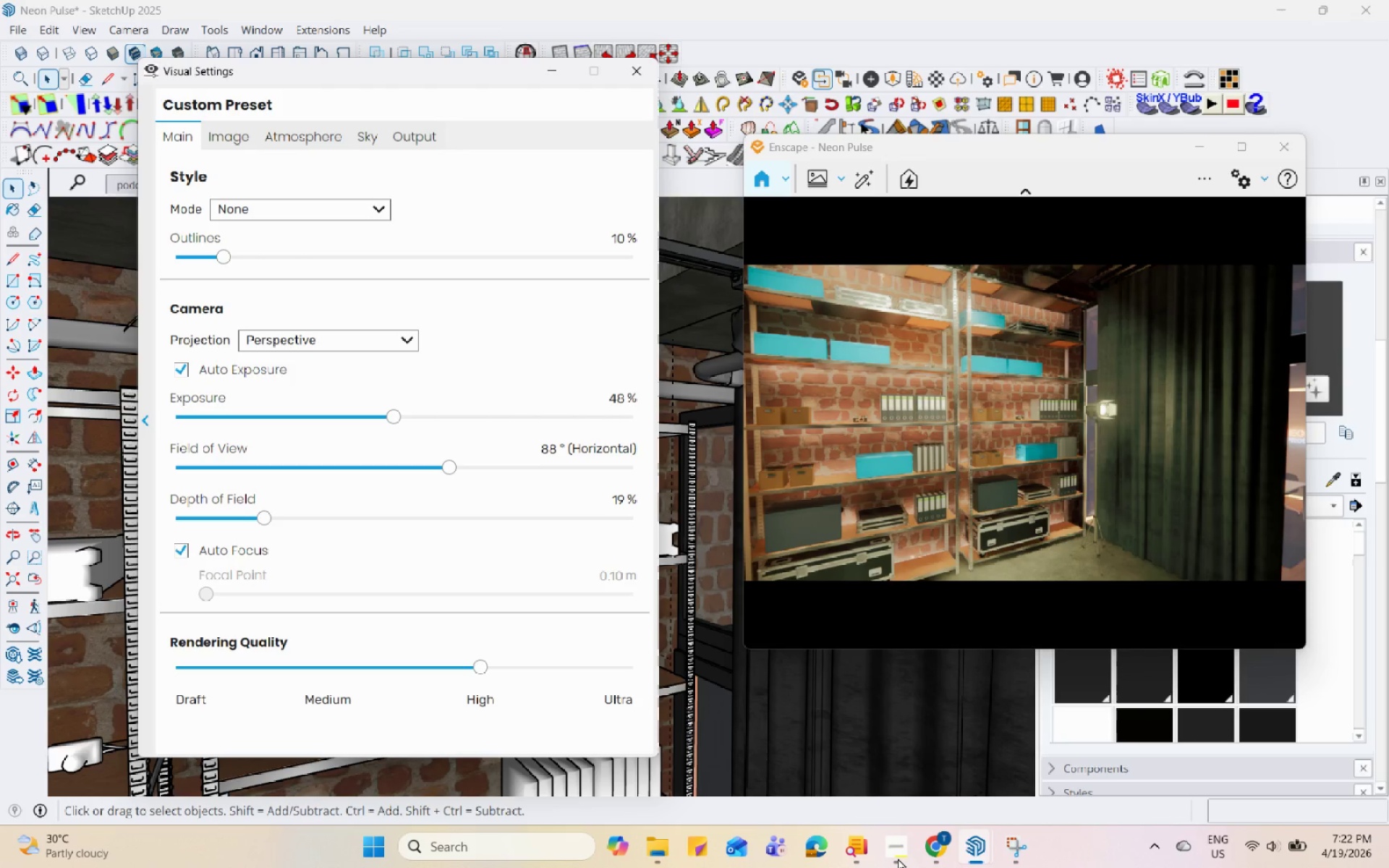 
hold_key(key=Space, duration=1.5)
 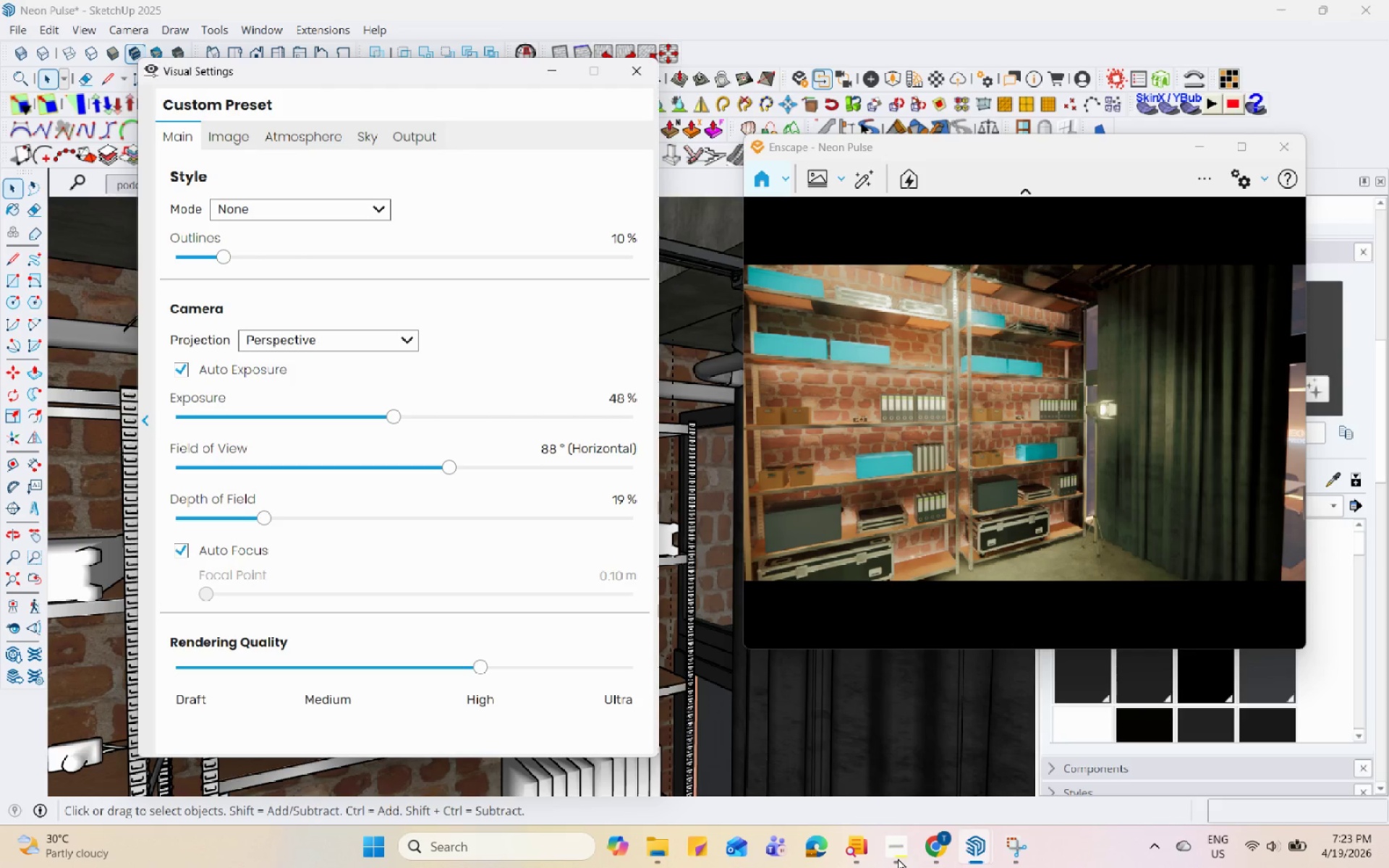 
hold_key(key=Space, duration=1.52)
 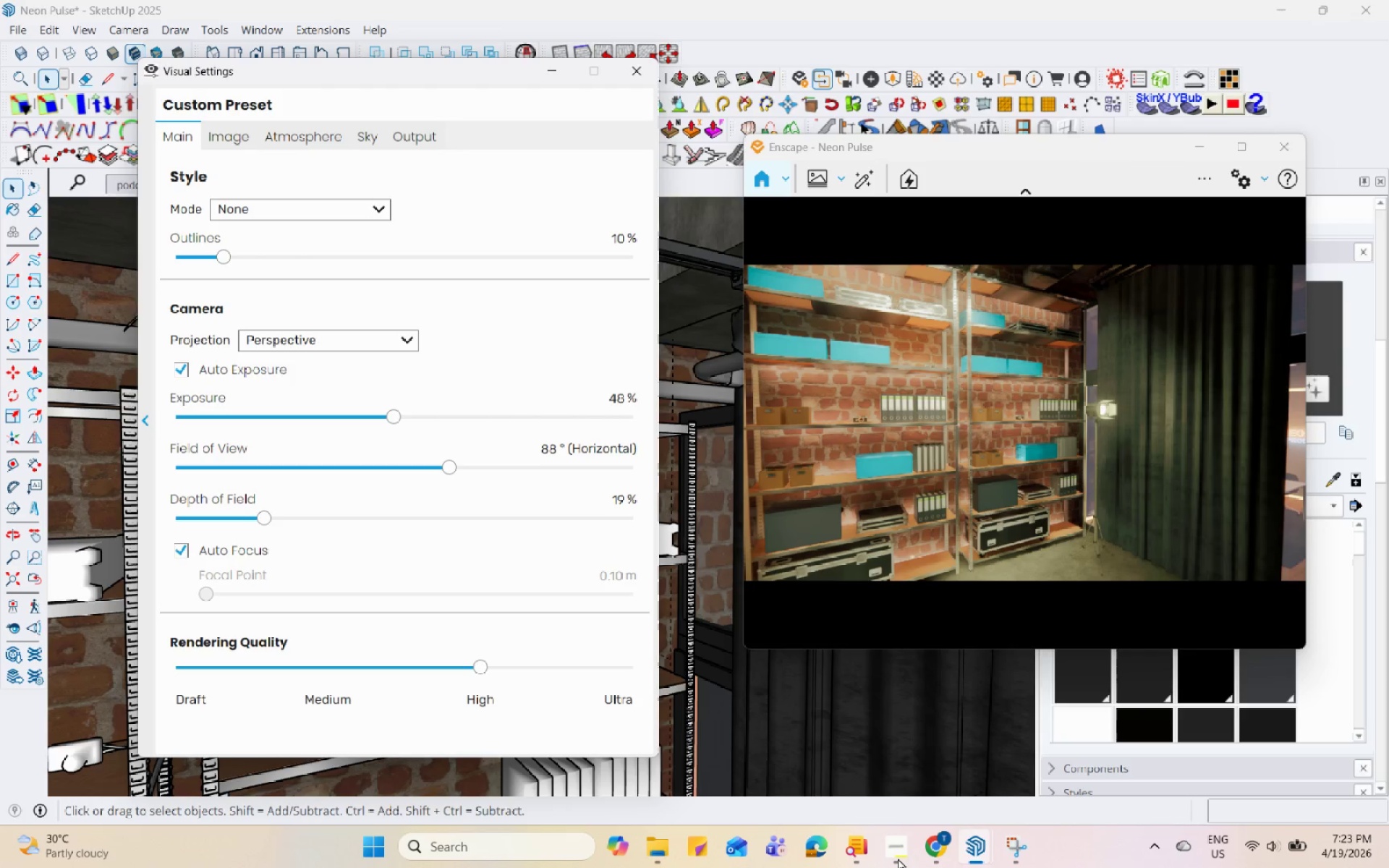 
hold_key(key=Space, duration=1.52)
 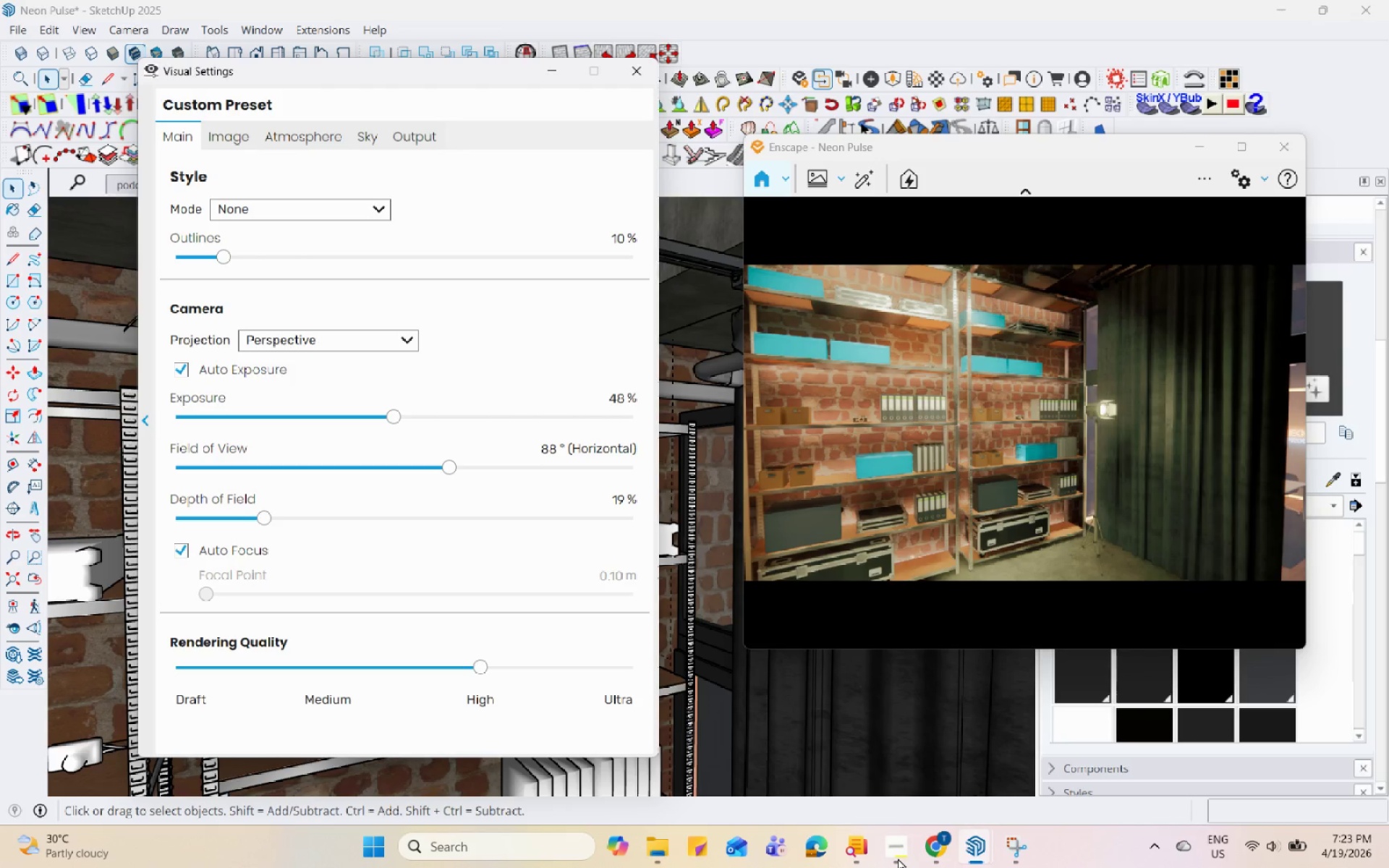 
hold_key(key=Space, duration=1.51)
 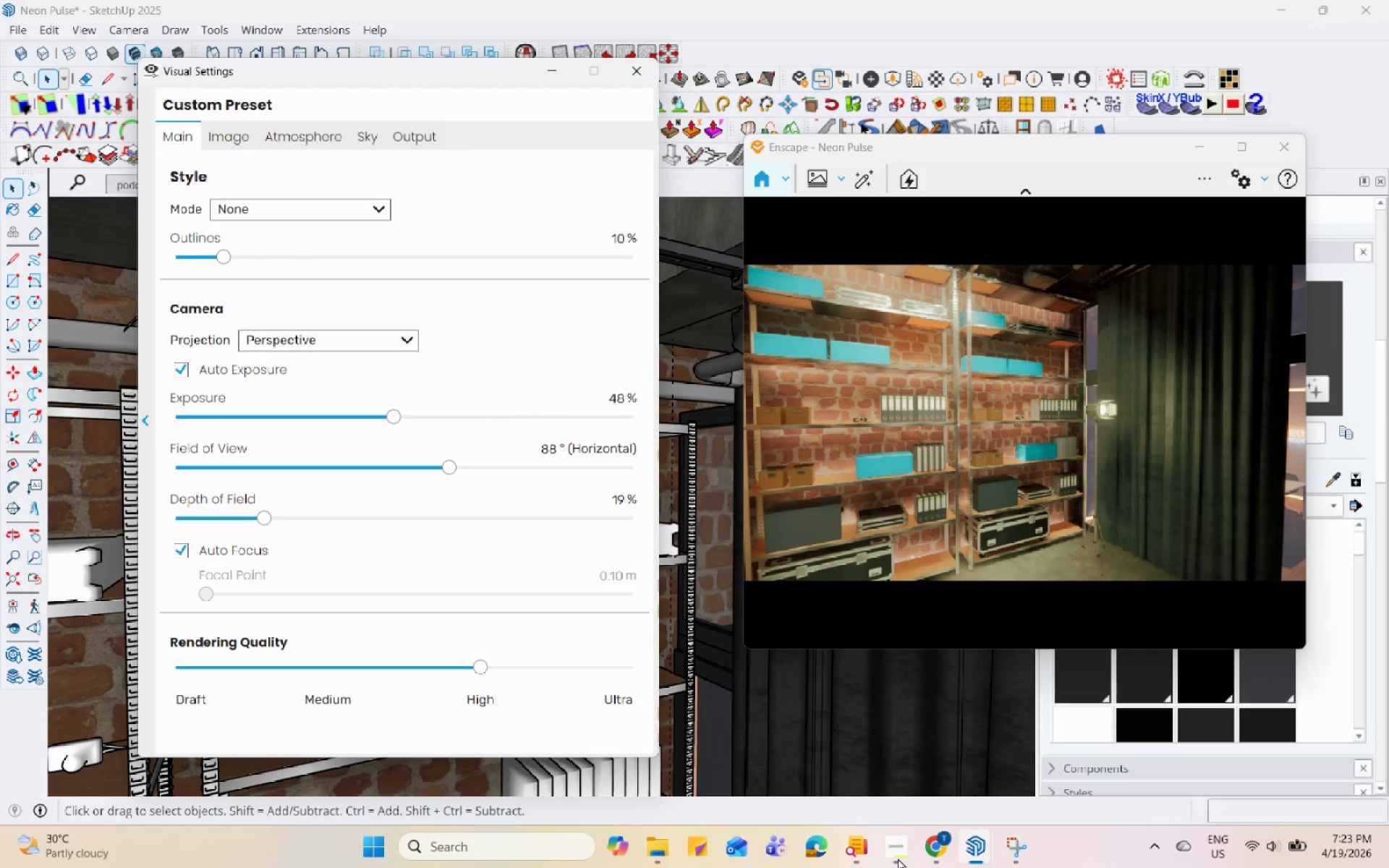 
hold_key(key=Space, duration=1.5)
 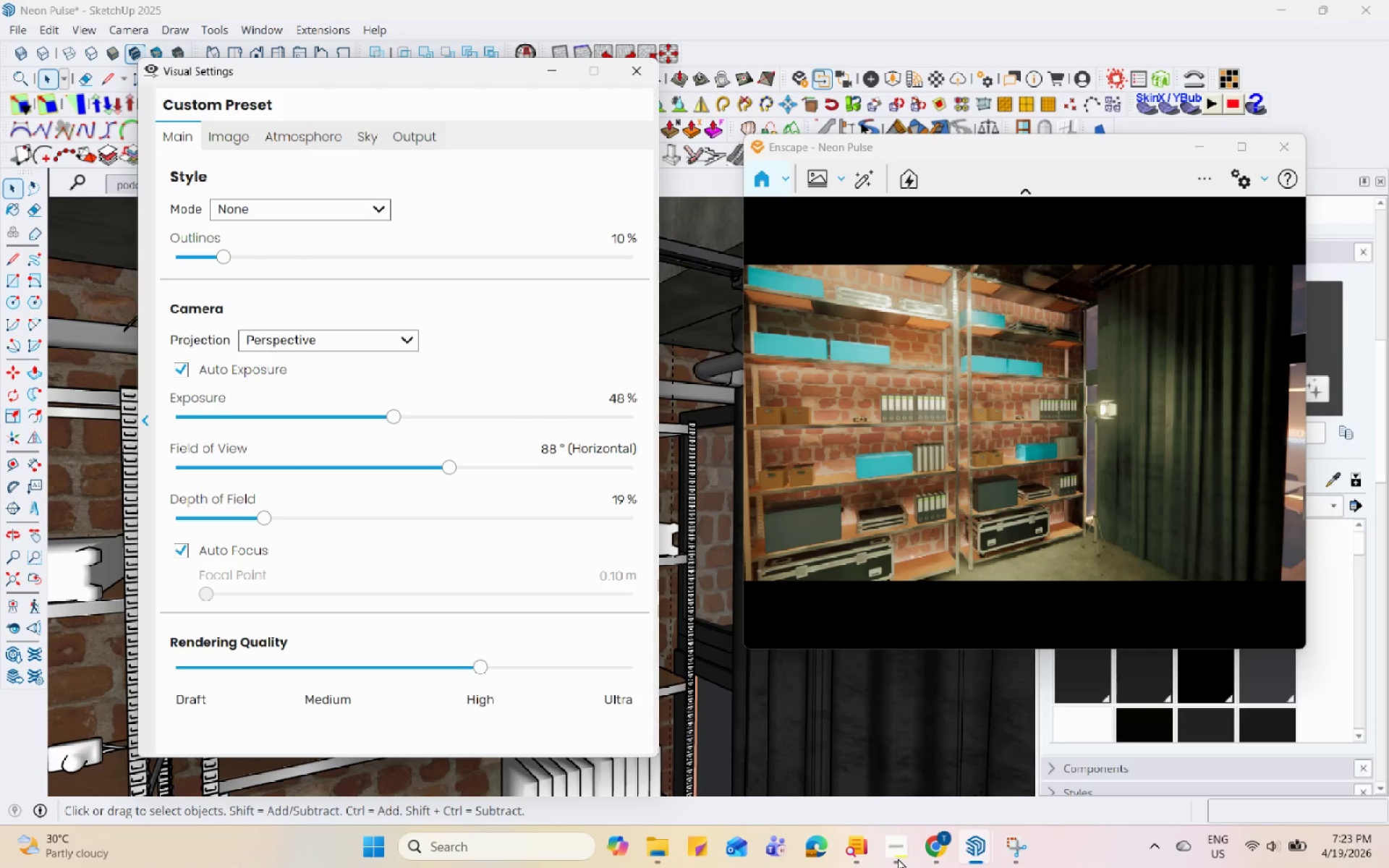 
hold_key(key=Space, duration=1.5)
 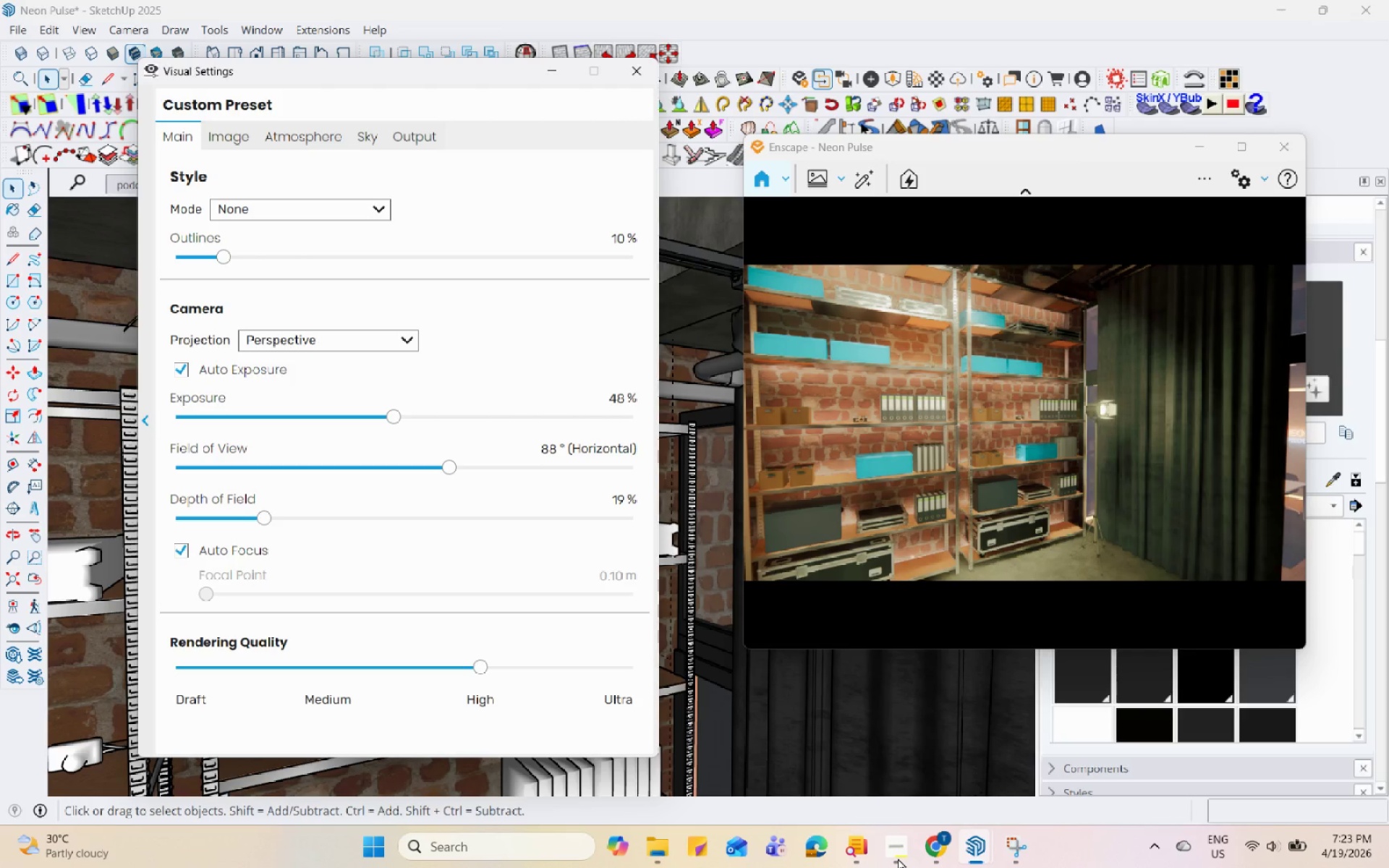 
hold_key(key=Space, duration=1.5)
 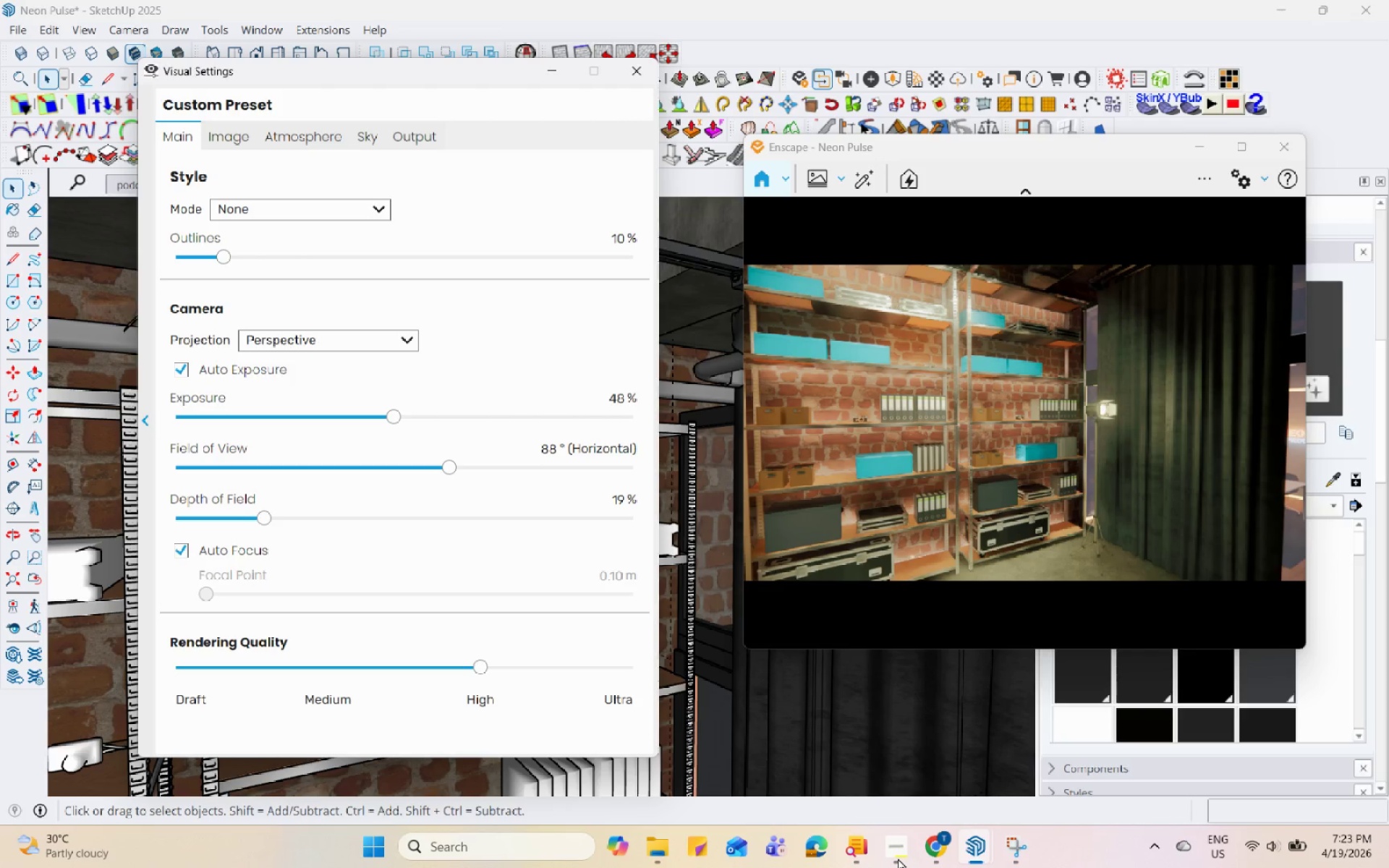 
hold_key(key=Space, duration=1.5)
 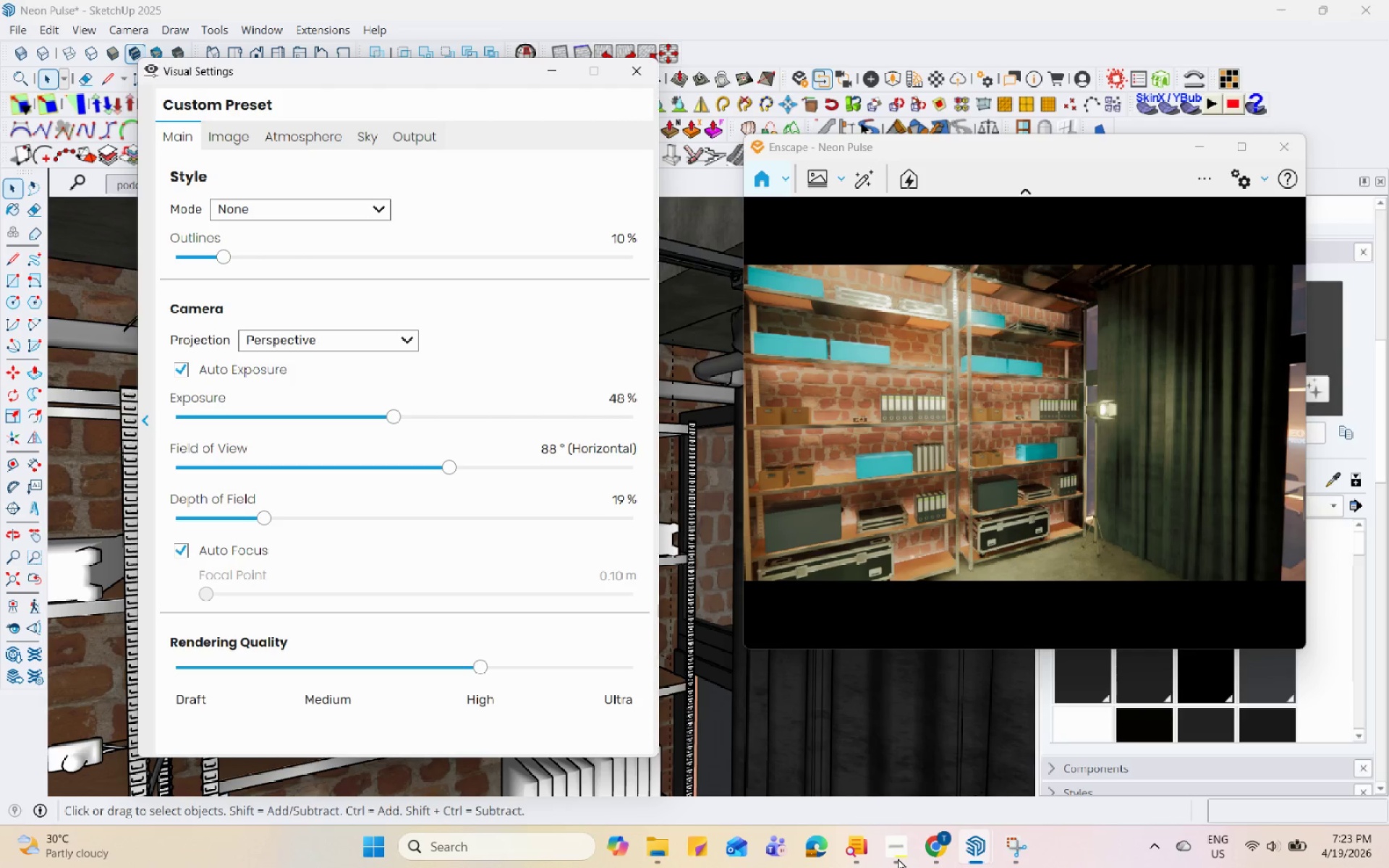 
hold_key(key=Space, duration=1.5)
 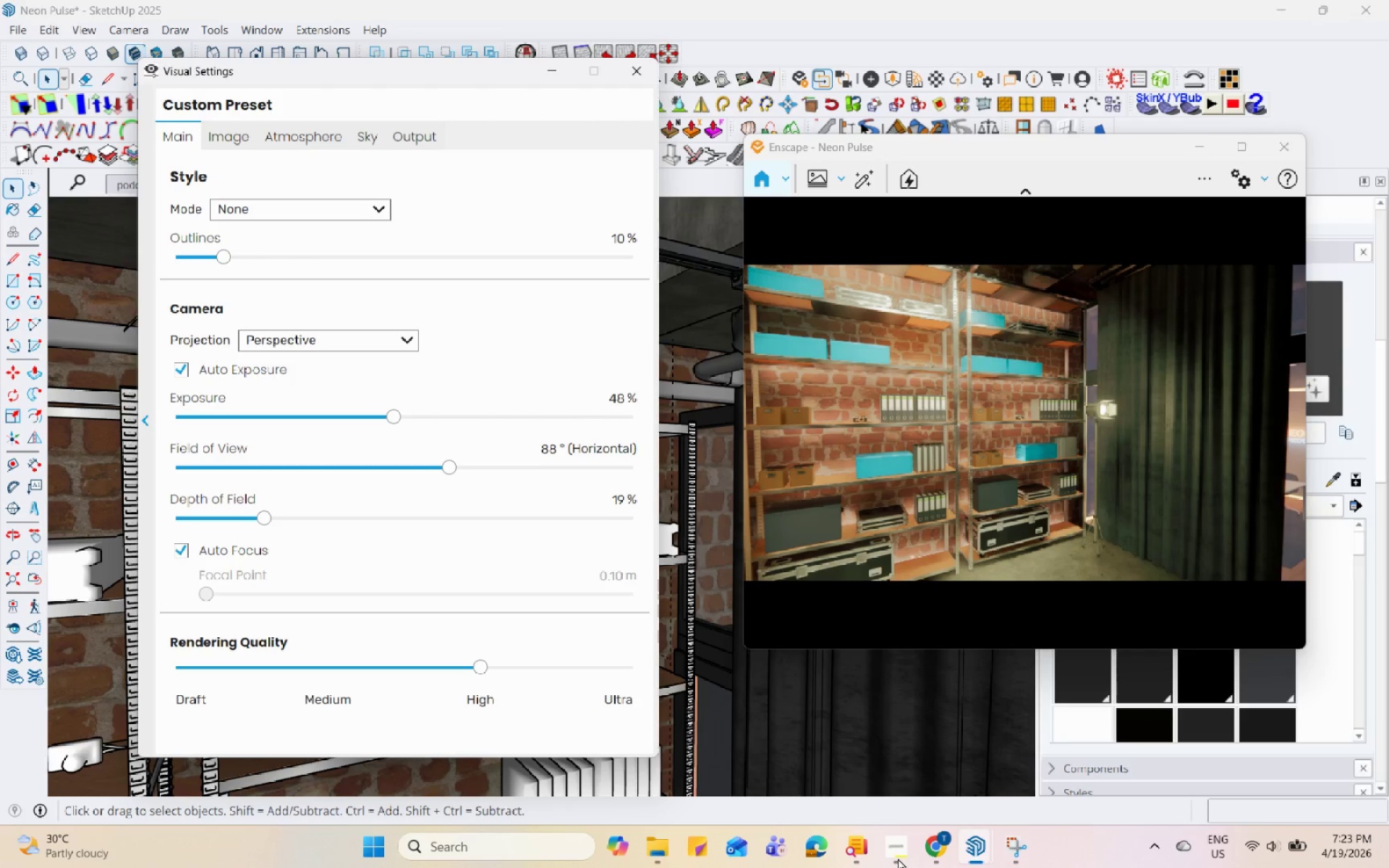 
hold_key(key=Space, duration=1.52)
 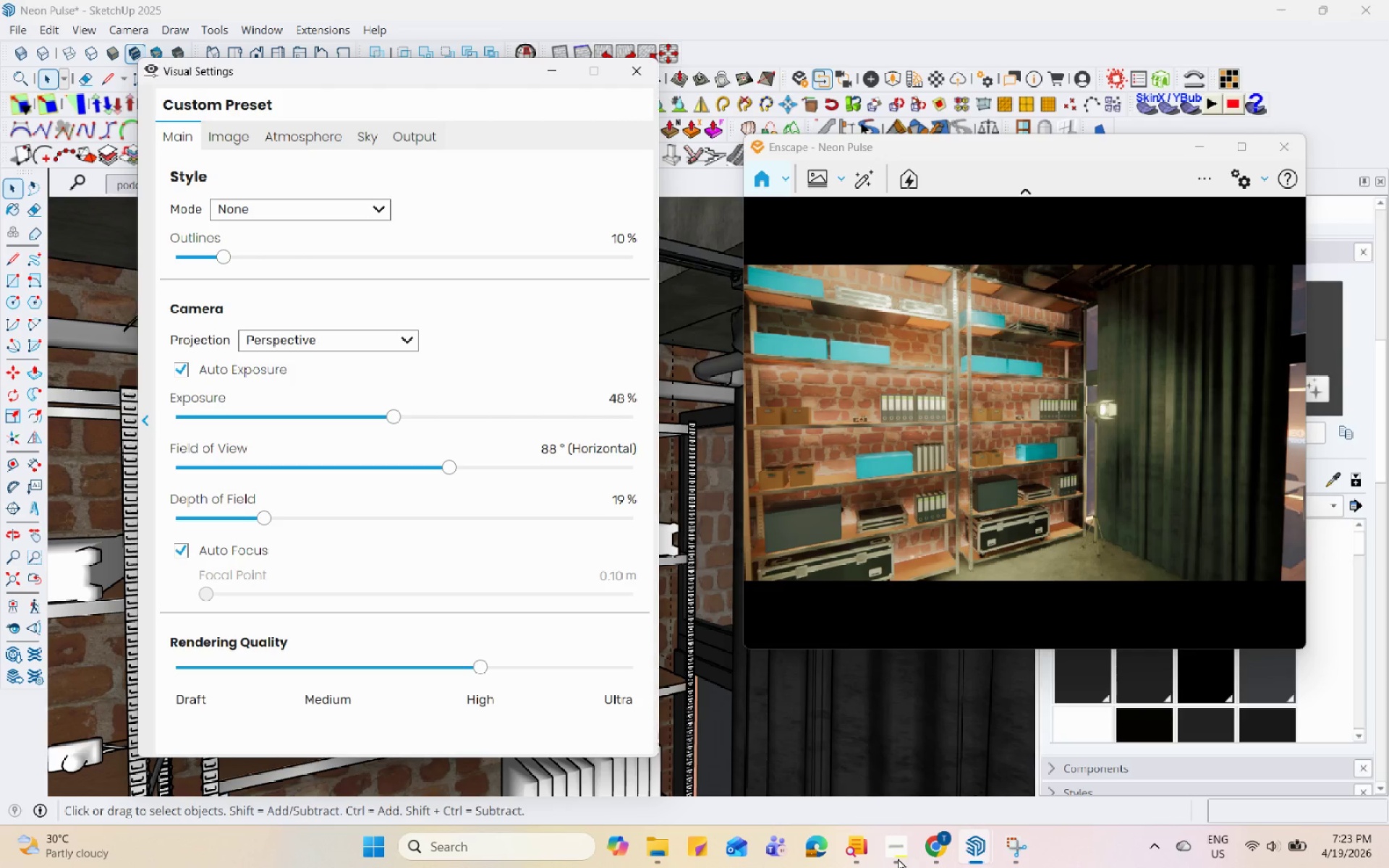 
hold_key(key=Space, duration=1.51)
 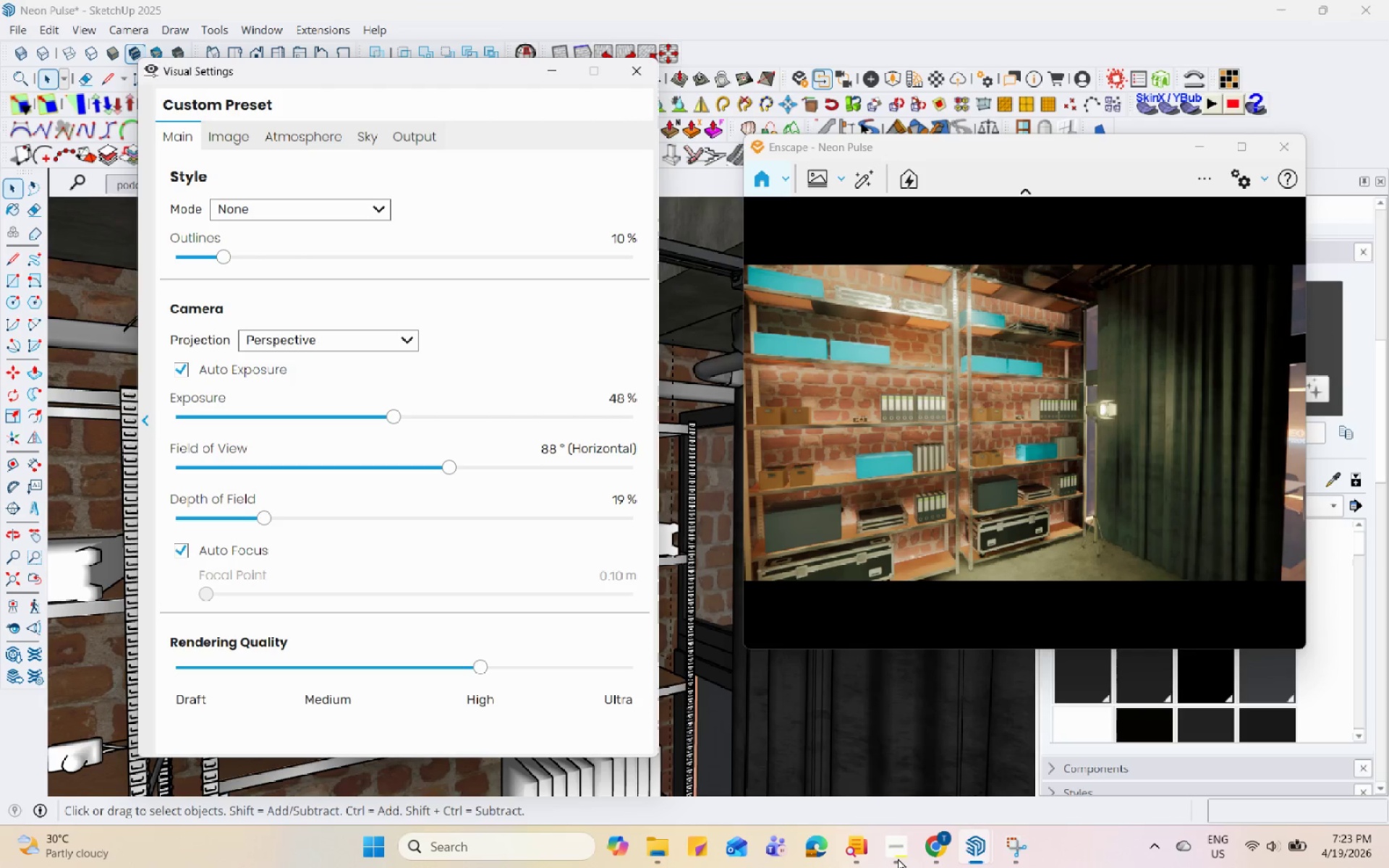 
hold_key(key=Space, duration=1.52)
 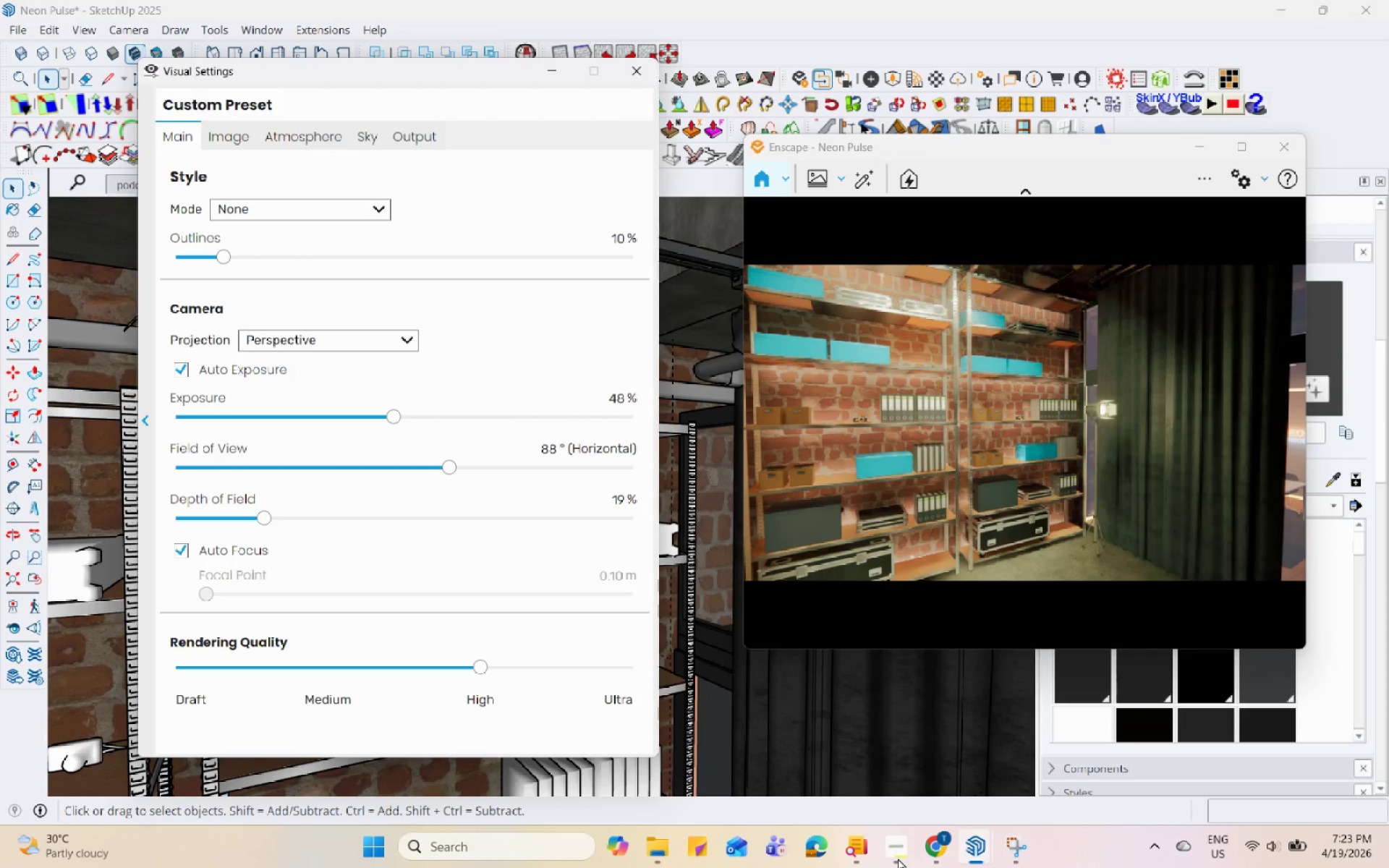 
hold_key(key=Space, duration=1.5)
 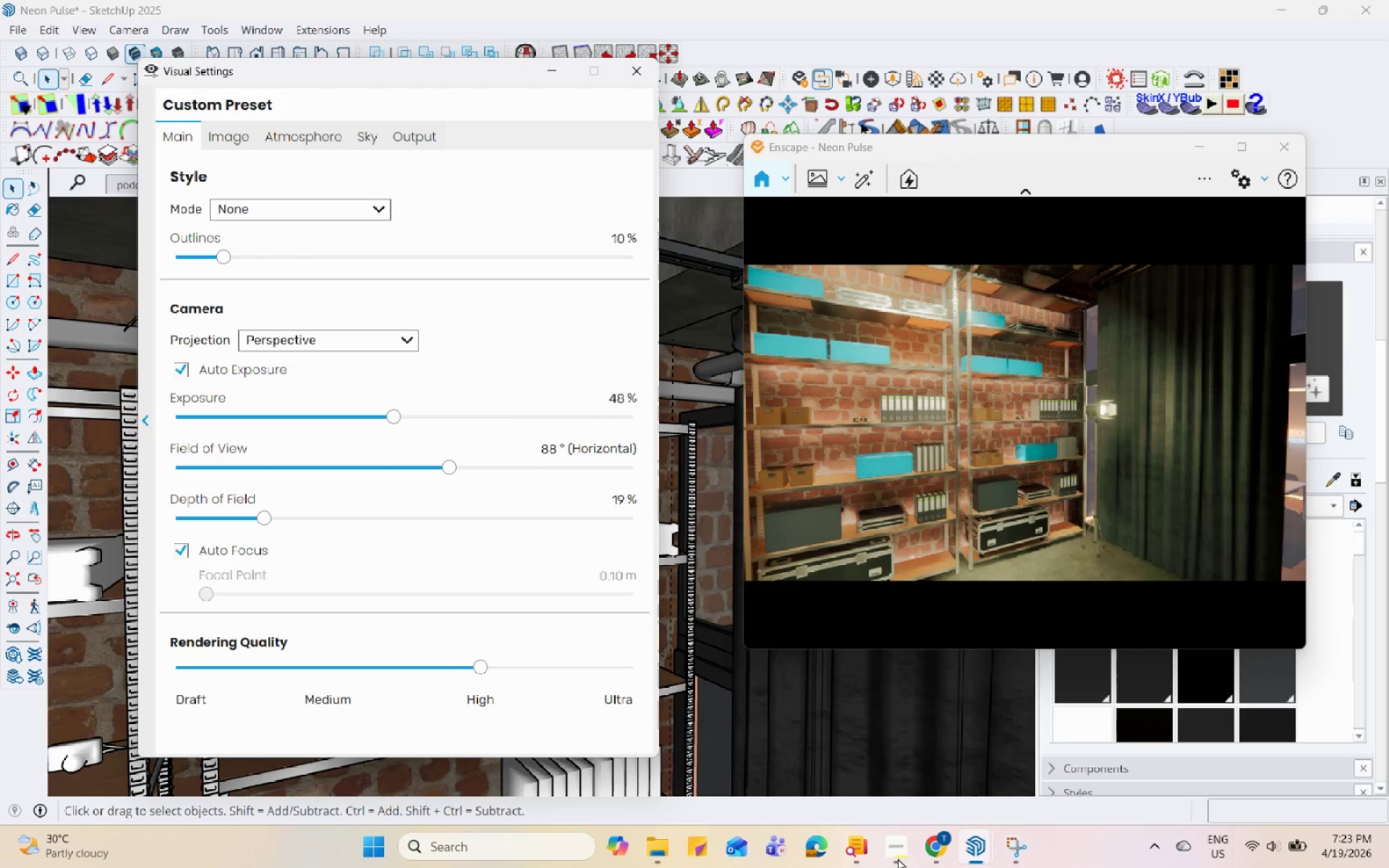 
hold_key(key=Space, duration=1.5)
 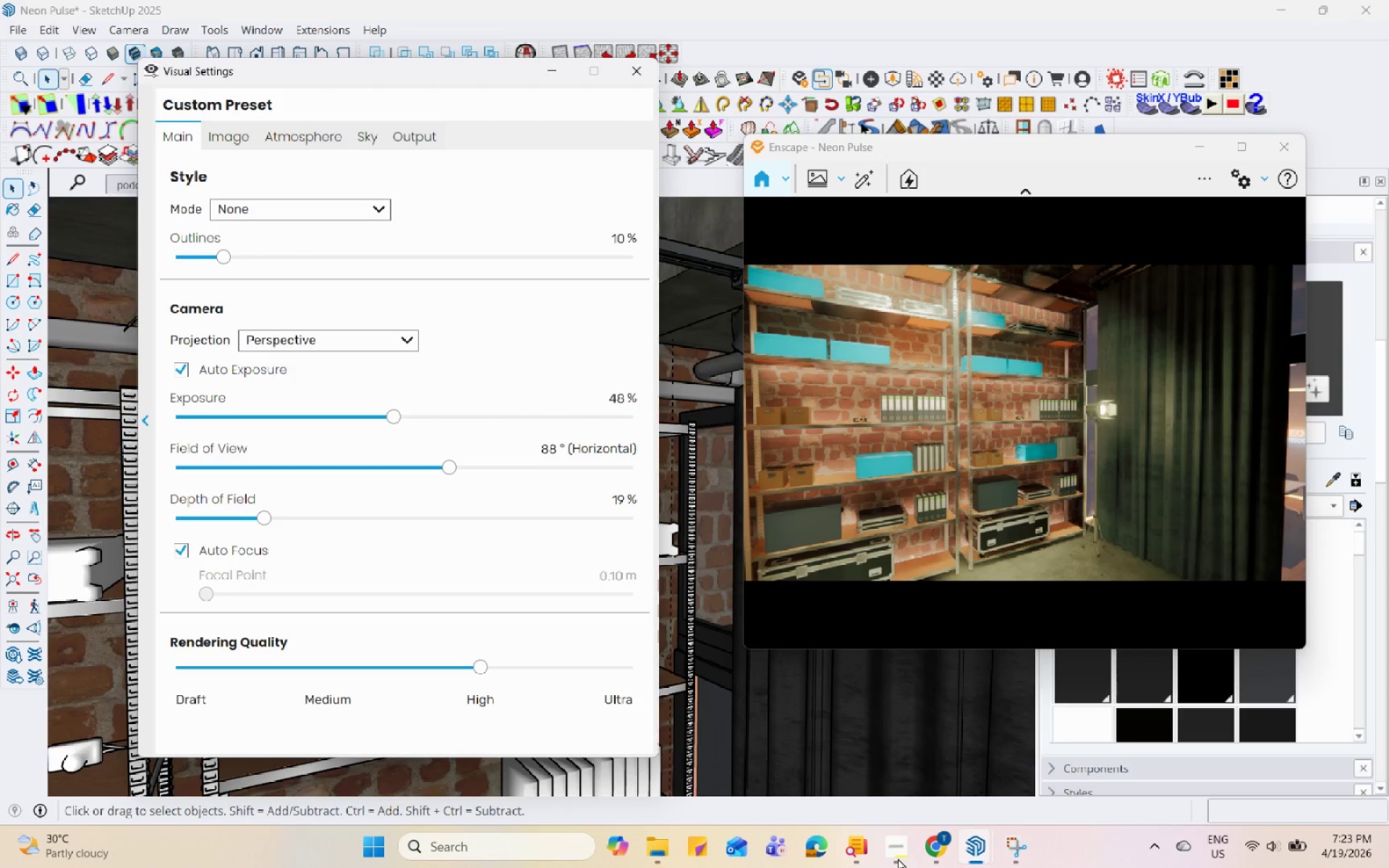 
hold_key(key=Space, duration=1.52)
 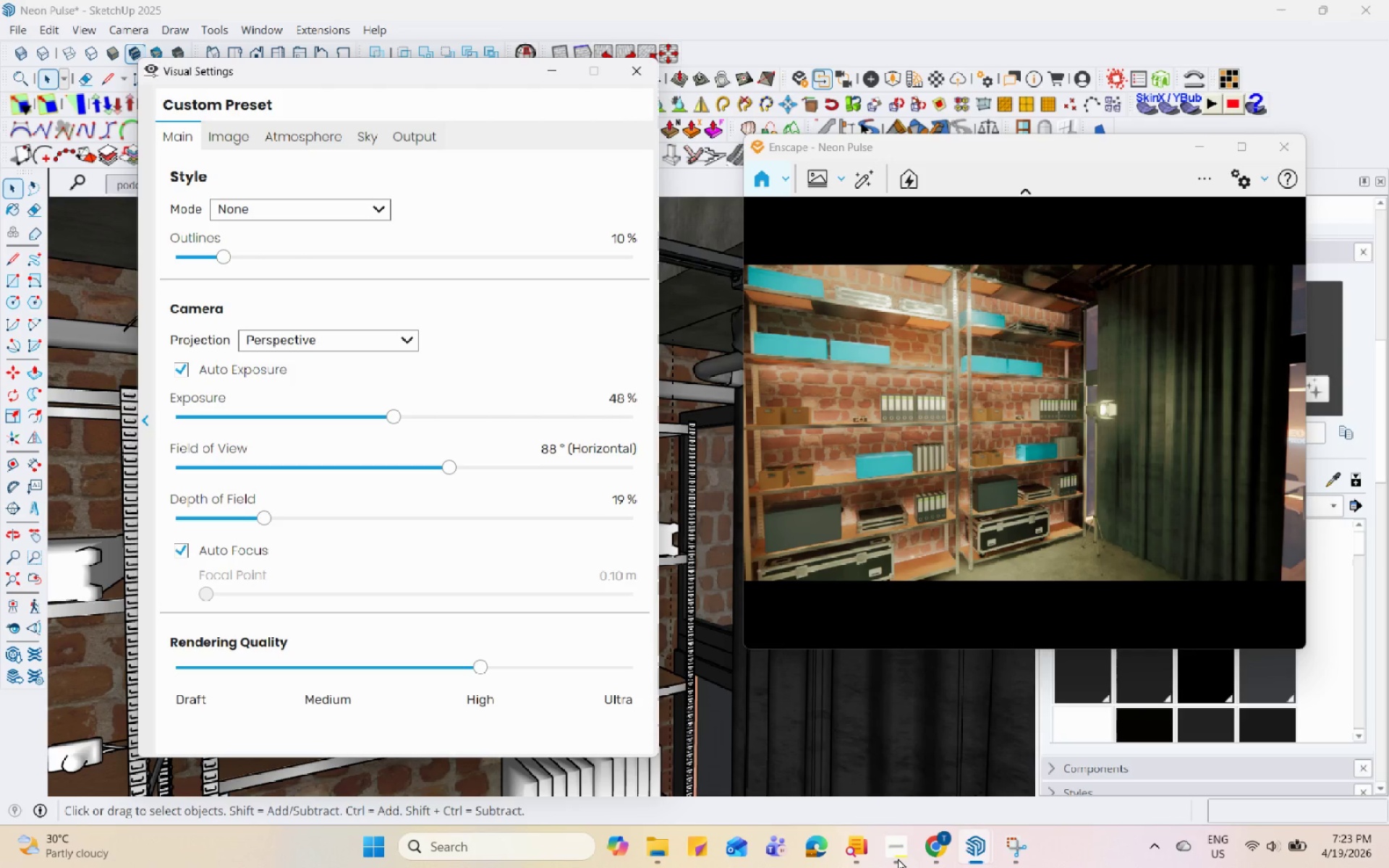 
hold_key(key=Space, duration=1.51)
 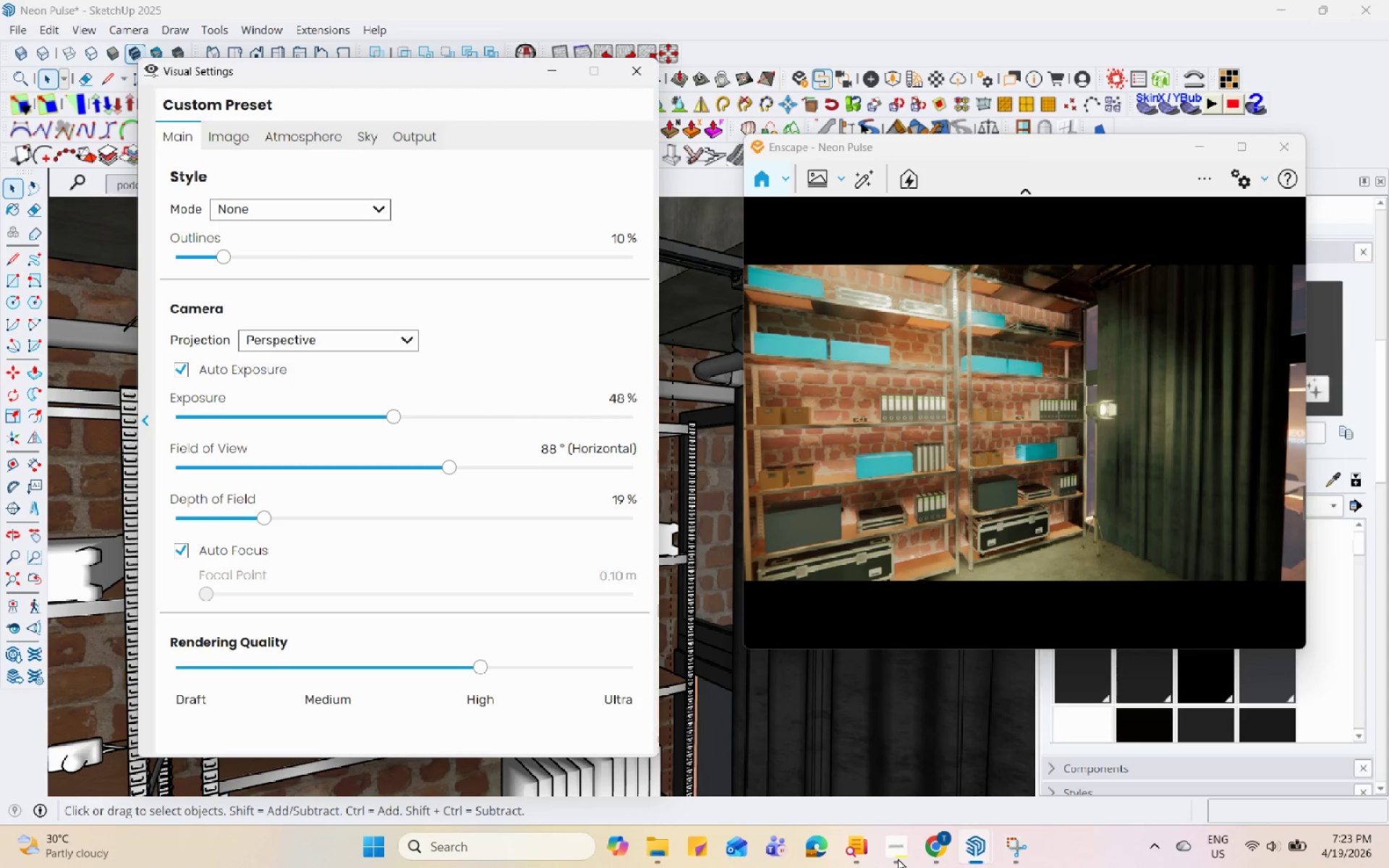 
hold_key(key=Space, duration=1.5)
 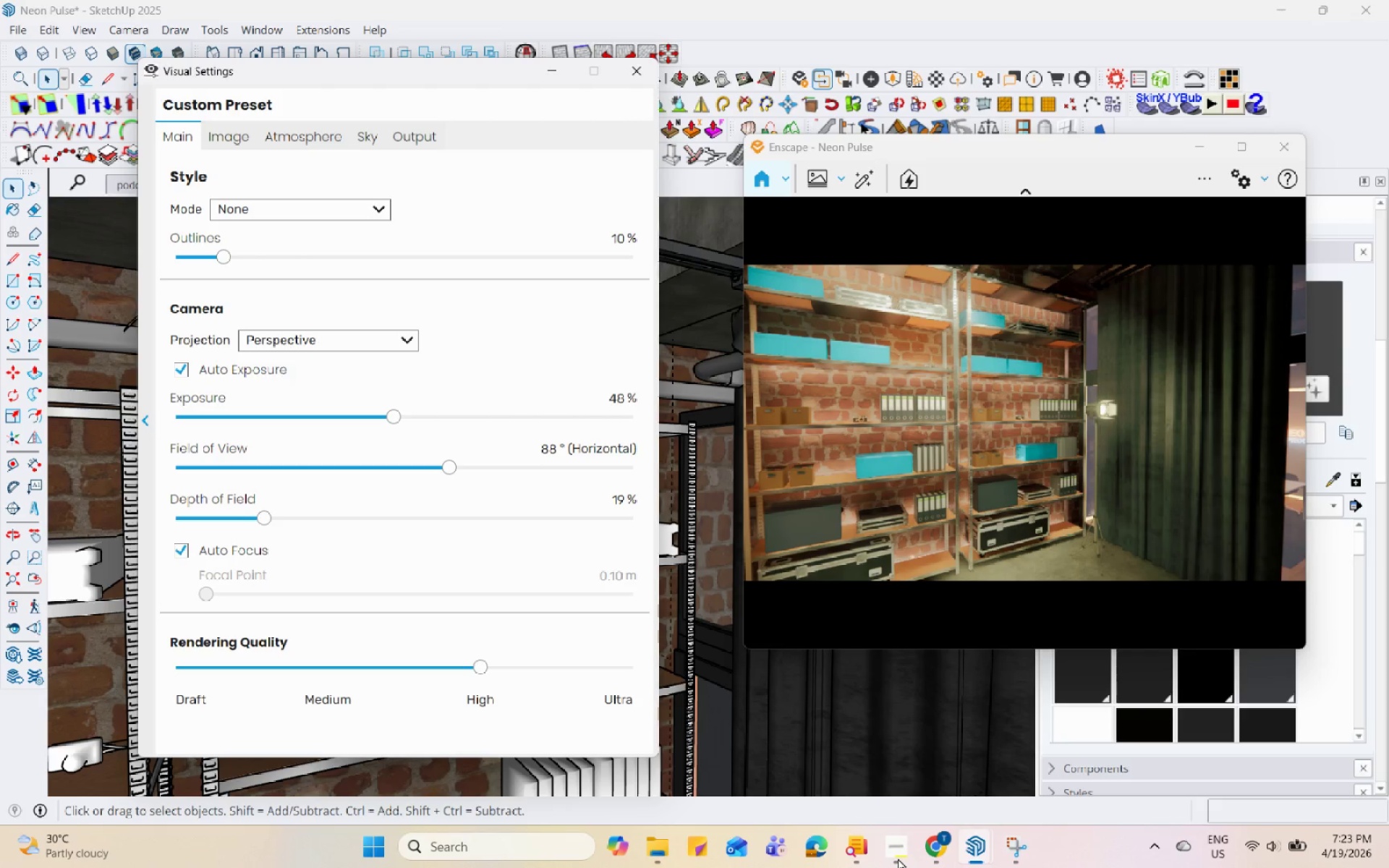 
hold_key(key=Space, duration=1.5)
 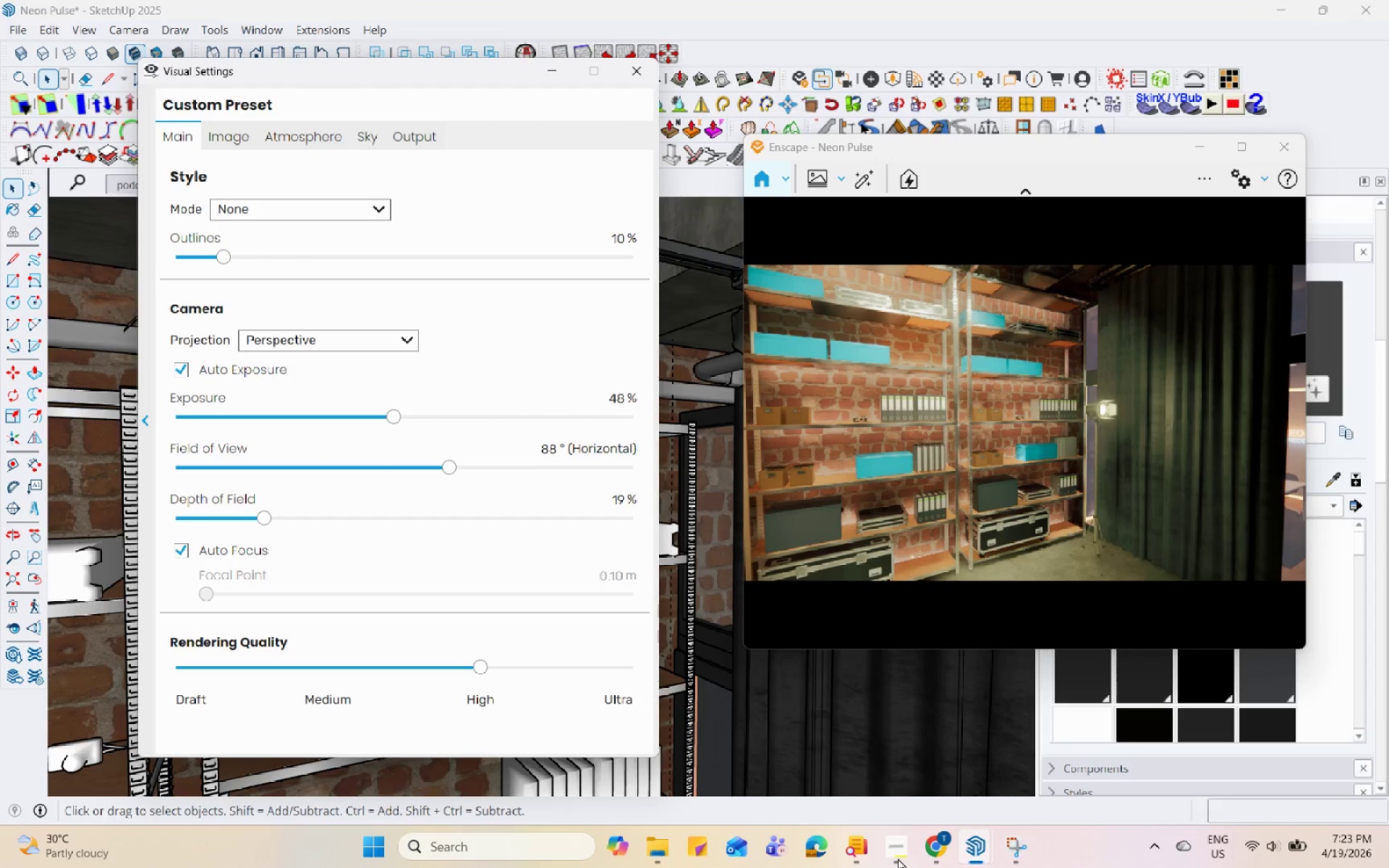 
hold_key(key=Space, duration=1.5)
 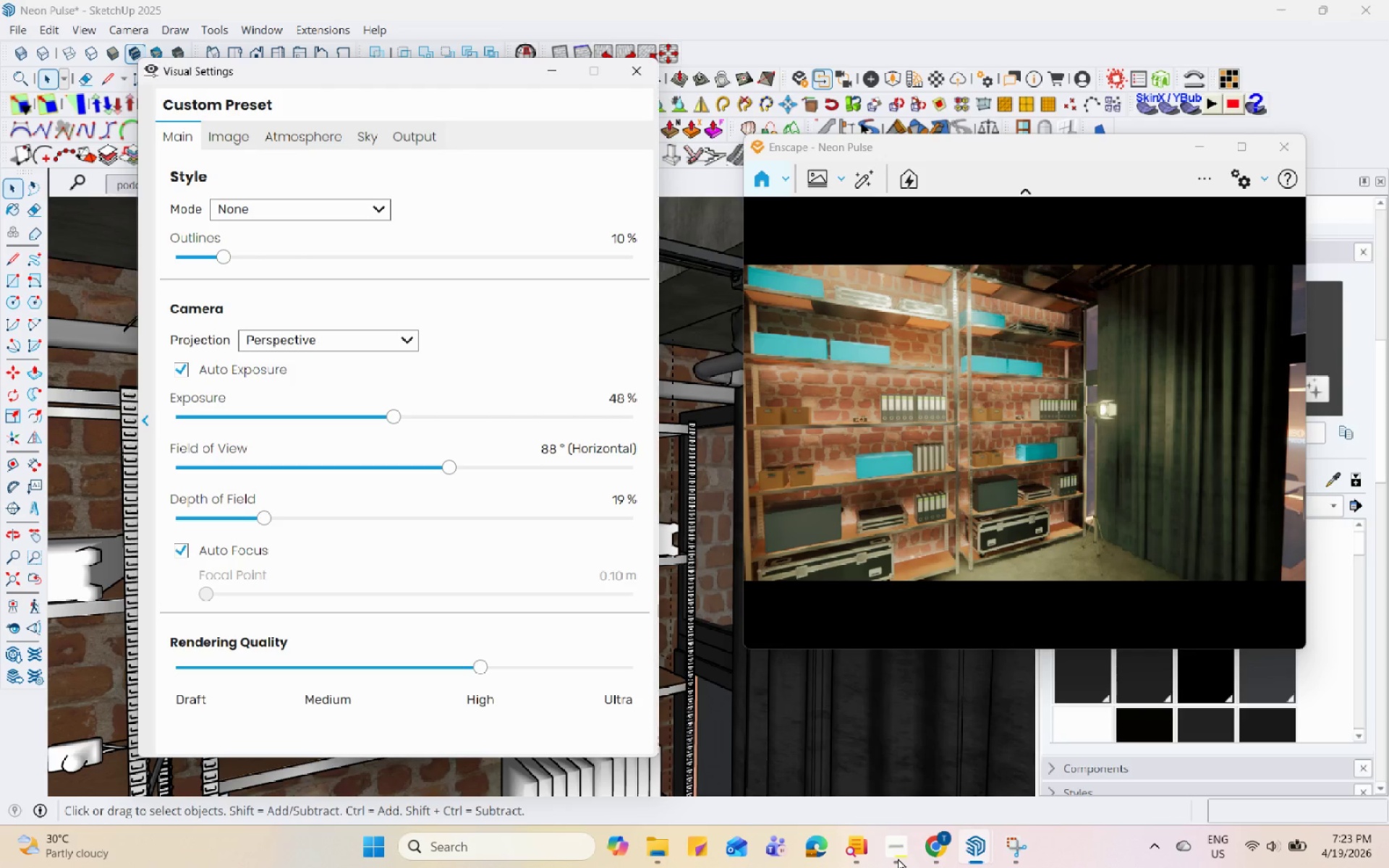 
hold_key(key=Space, duration=1.52)
 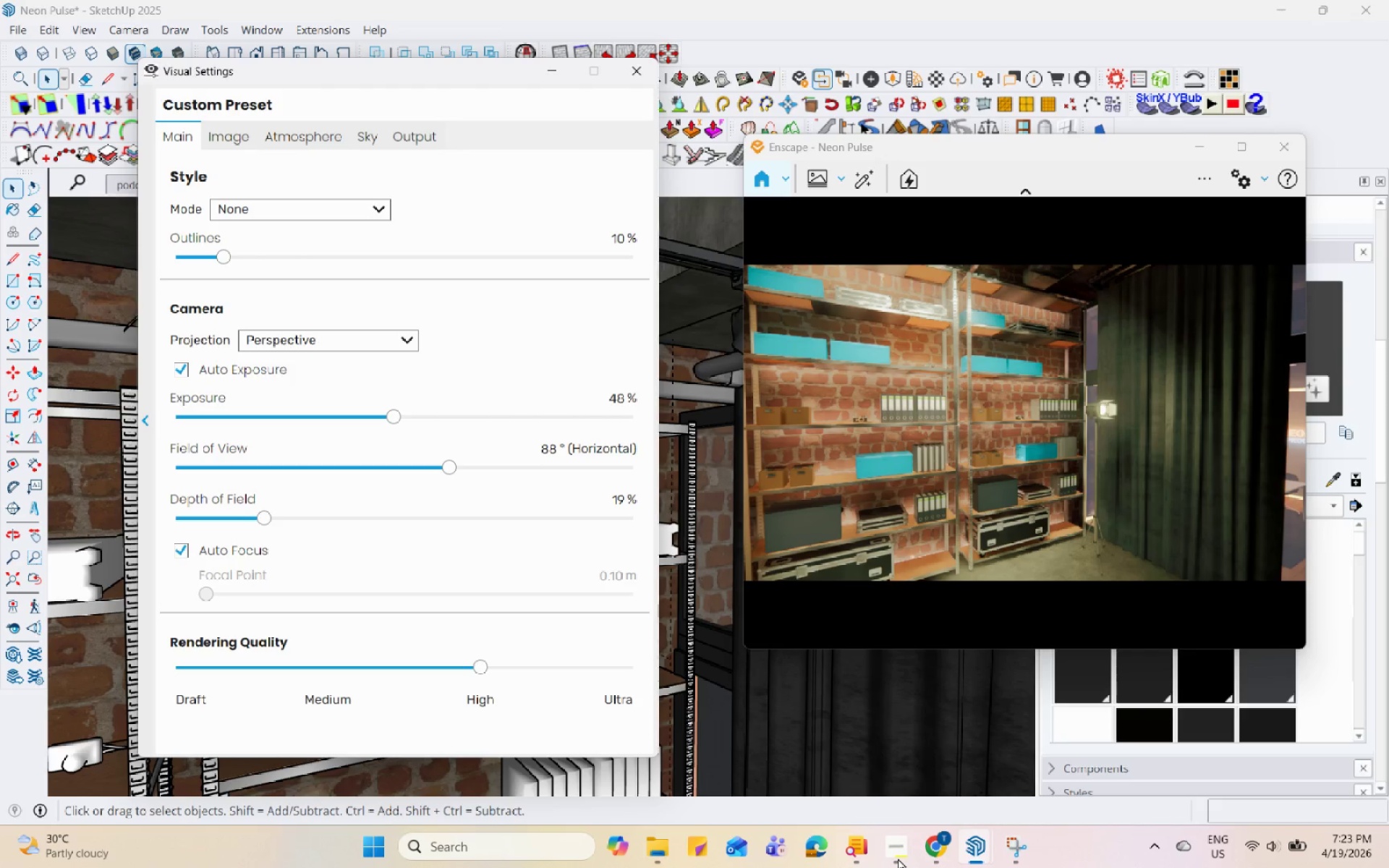 
hold_key(key=Space, duration=1.52)
 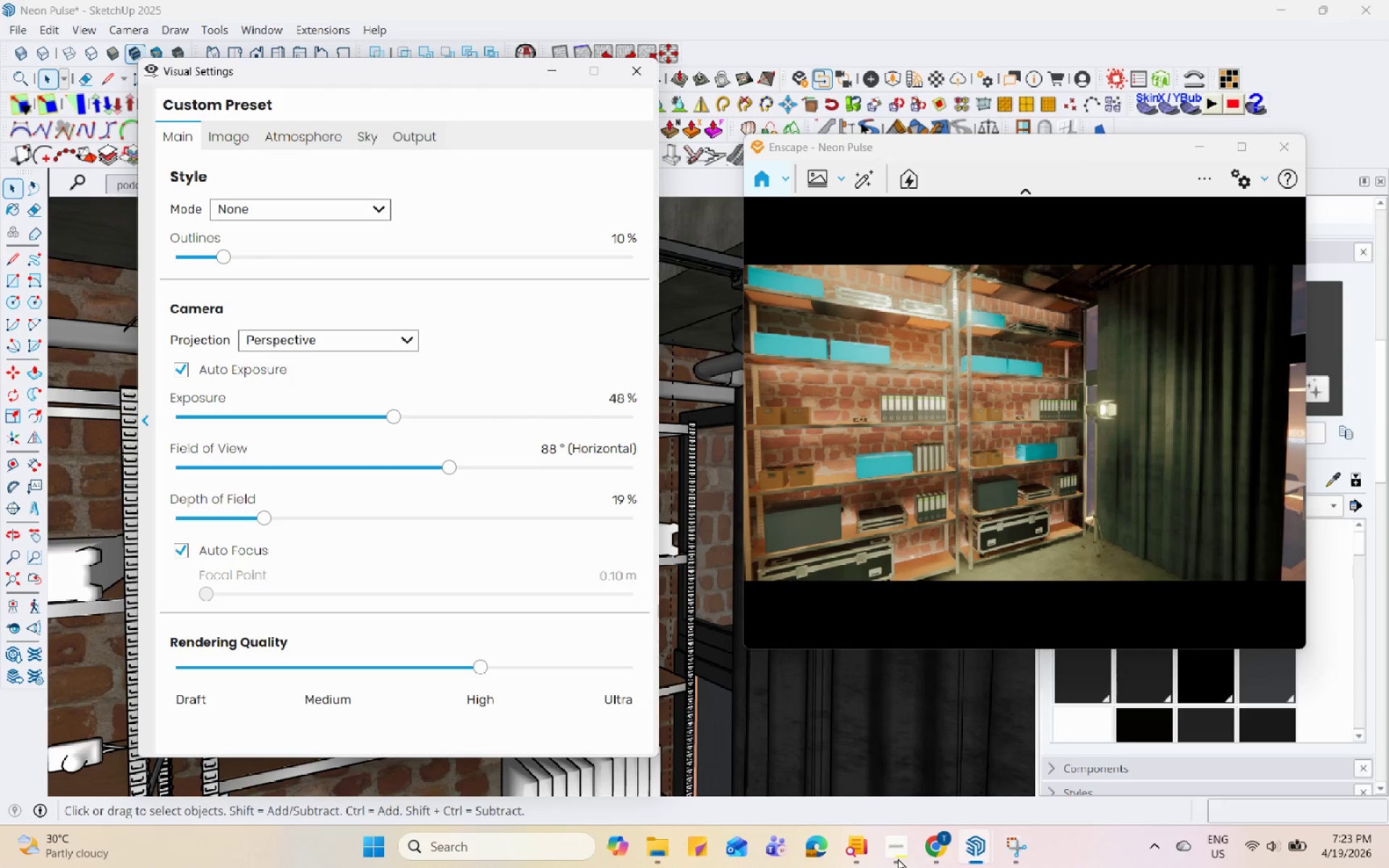 
hold_key(key=Space, duration=1.51)
 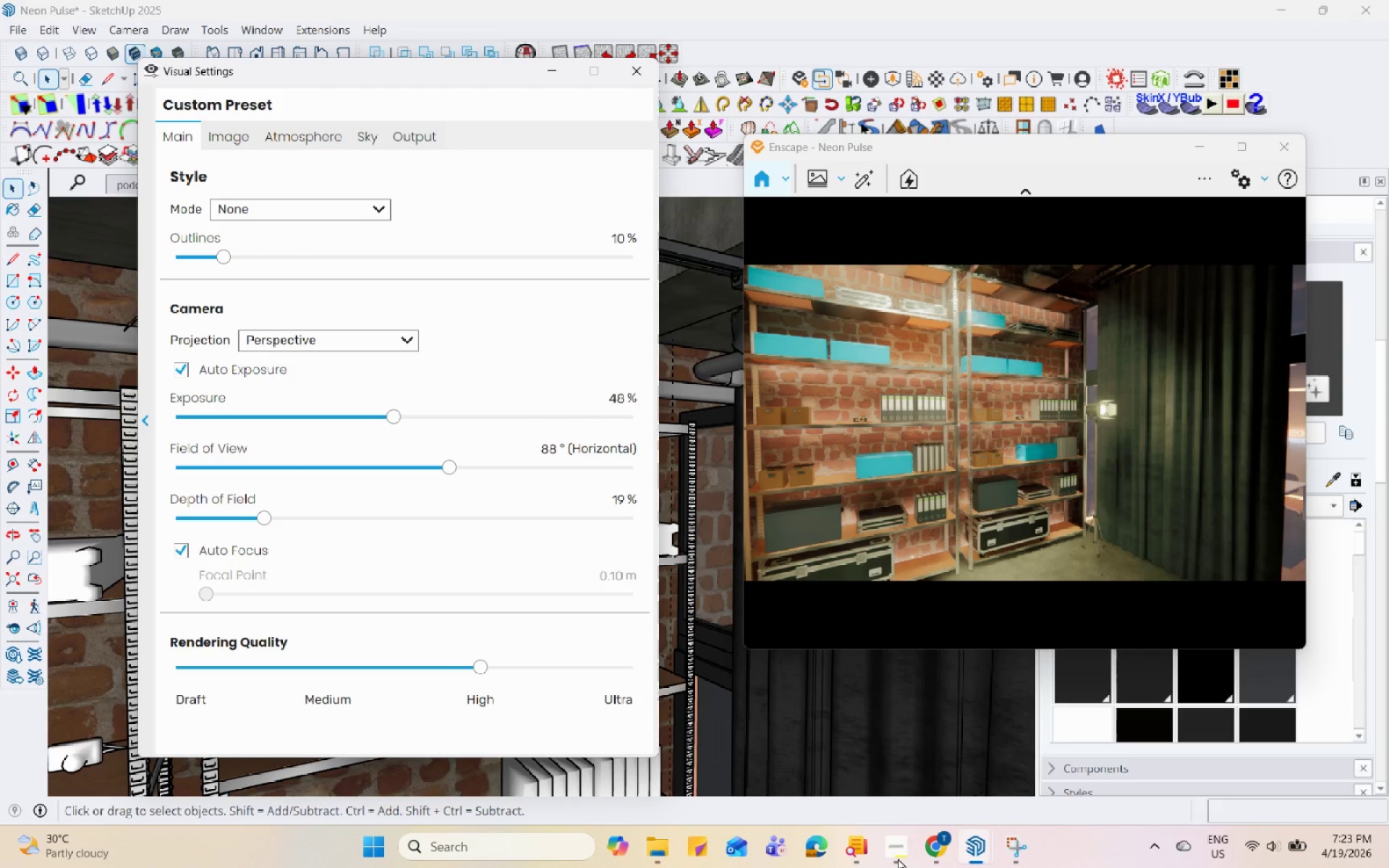 
hold_key(key=Space, duration=1.5)
 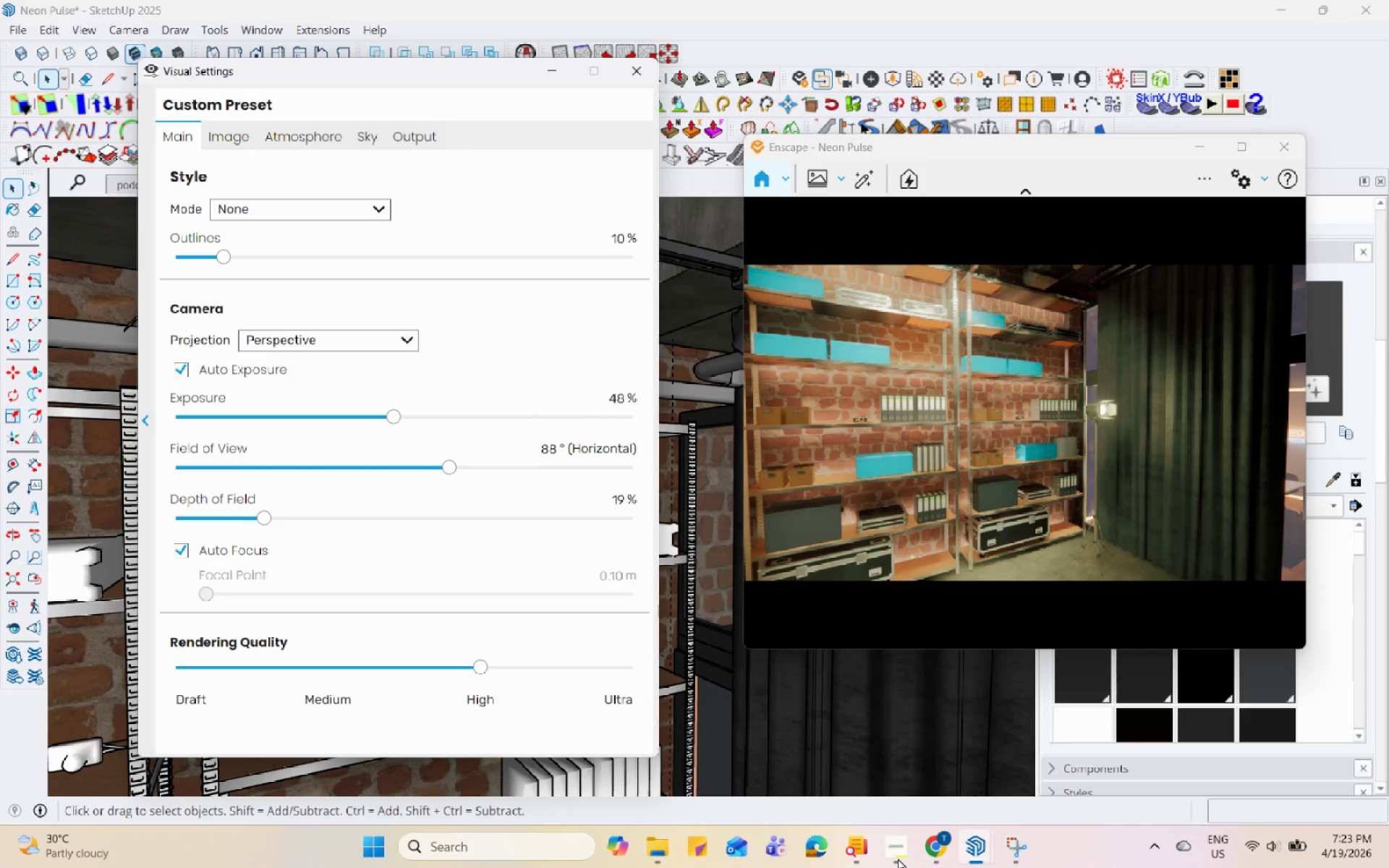 
hold_key(key=Space, duration=1.52)
 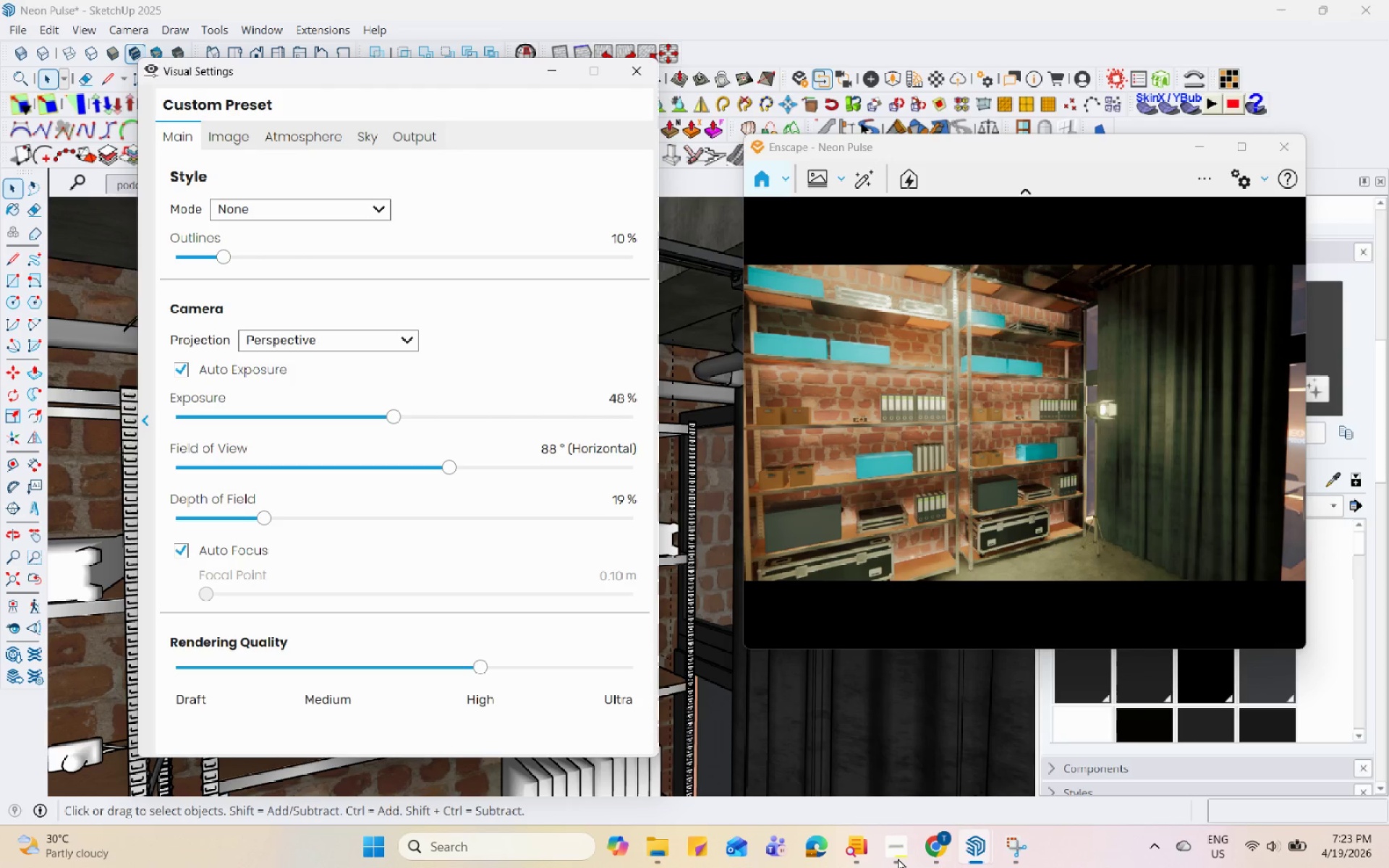 
hold_key(key=Space, duration=1.51)
 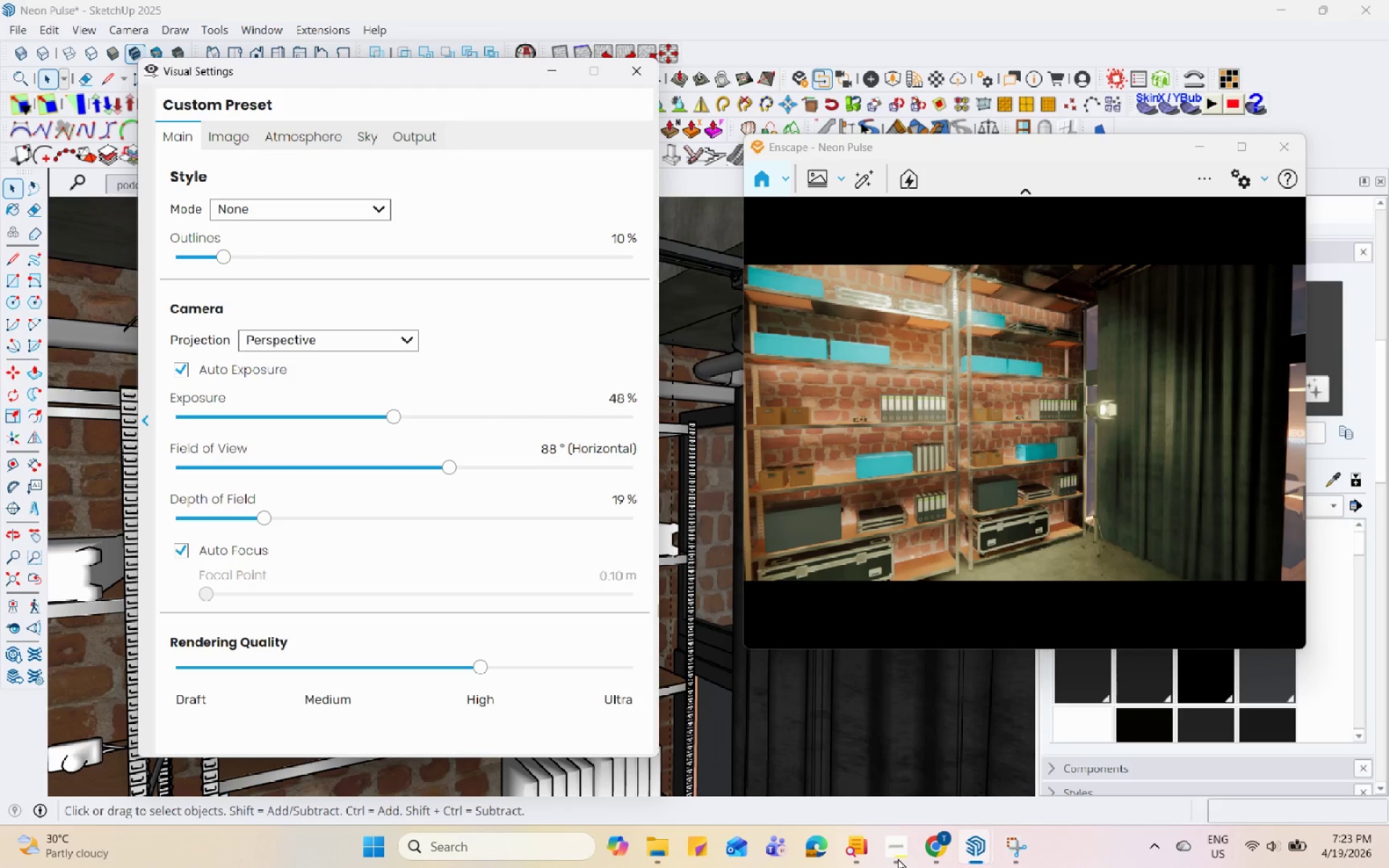 
hold_key(key=Space, duration=1.5)
 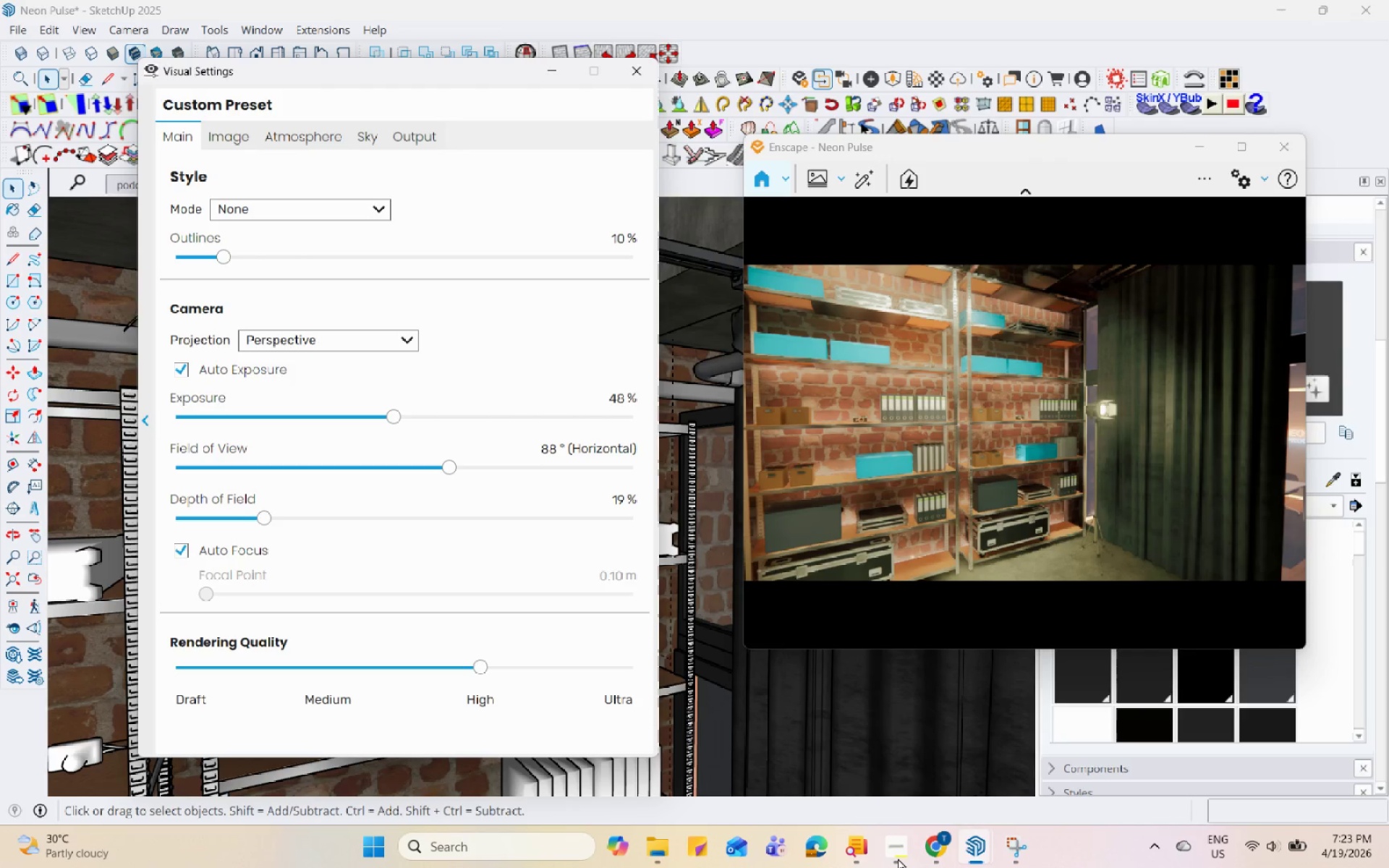 
hold_key(key=Space, duration=1.5)
 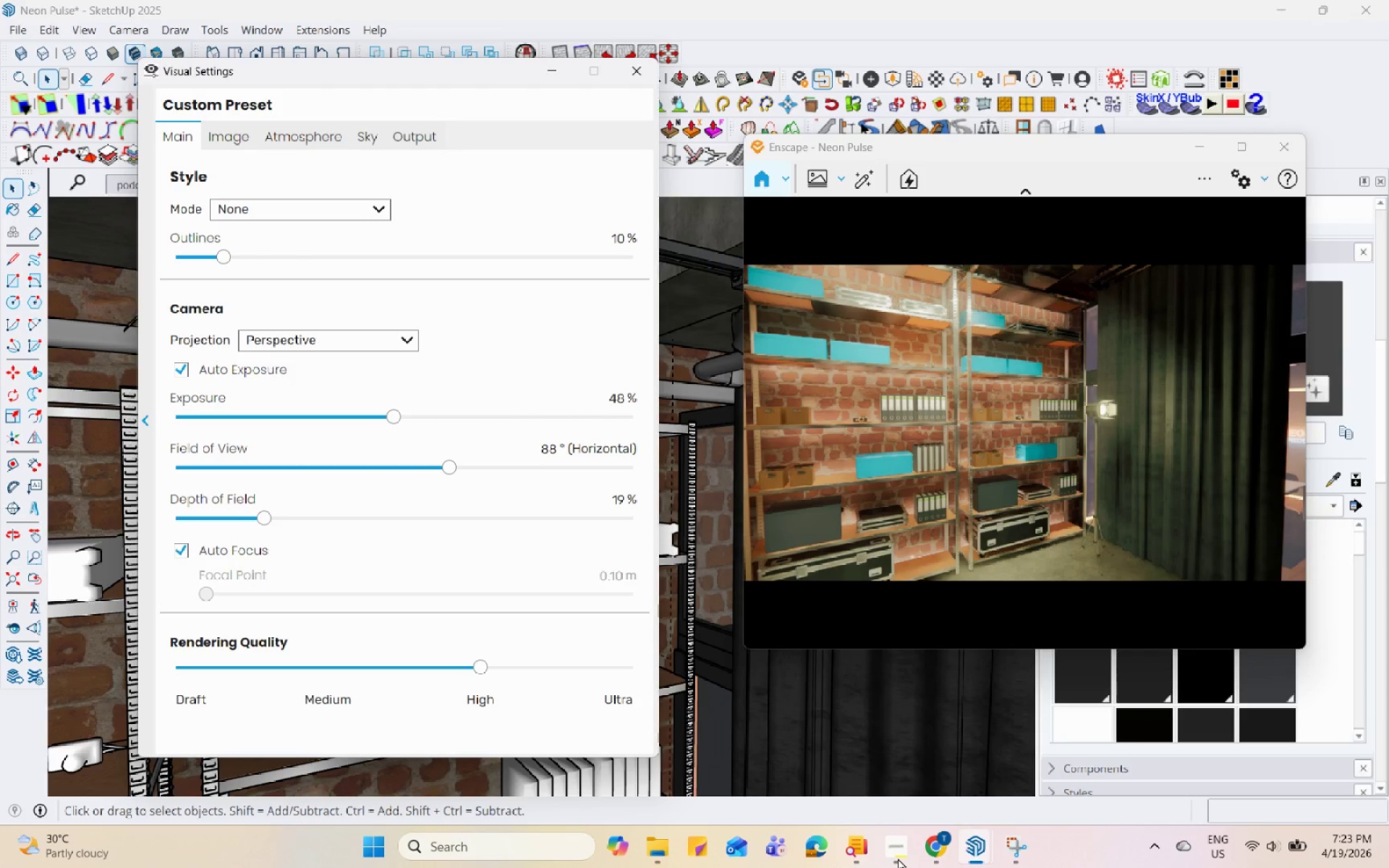 
hold_key(key=Space, duration=1.52)
 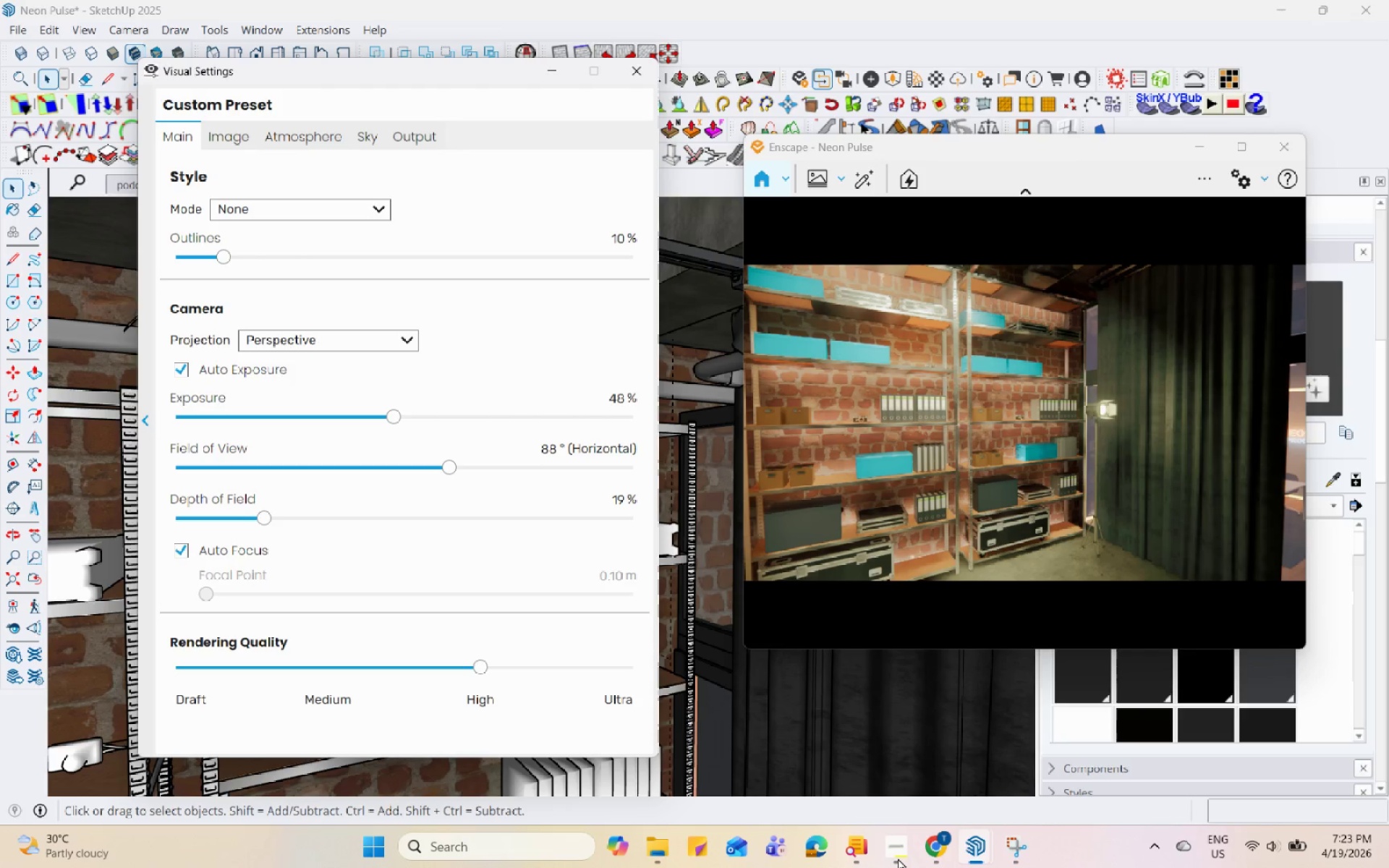 
hold_key(key=Space, duration=1.52)
 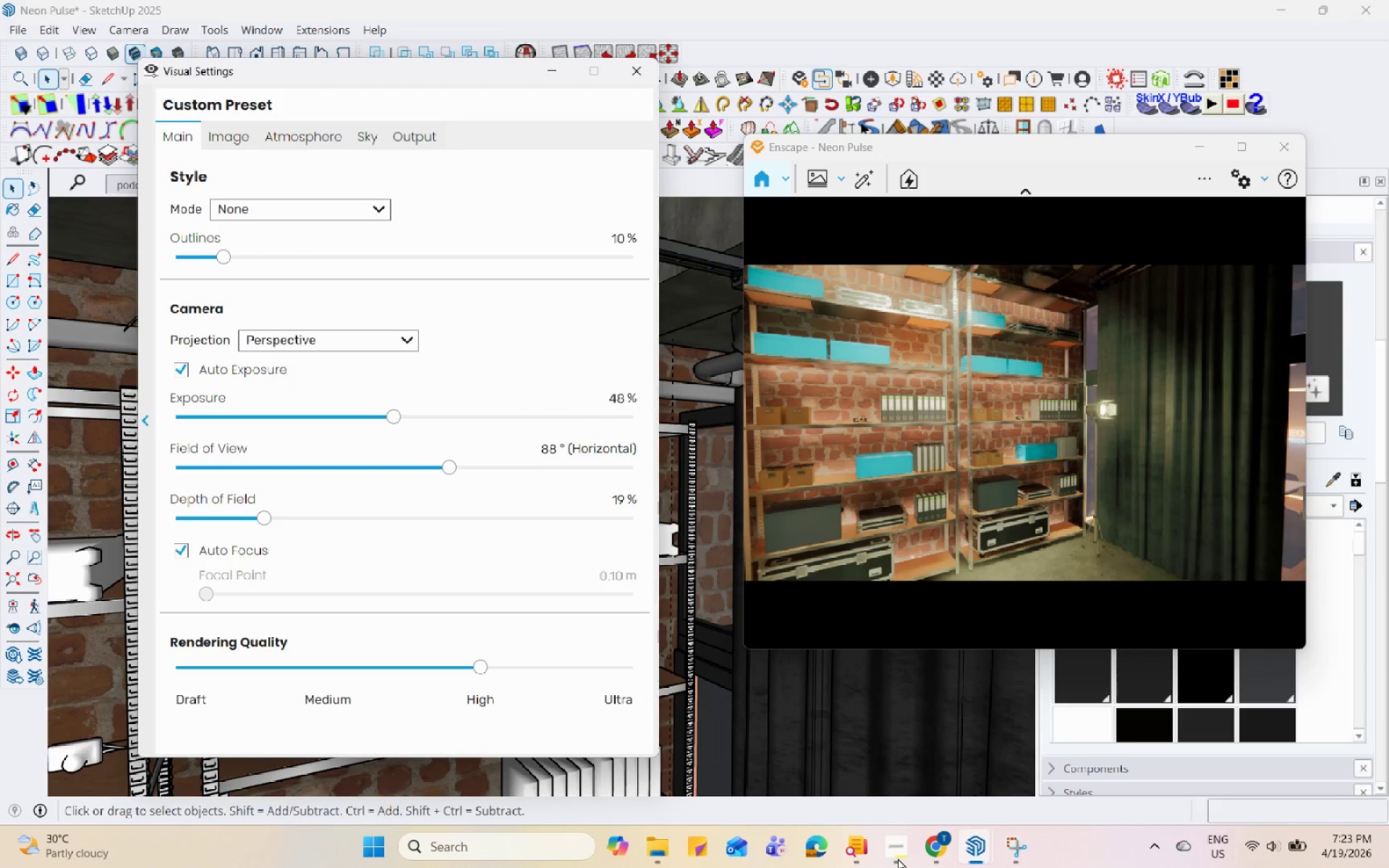 
hold_key(key=Space, duration=1.53)
 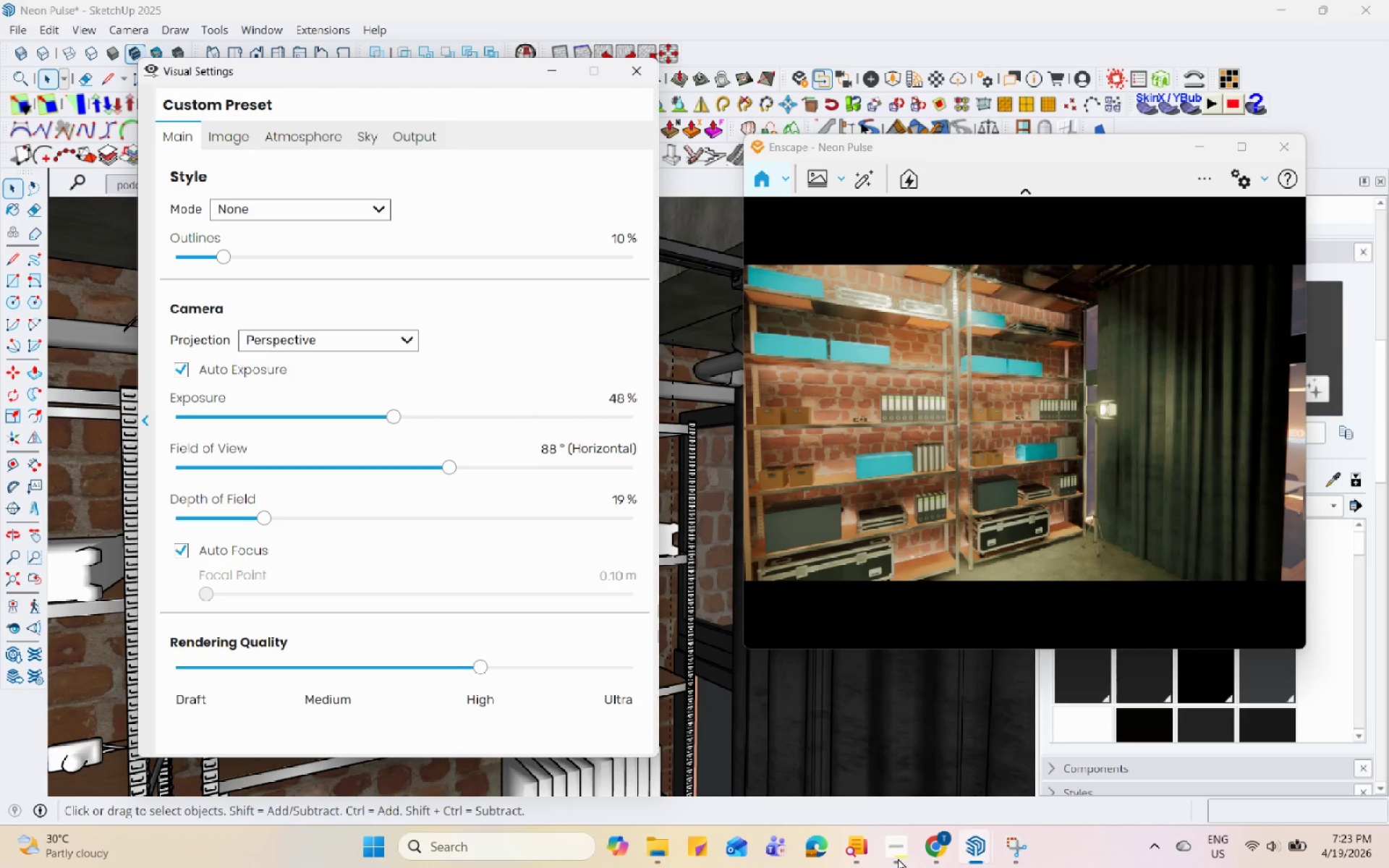 
hold_key(key=Space, duration=1.5)
 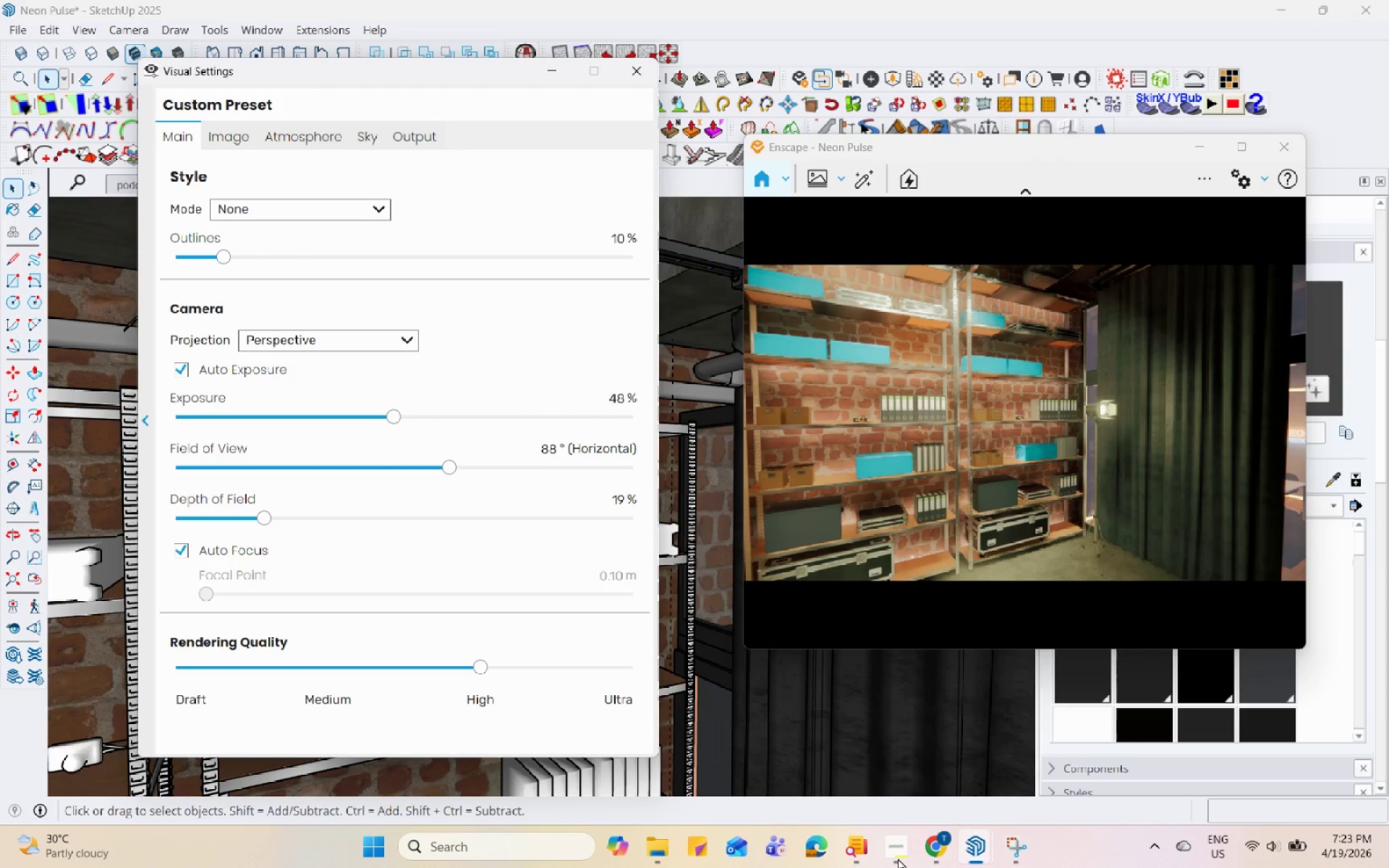 
hold_key(key=Space, duration=1.53)
 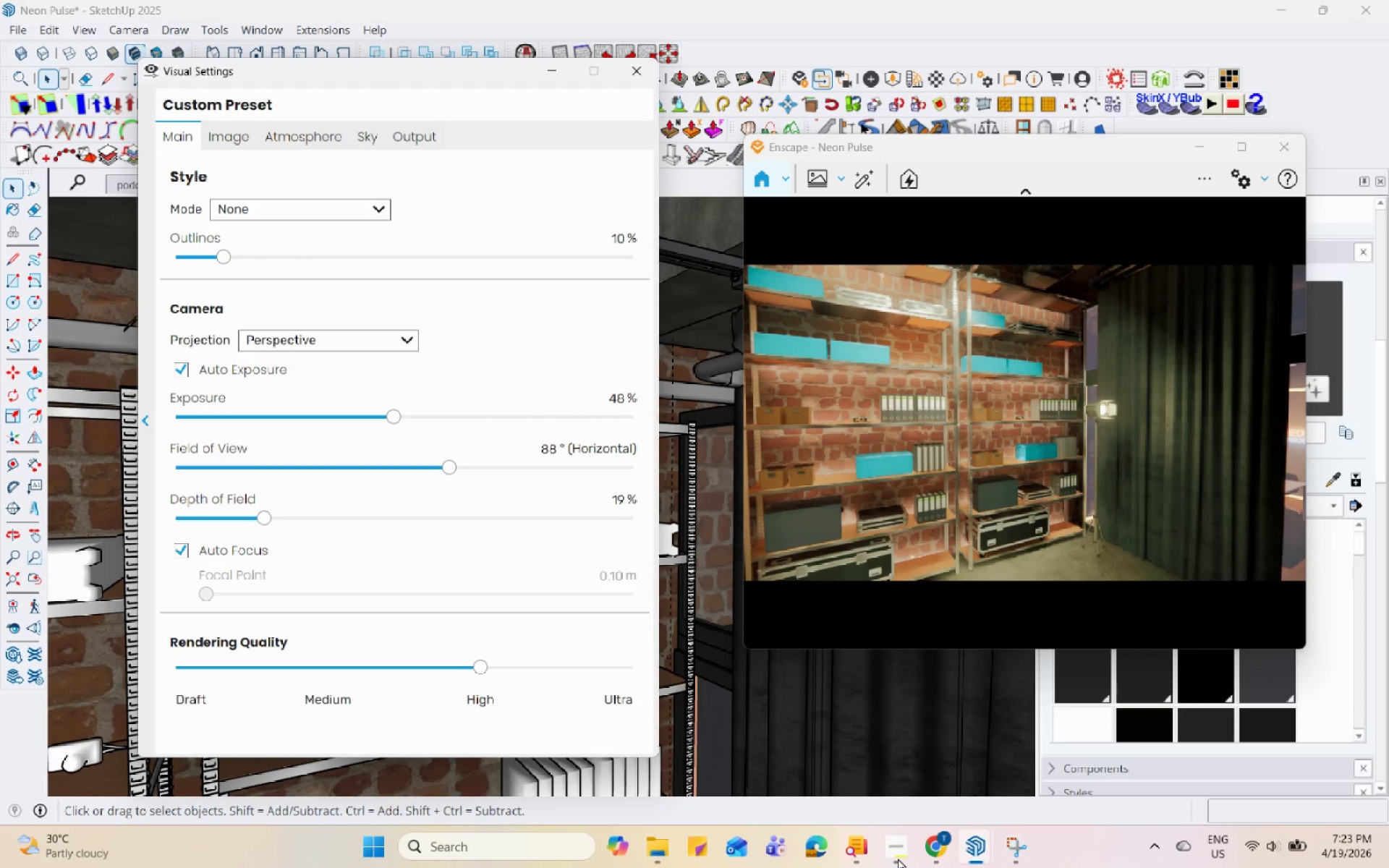 
hold_key(key=Space, duration=1.52)
 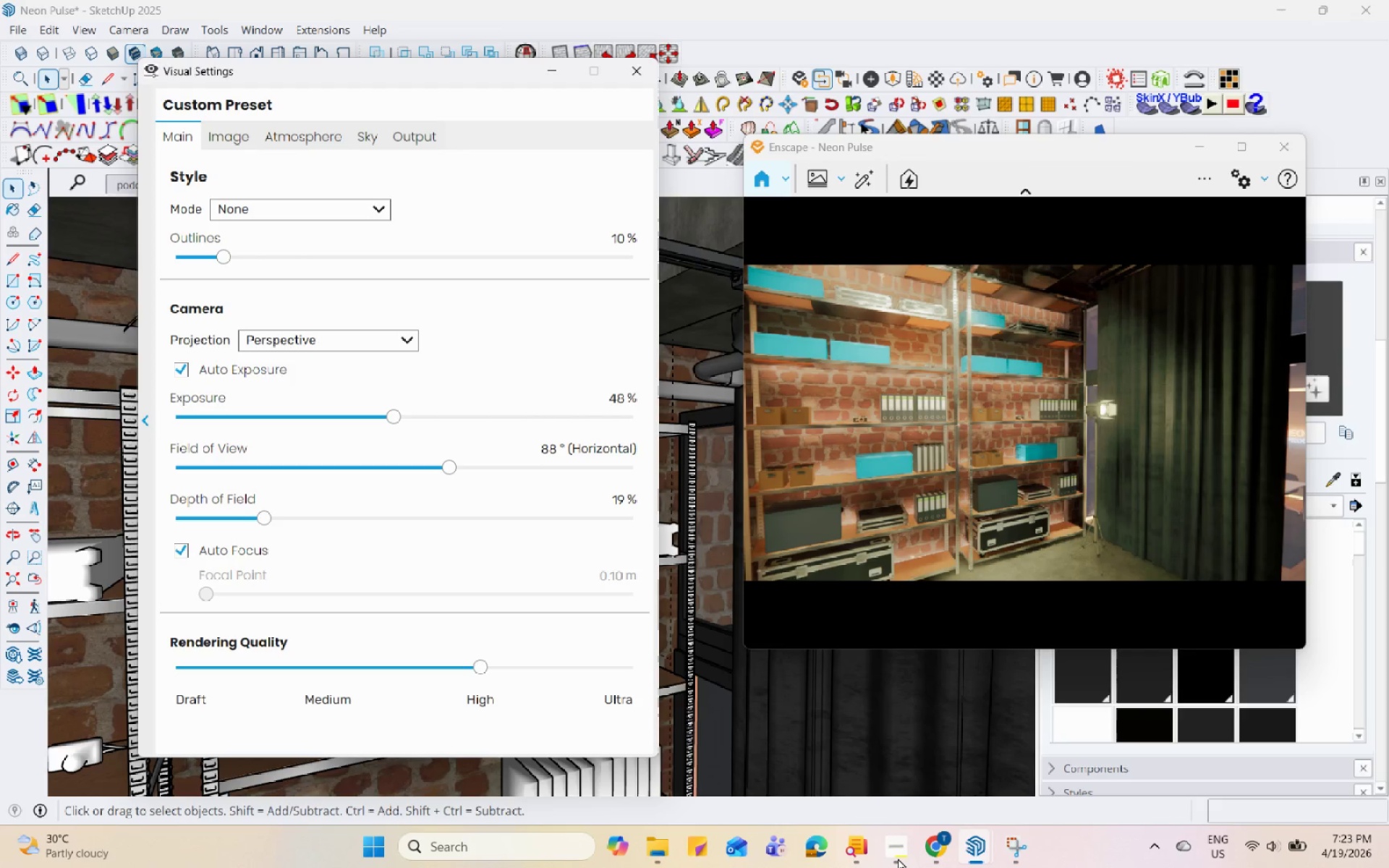 
hold_key(key=Space, duration=1.51)
 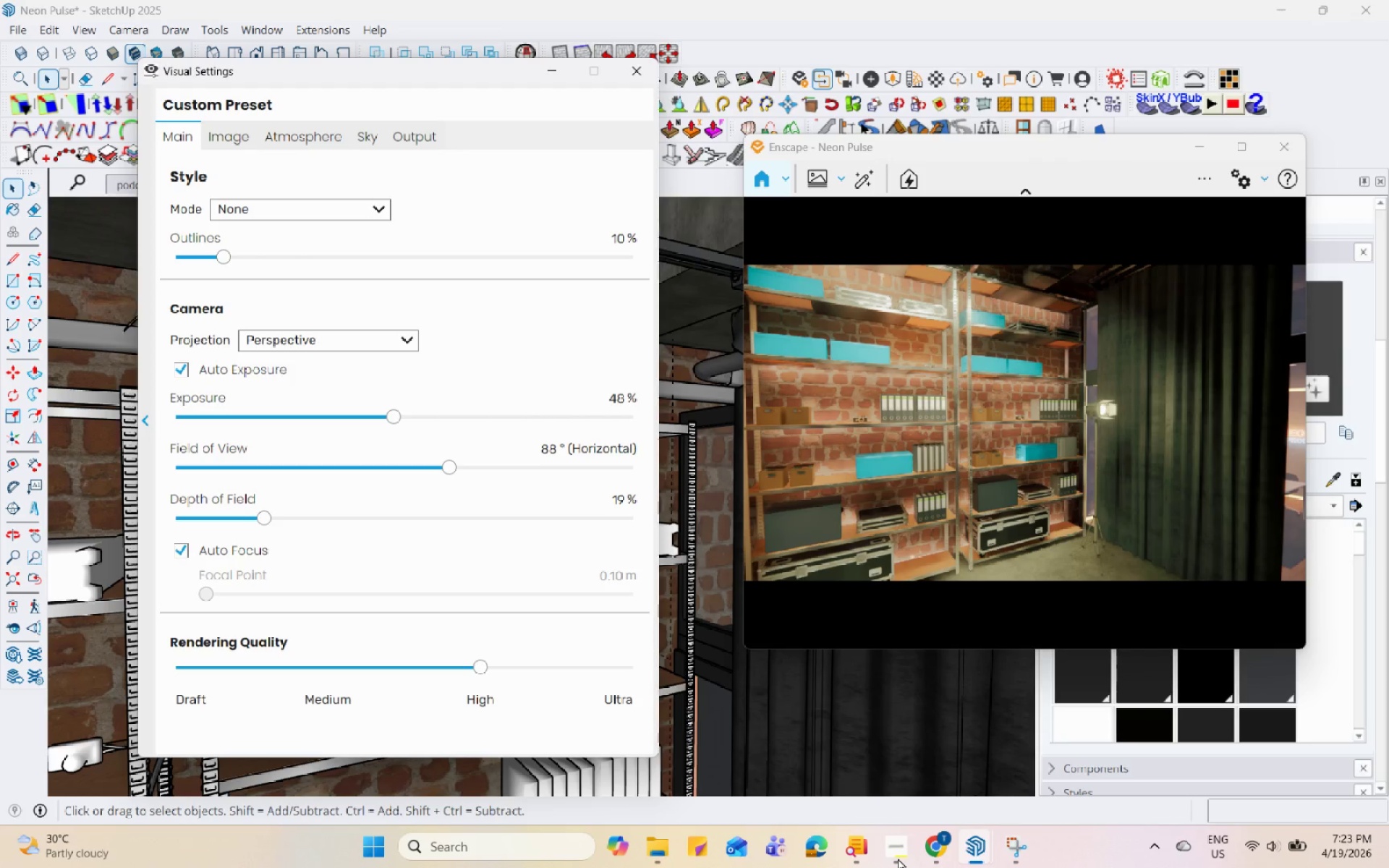 
hold_key(key=Space, duration=1.52)
 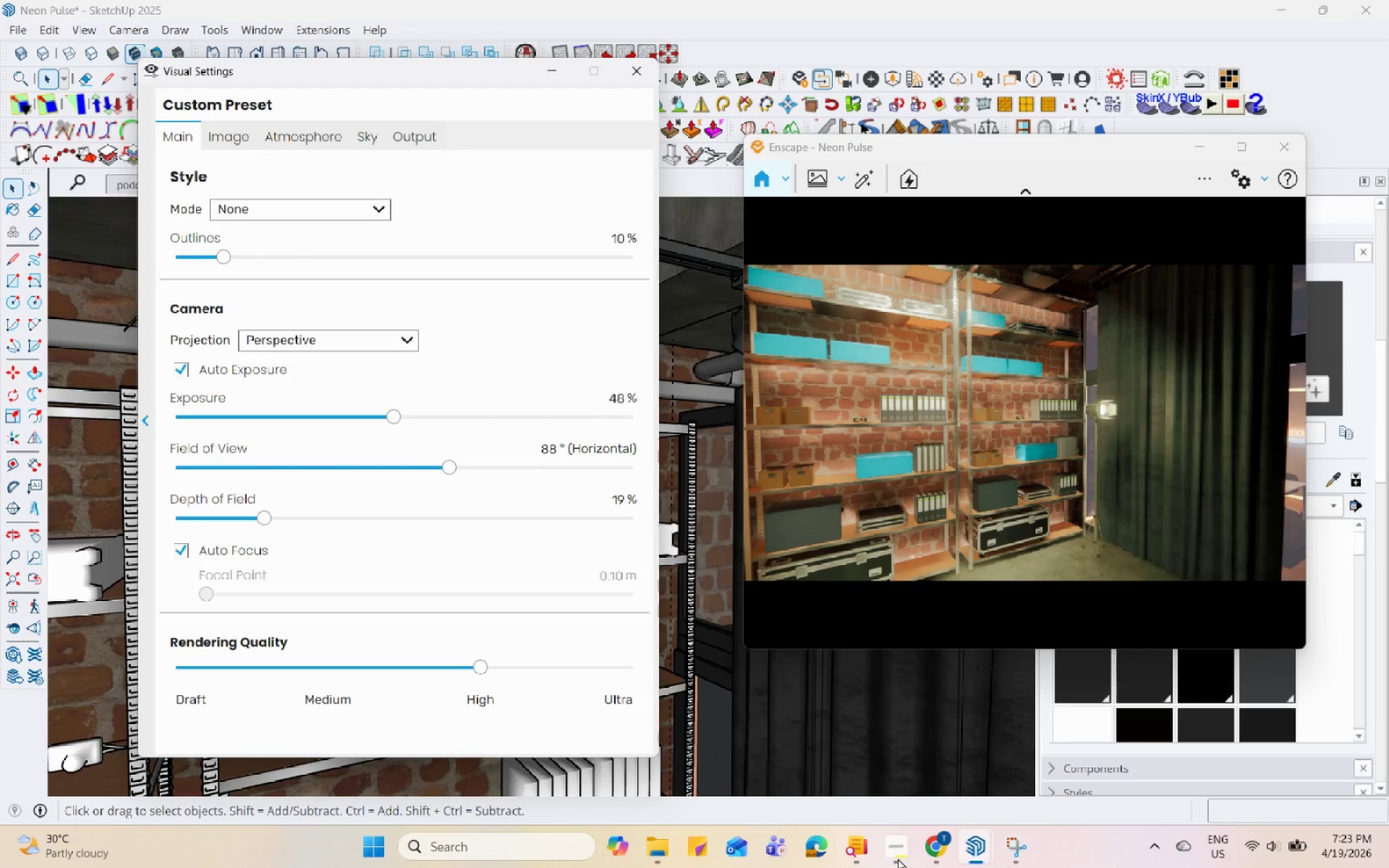 
hold_key(key=Space, duration=1.53)
 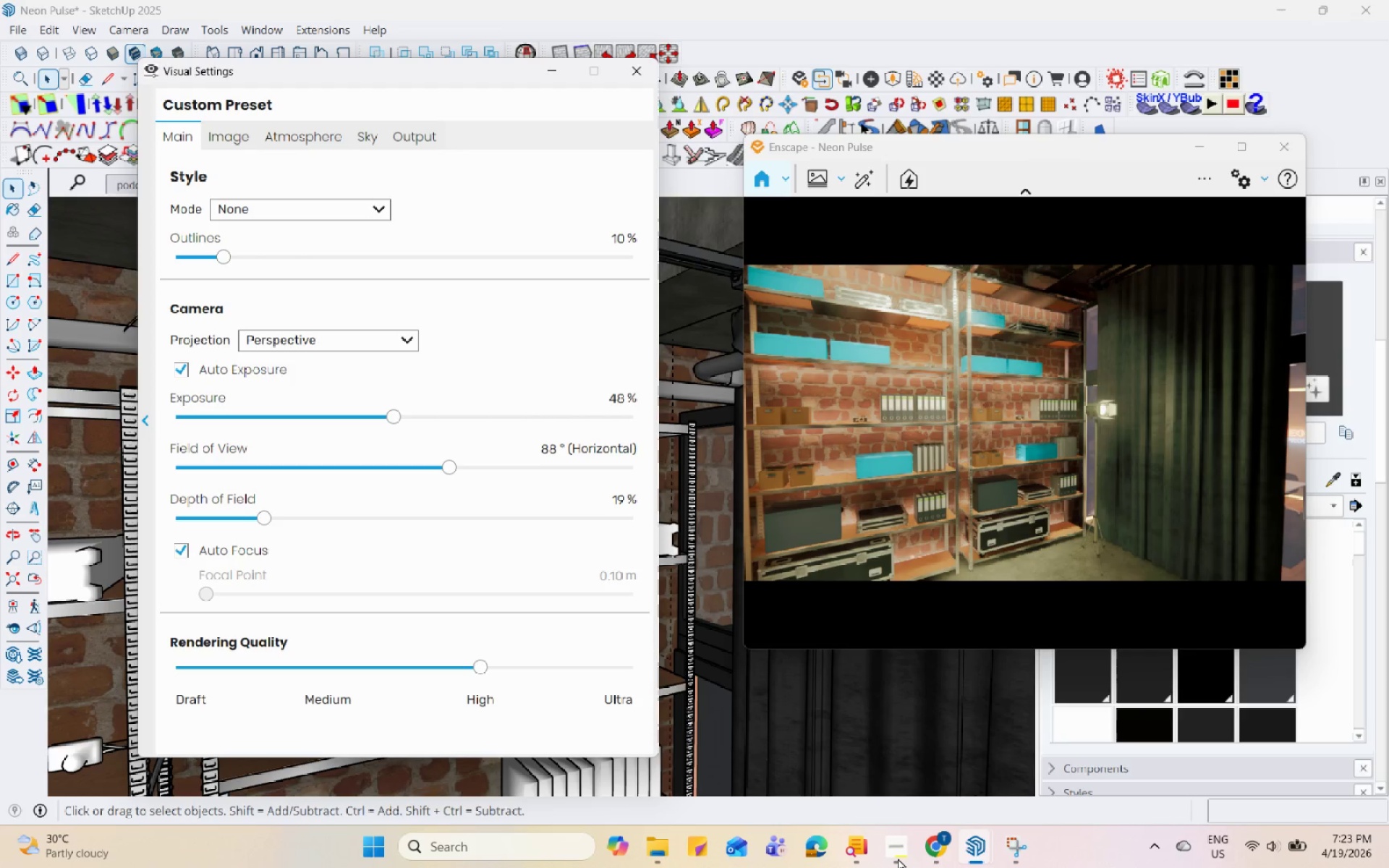 
hold_key(key=Space, duration=1.5)
 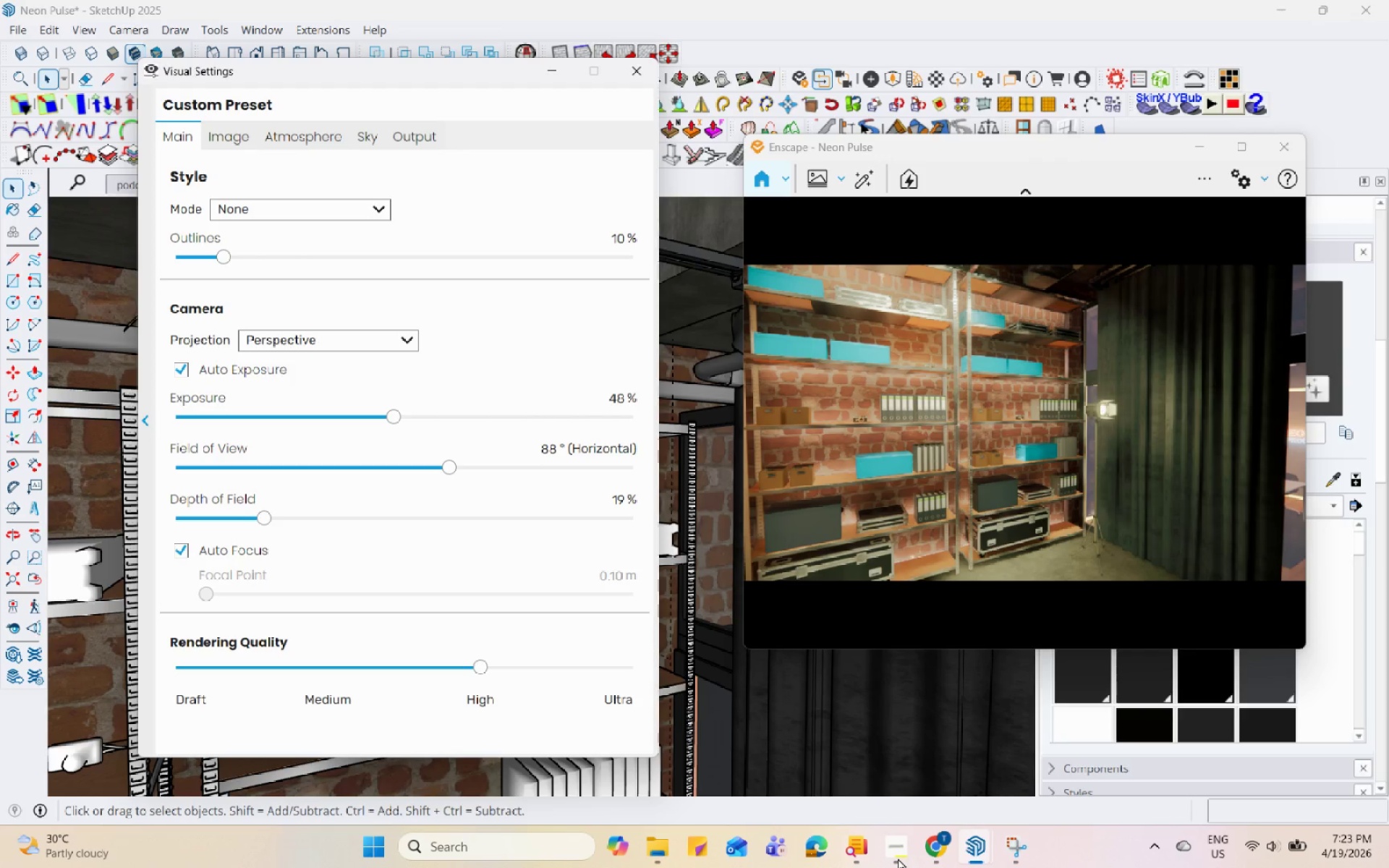 
hold_key(key=Space, duration=1.5)
 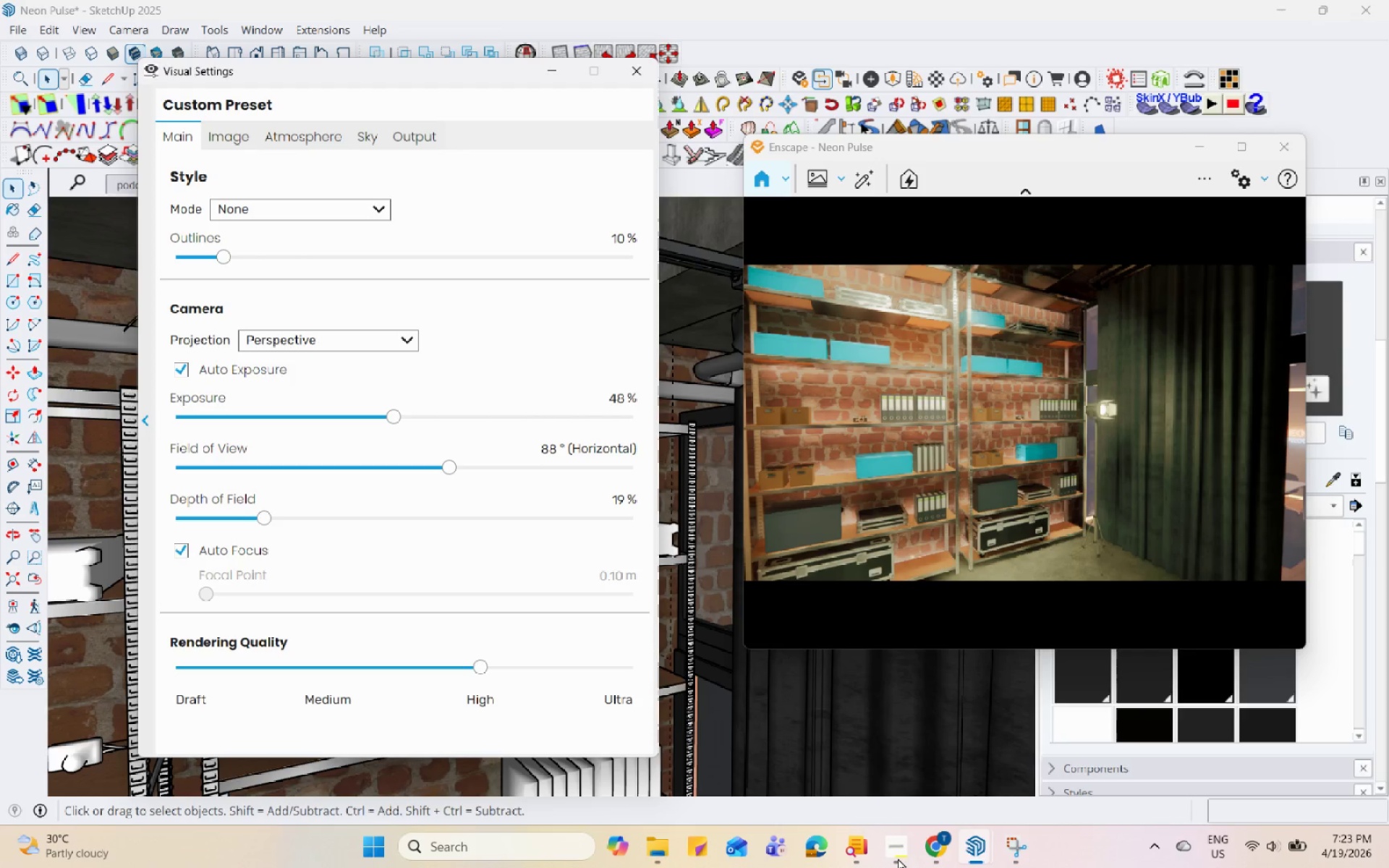 
hold_key(key=Space, duration=1.52)
 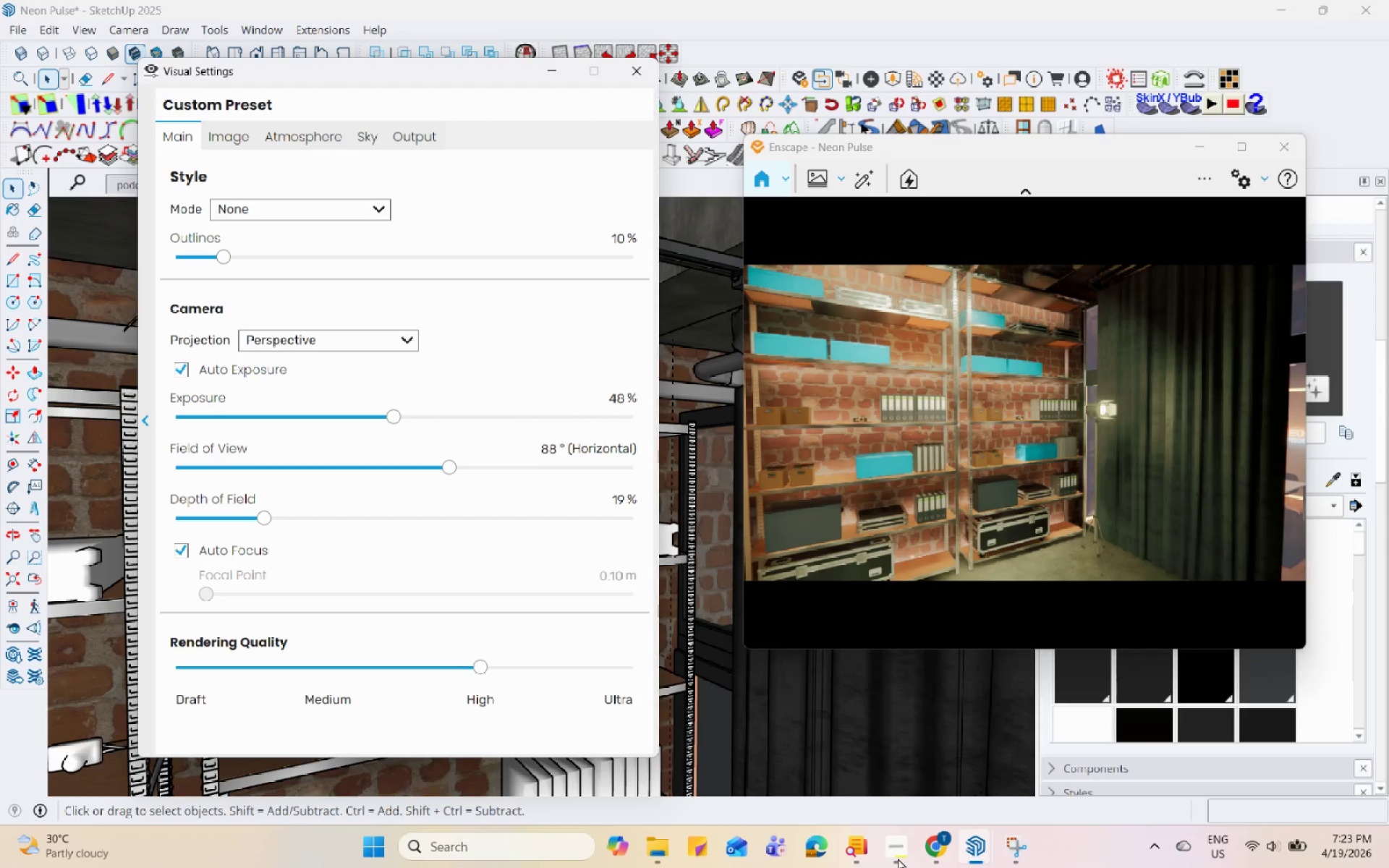 
hold_key(key=Space, duration=1.52)
 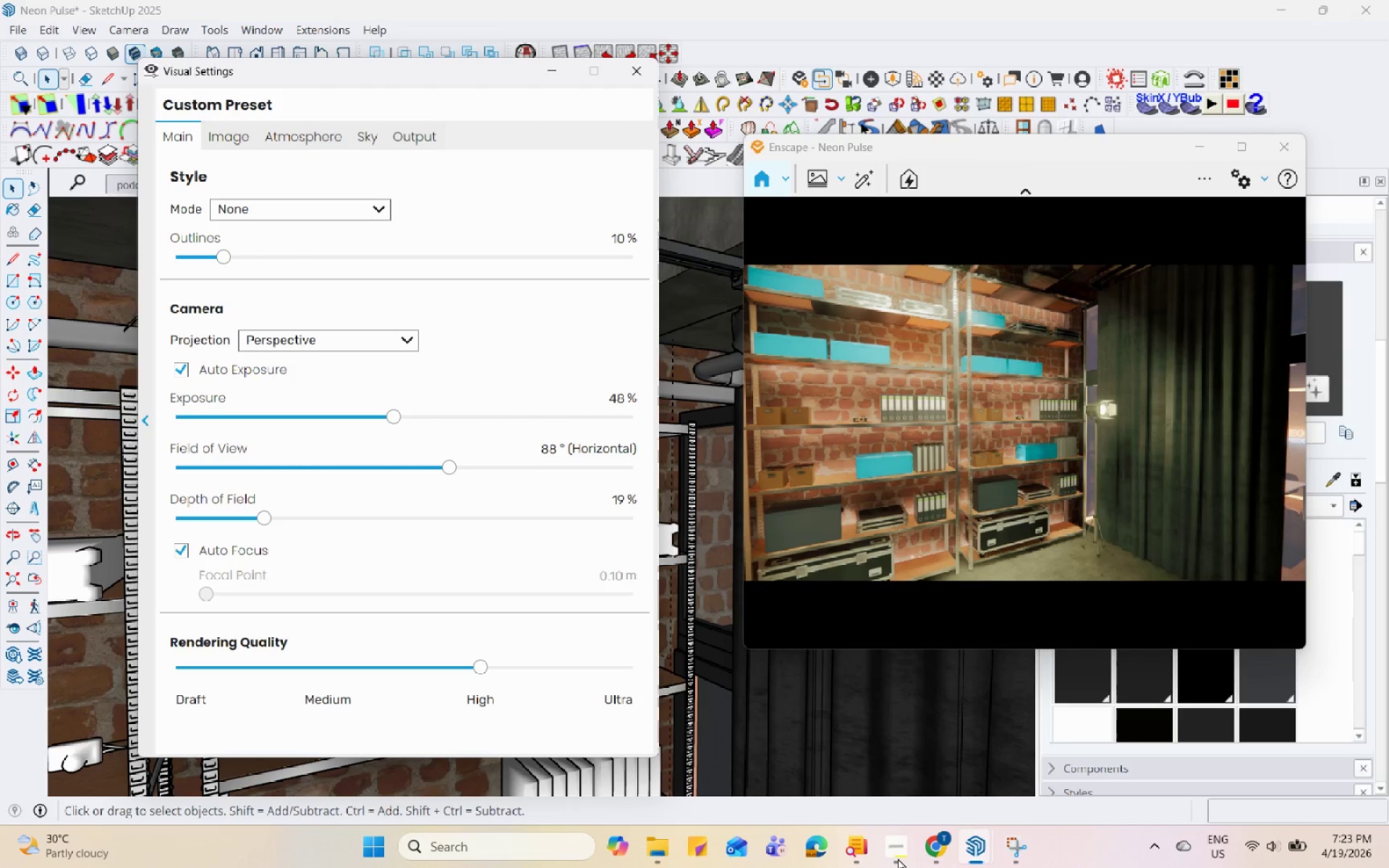 
hold_key(key=Space, duration=1.51)
 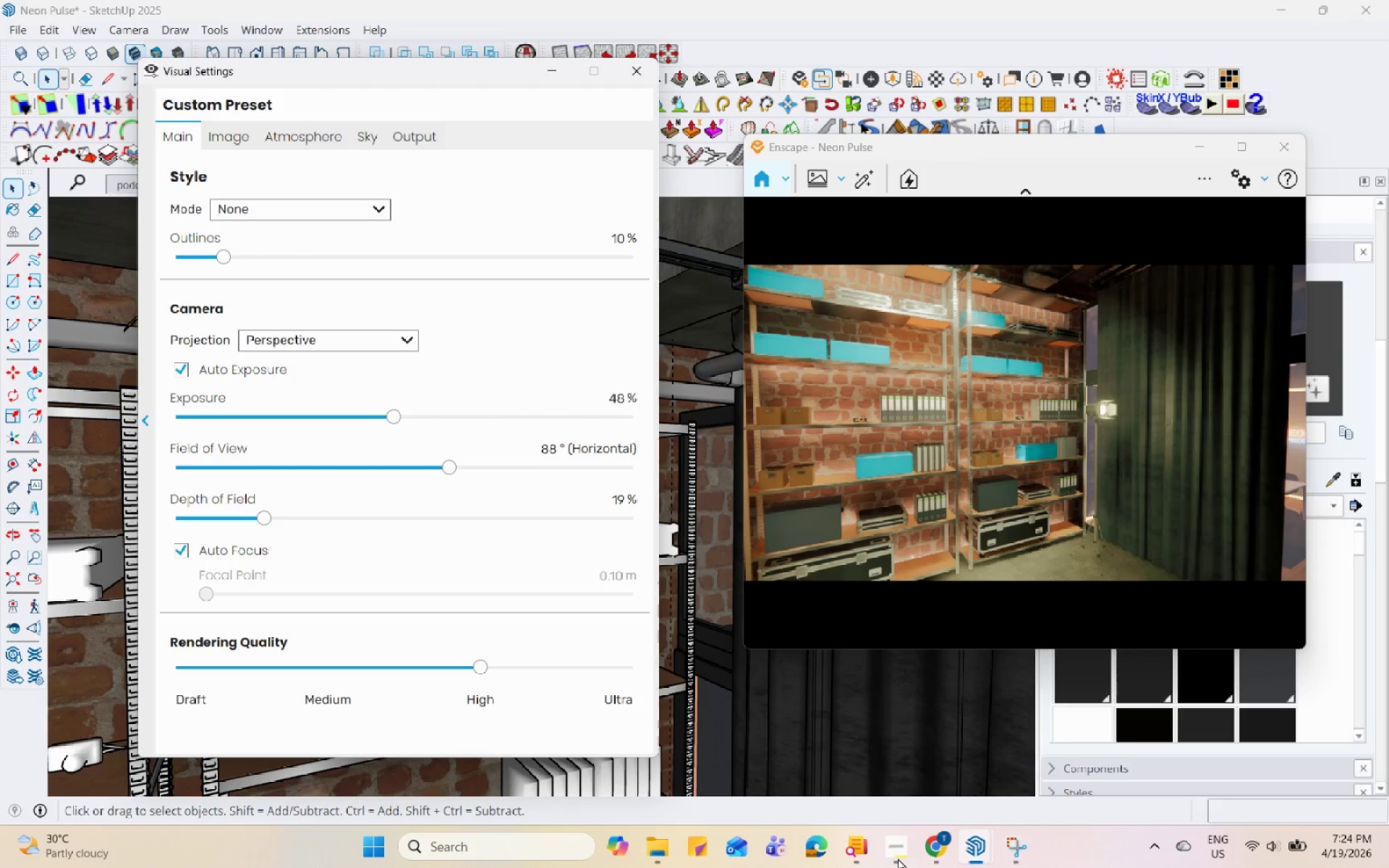 
hold_key(key=Space, duration=1.52)
 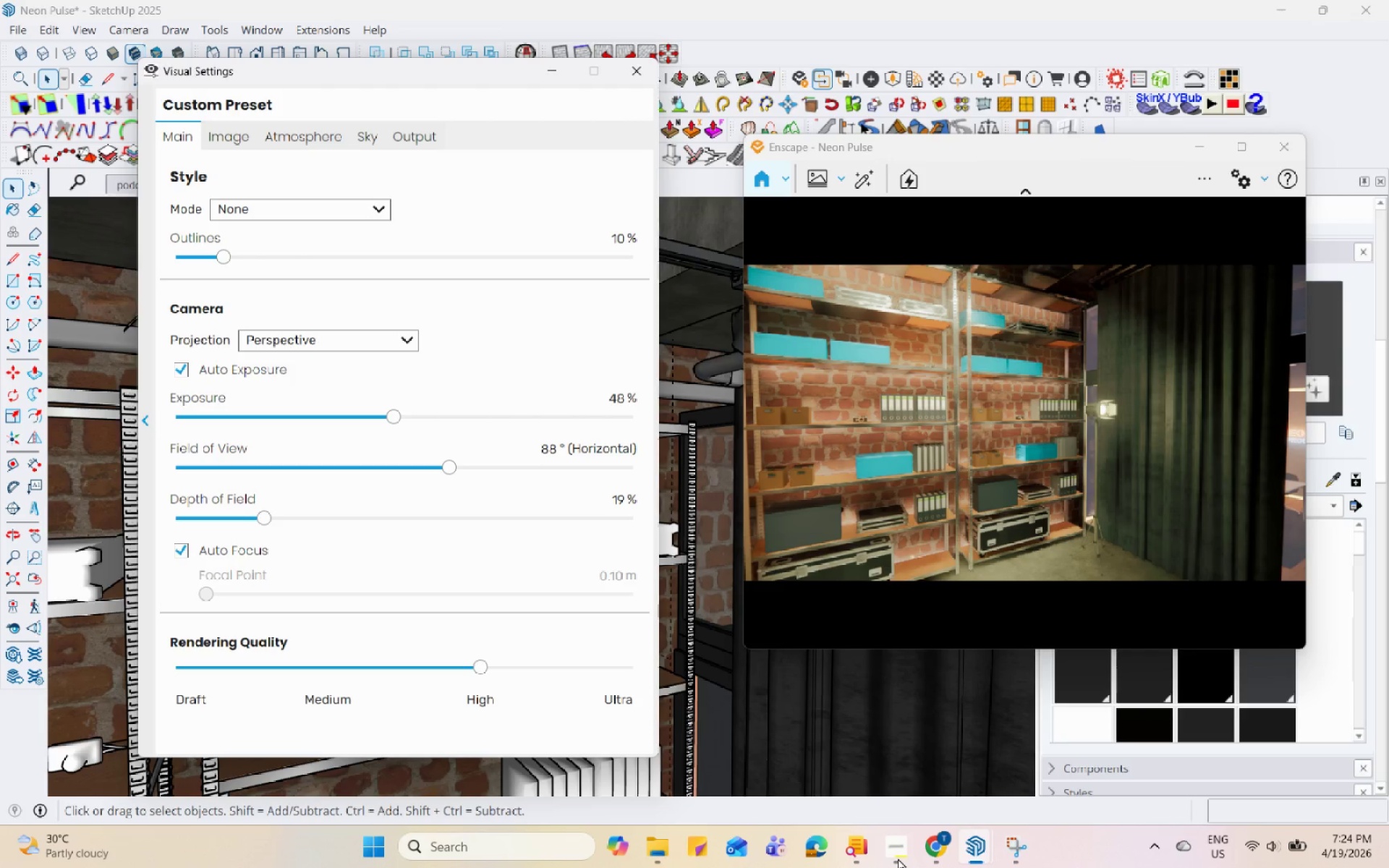 
hold_key(key=Space, duration=1.51)
 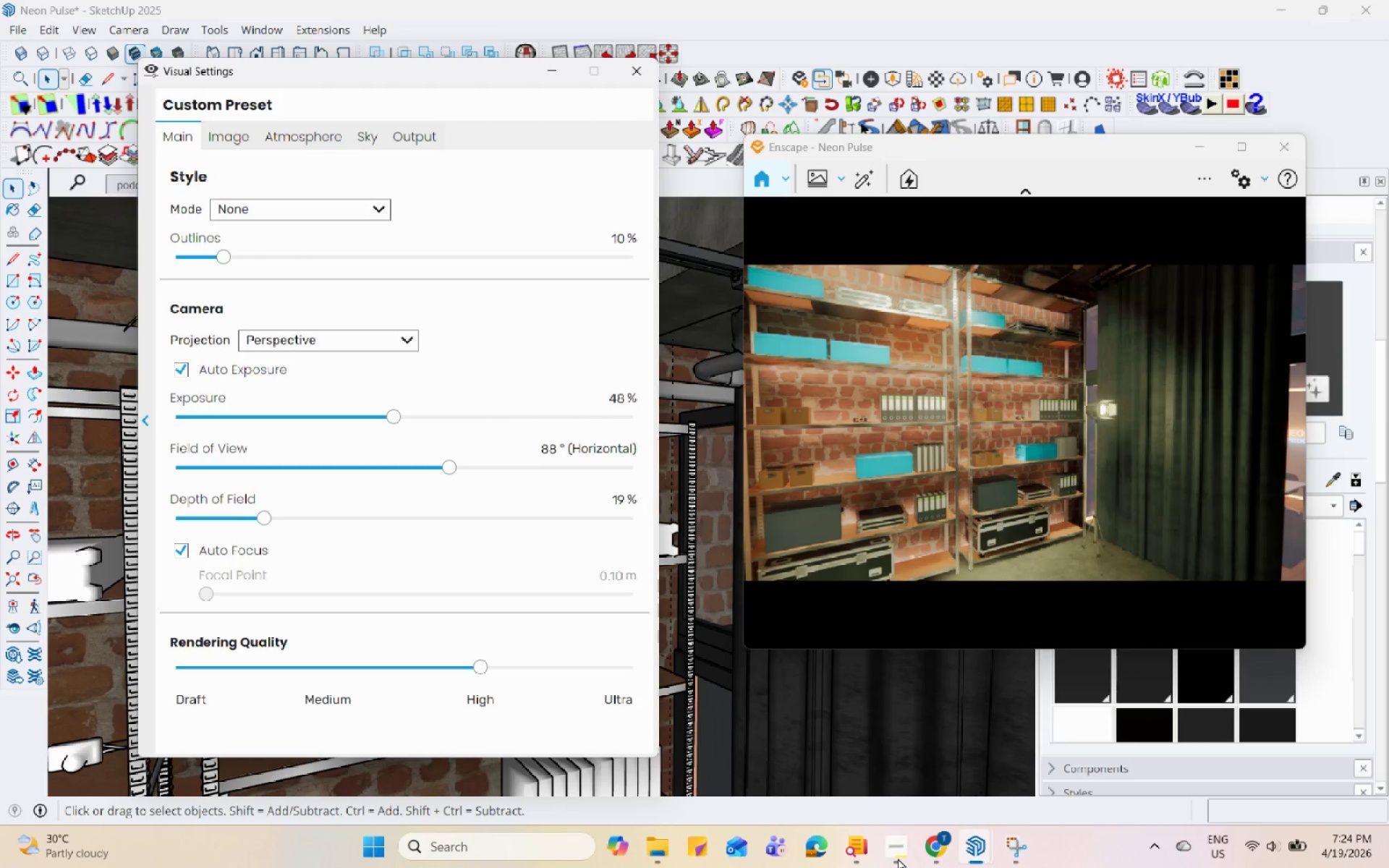 
hold_key(key=Space, duration=1.52)
 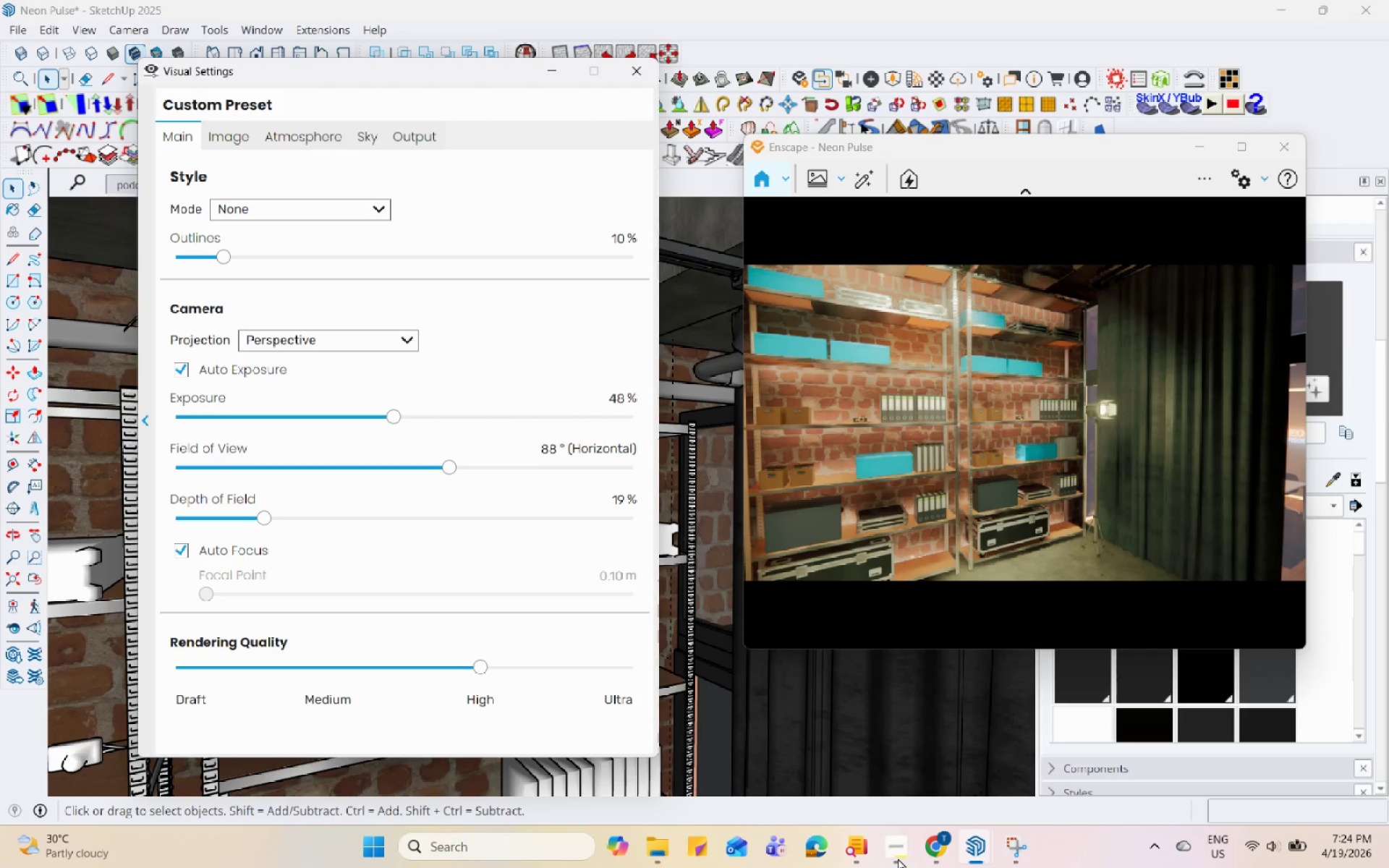 
hold_key(key=Space, duration=1.5)
 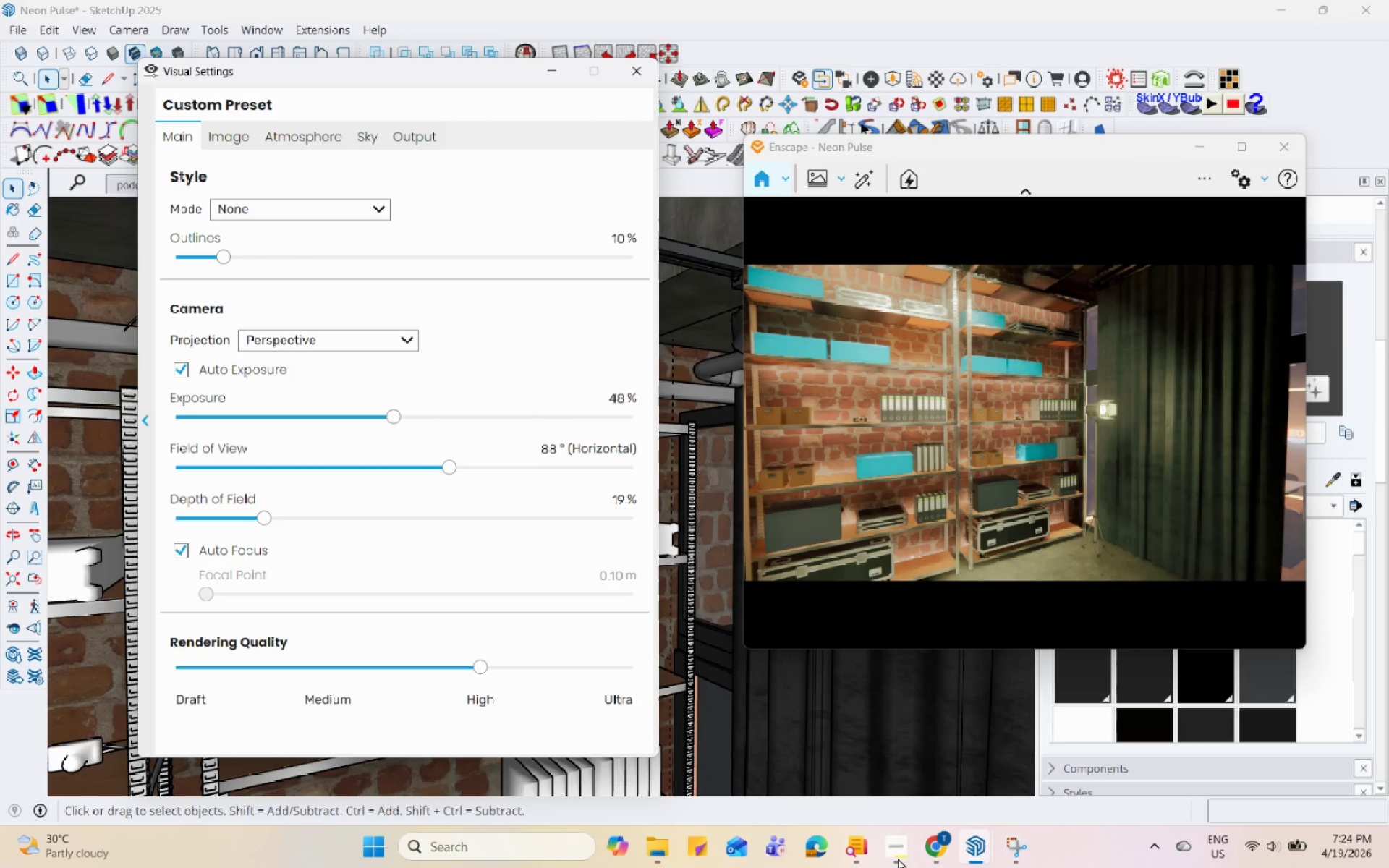 
hold_key(key=Space, duration=1.52)
 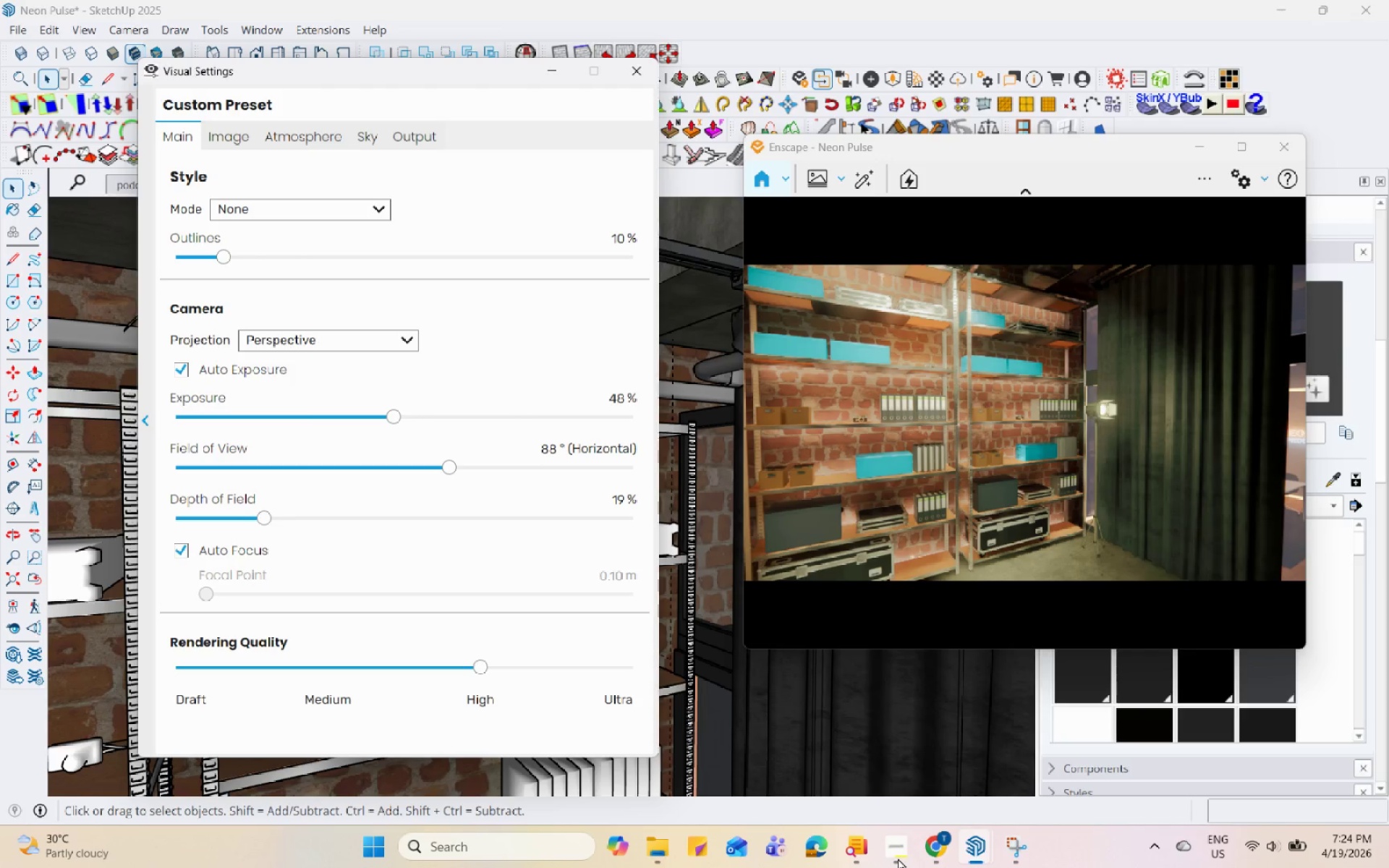 
hold_key(key=Space, duration=1.5)
 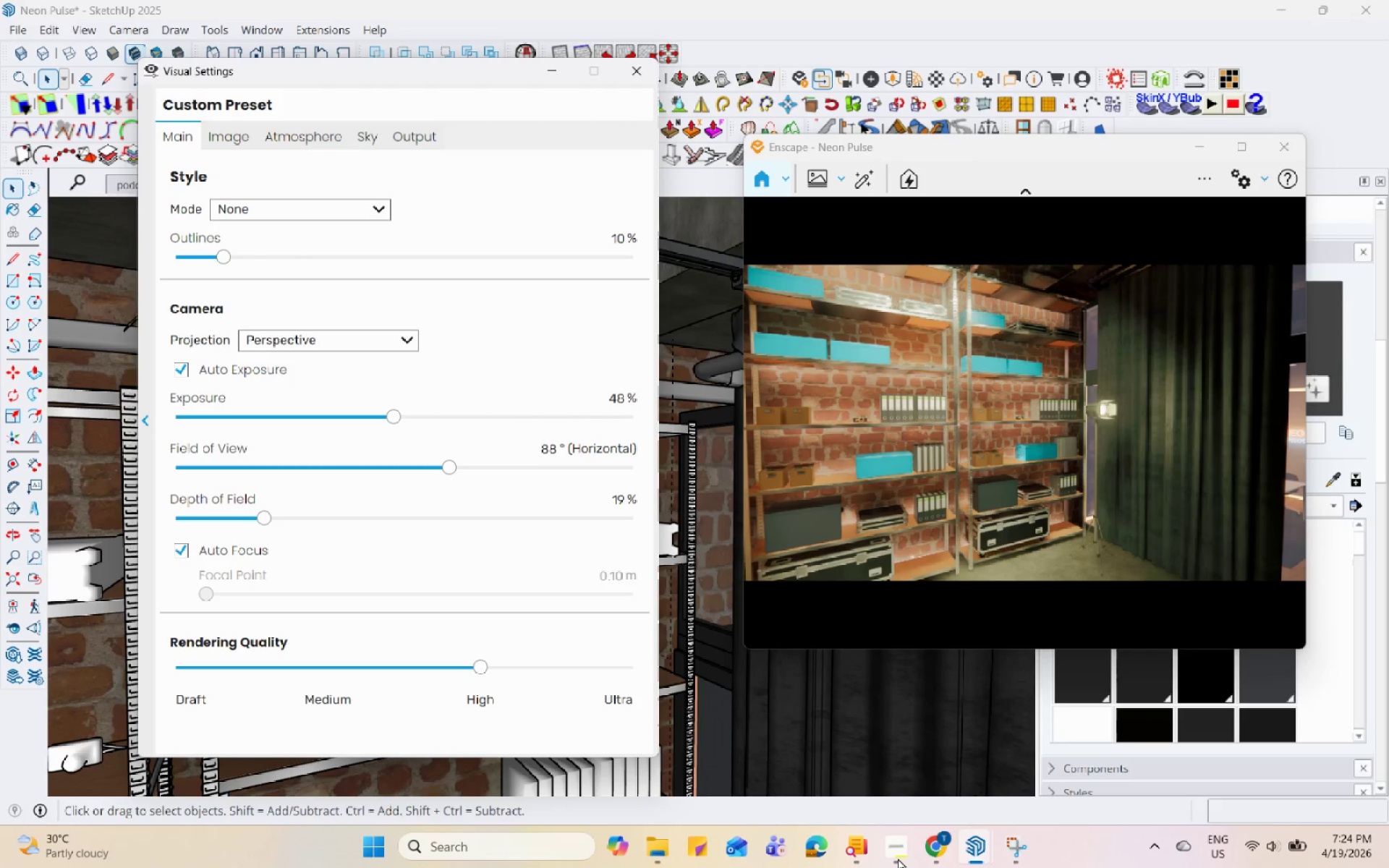 
hold_key(key=Space, duration=1.5)
 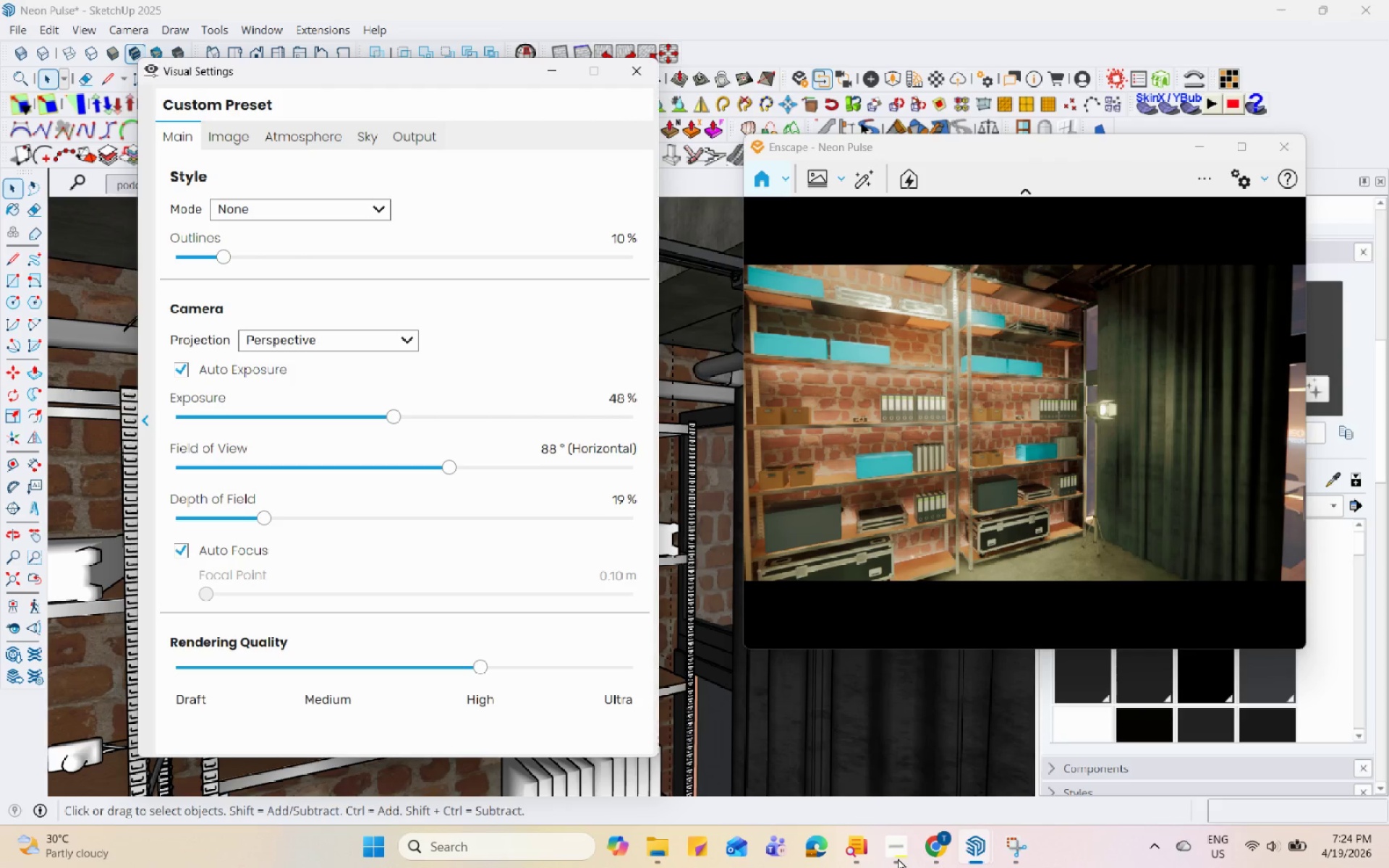 
hold_key(key=Space, duration=1.51)
 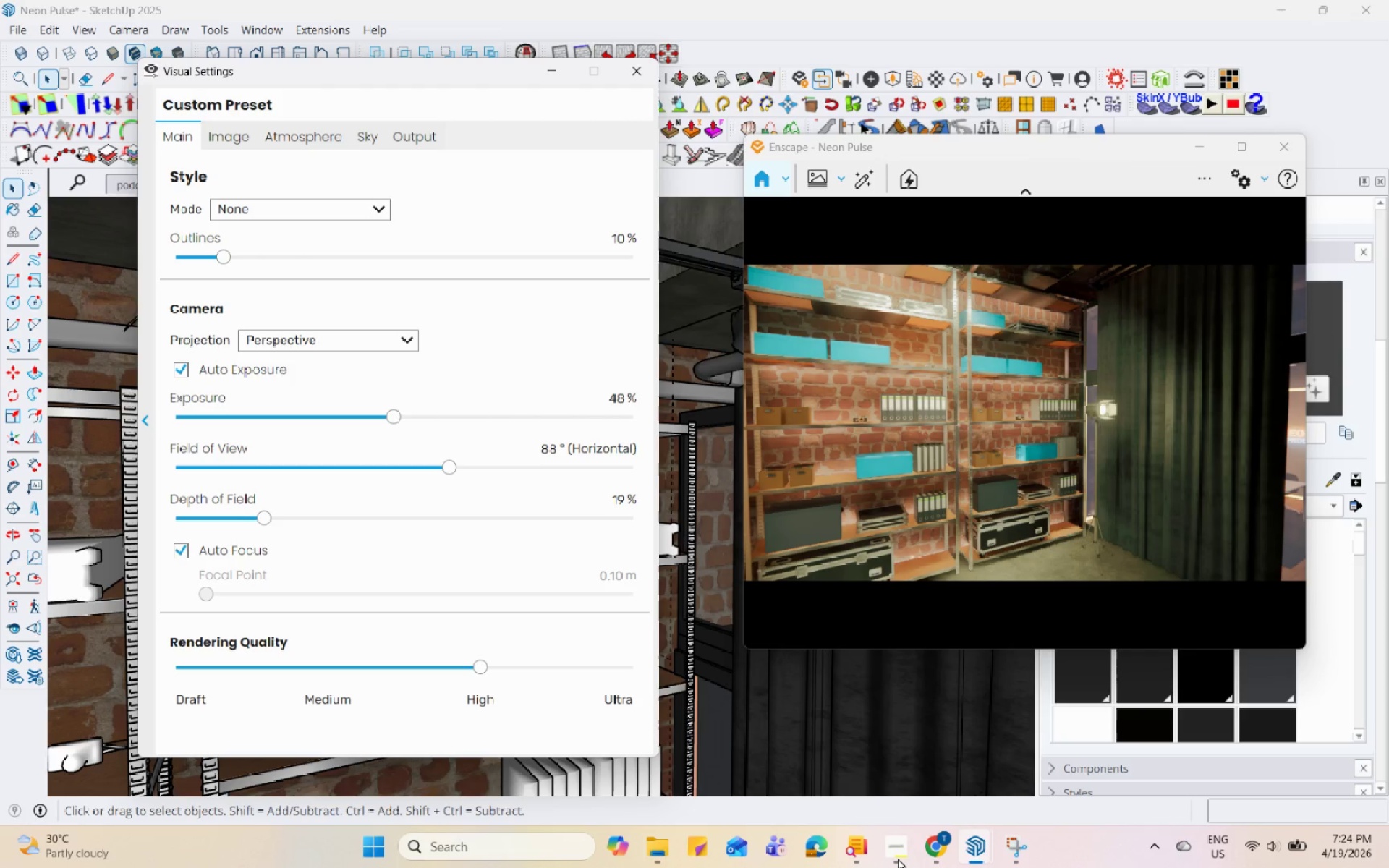 
hold_key(key=Space, duration=1.52)
 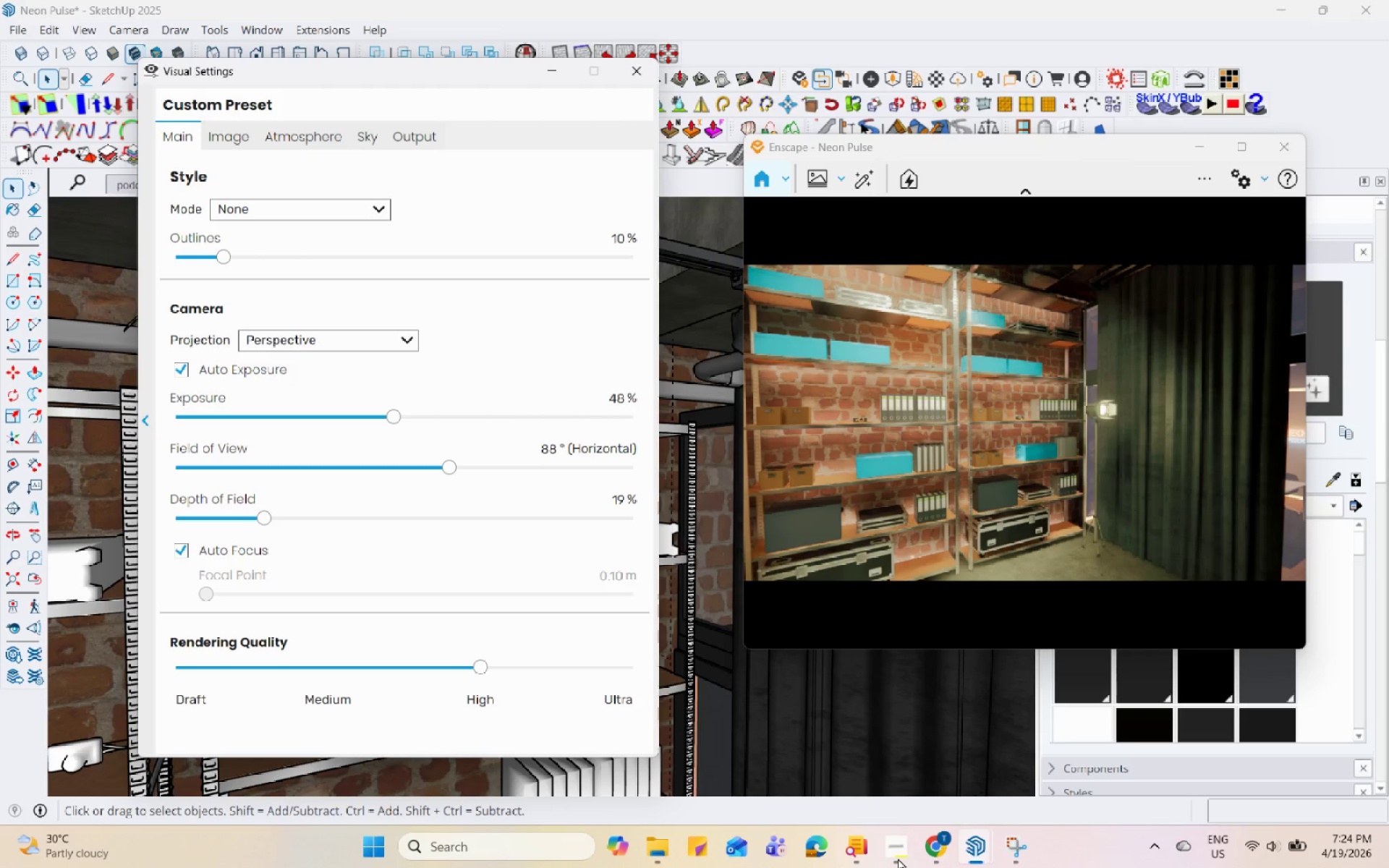 
hold_key(key=Space, duration=1.52)
 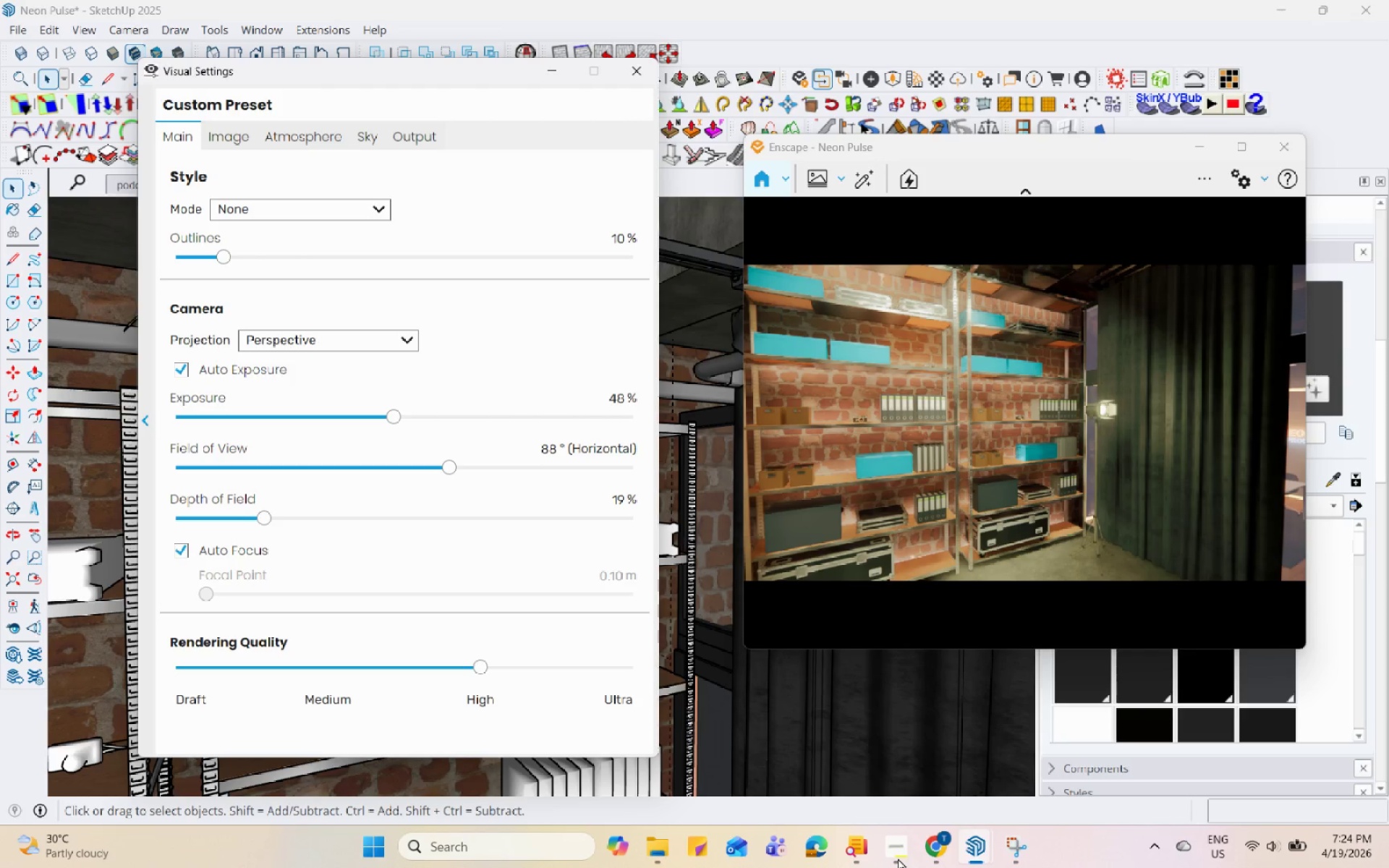 
hold_key(key=Space, duration=1.5)
 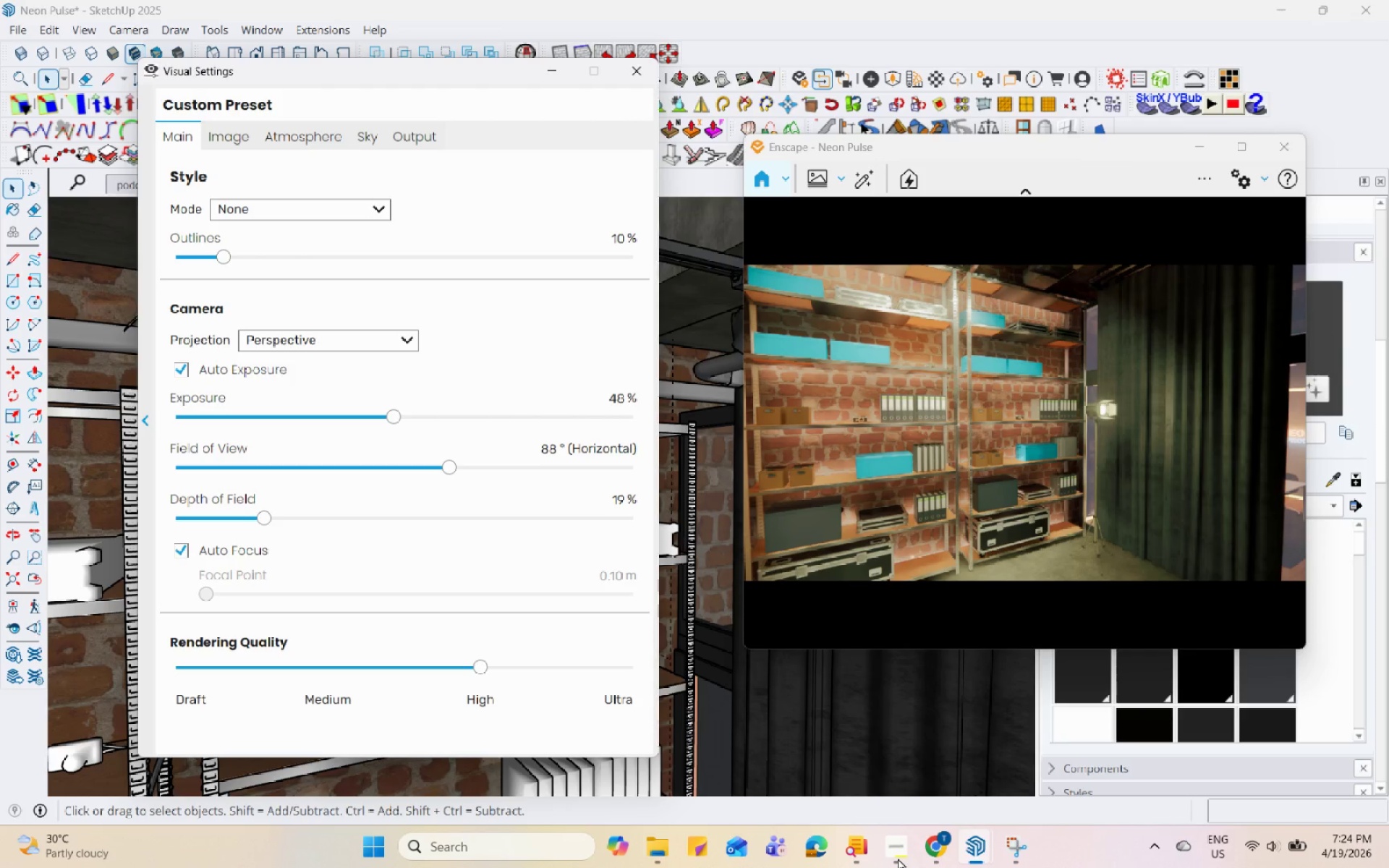 
hold_key(key=Space, duration=1.5)
 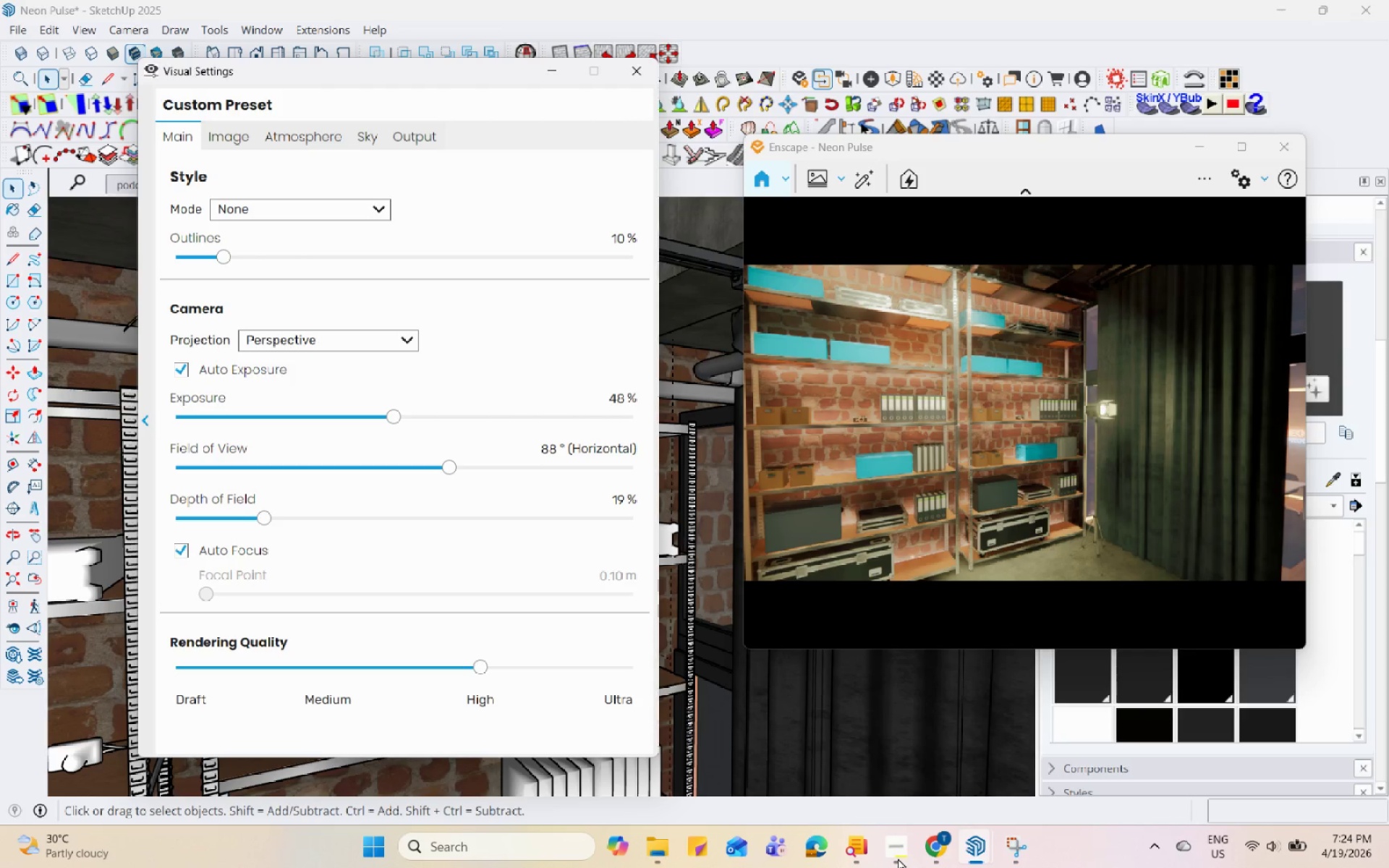 
hold_key(key=Space, duration=1.51)
 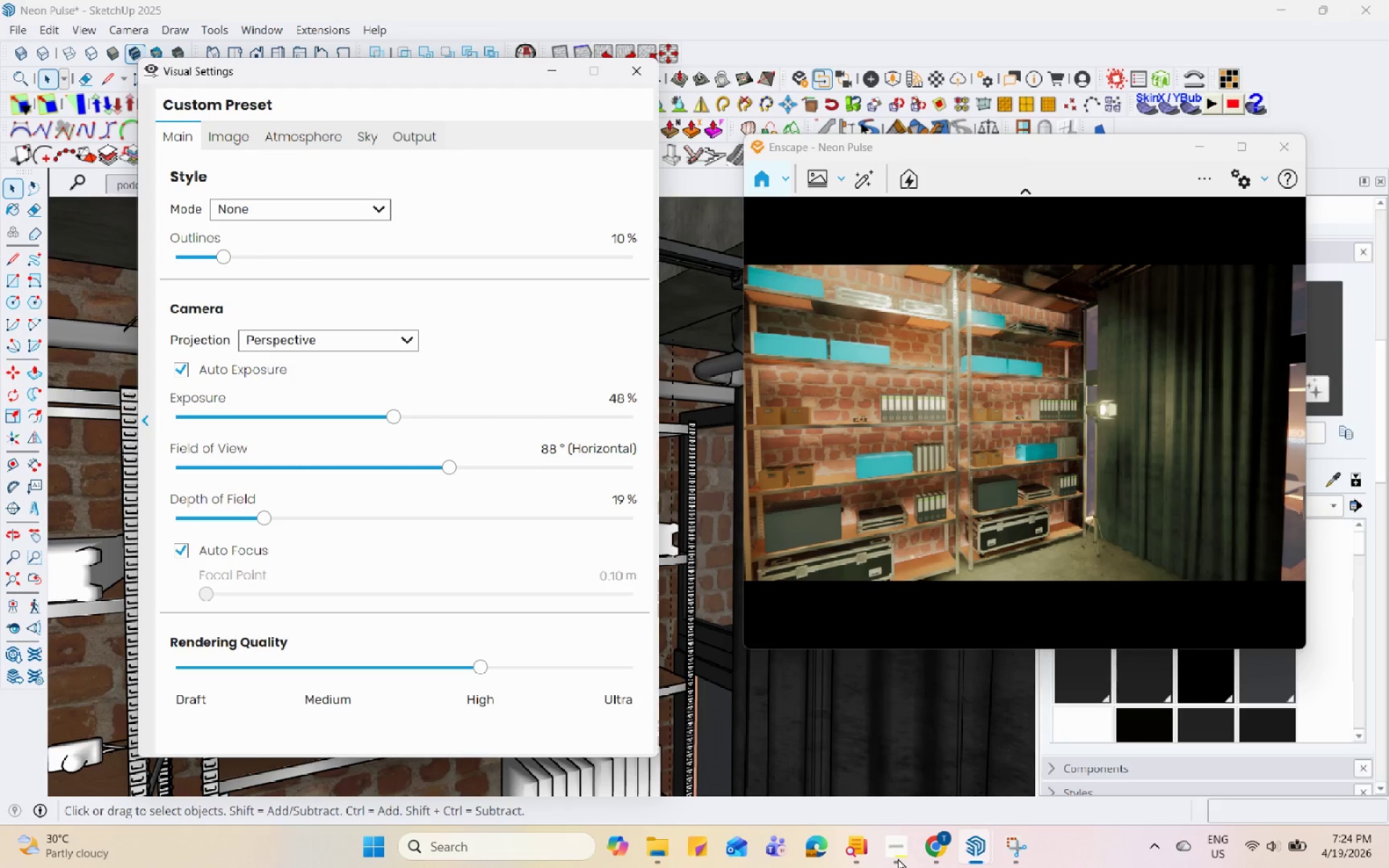 
hold_key(key=Space, duration=1.53)
 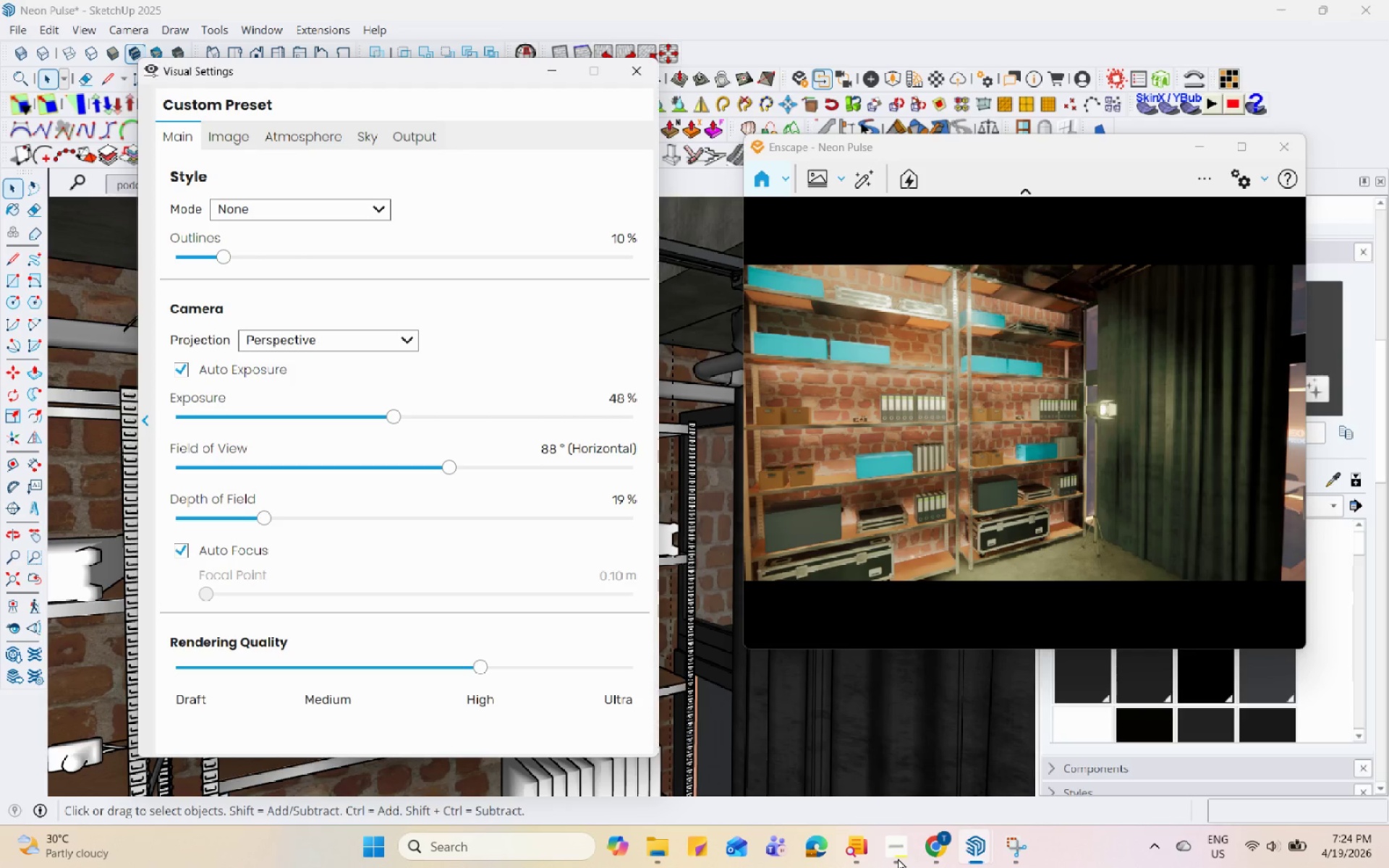 
hold_key(key=Space, duration=1.52)
 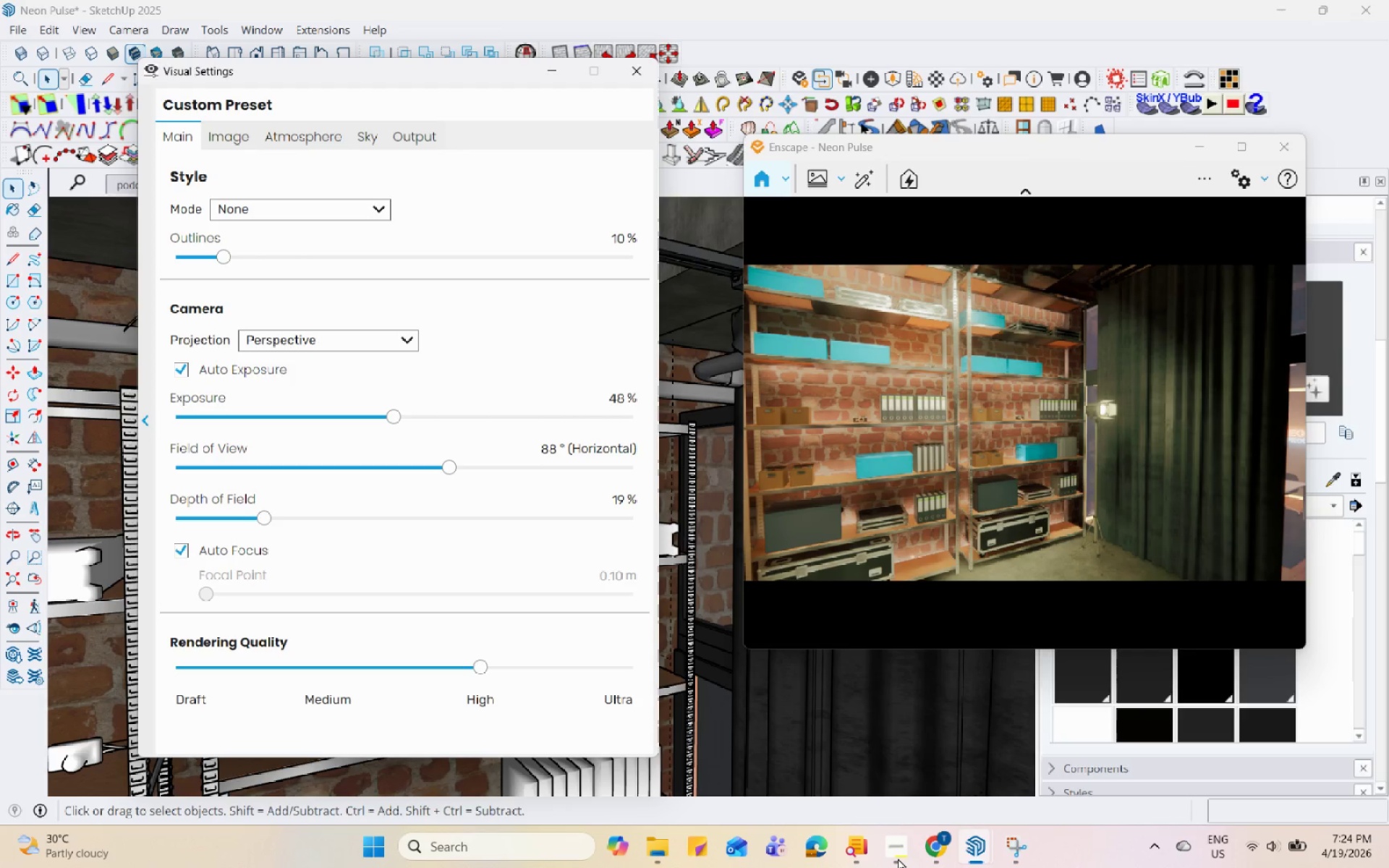 
hold_key(key=Space, duration=1.52)
 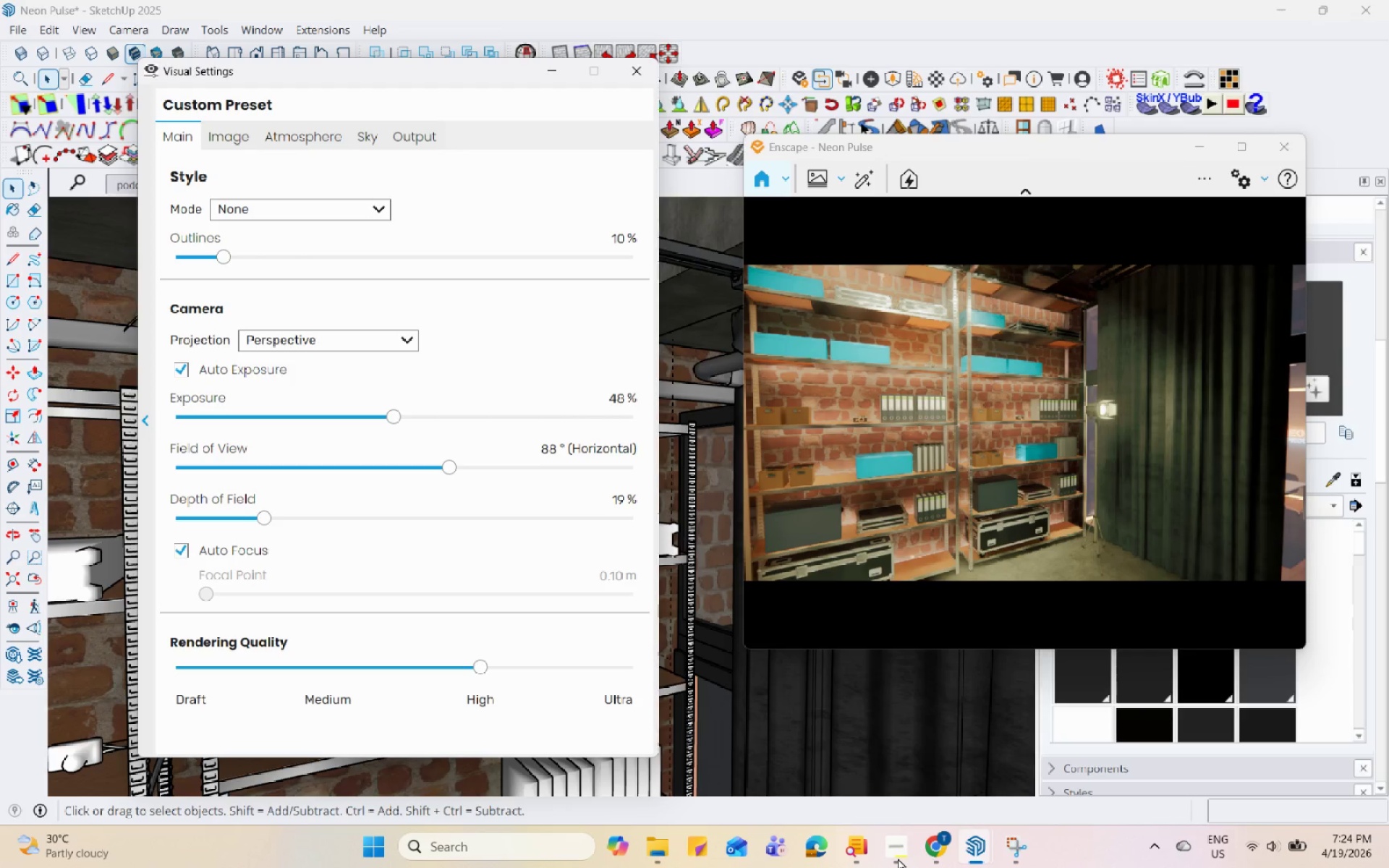 
hold_key(key=Space, duration=1.51)
 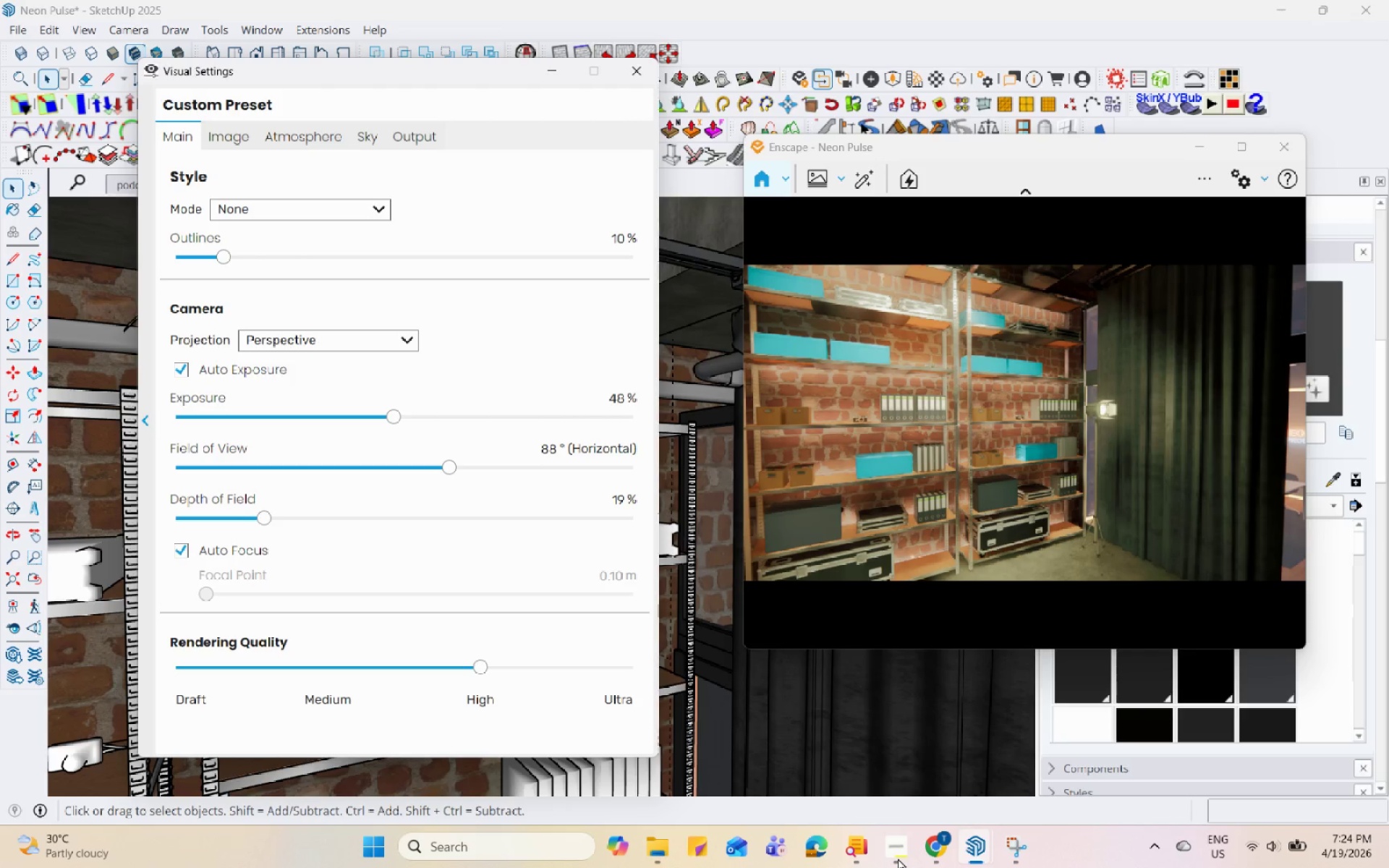 
hold_key(key=Space, duration=1.5)
 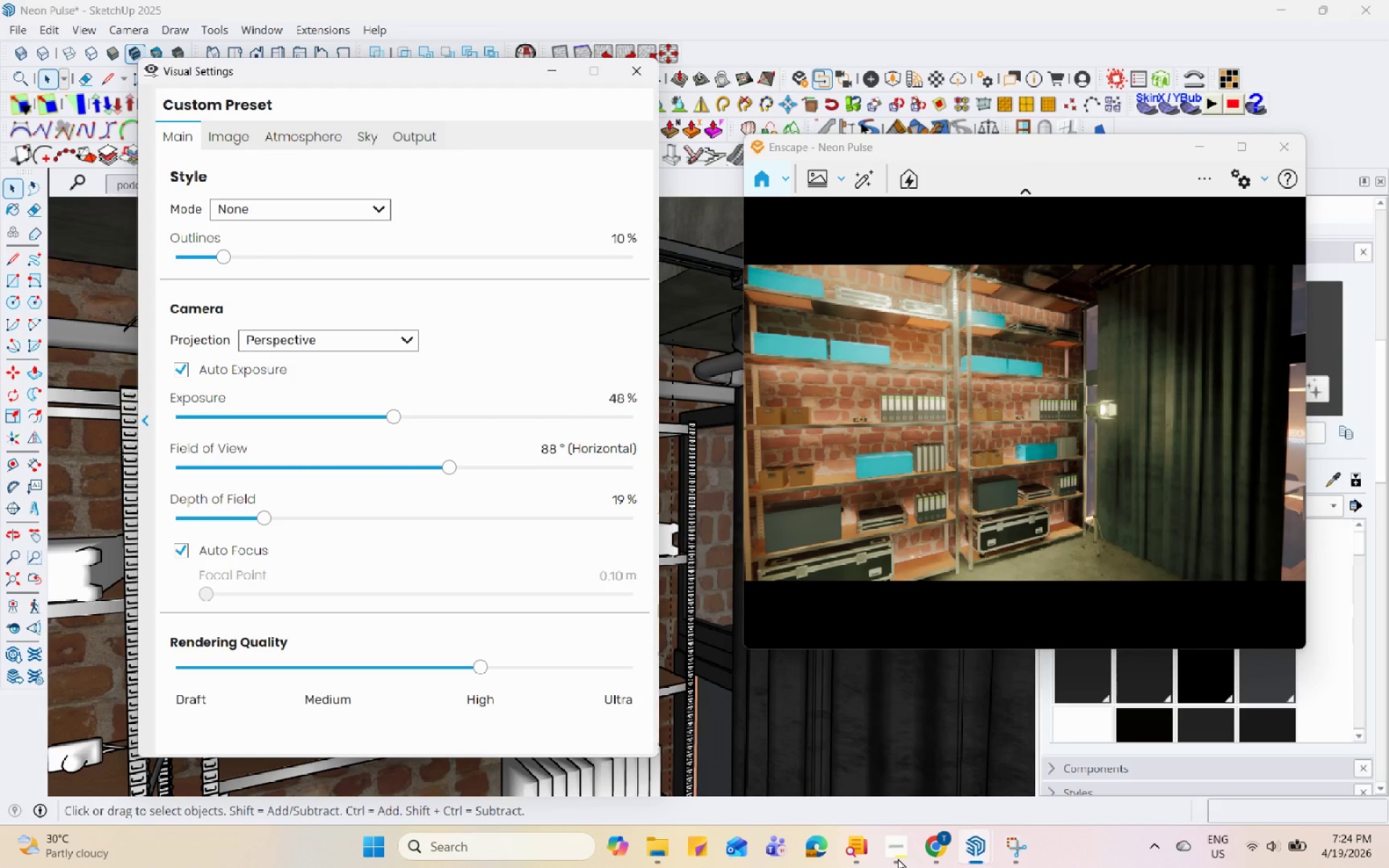 
hold_key(key=Space, duration=1.5)
 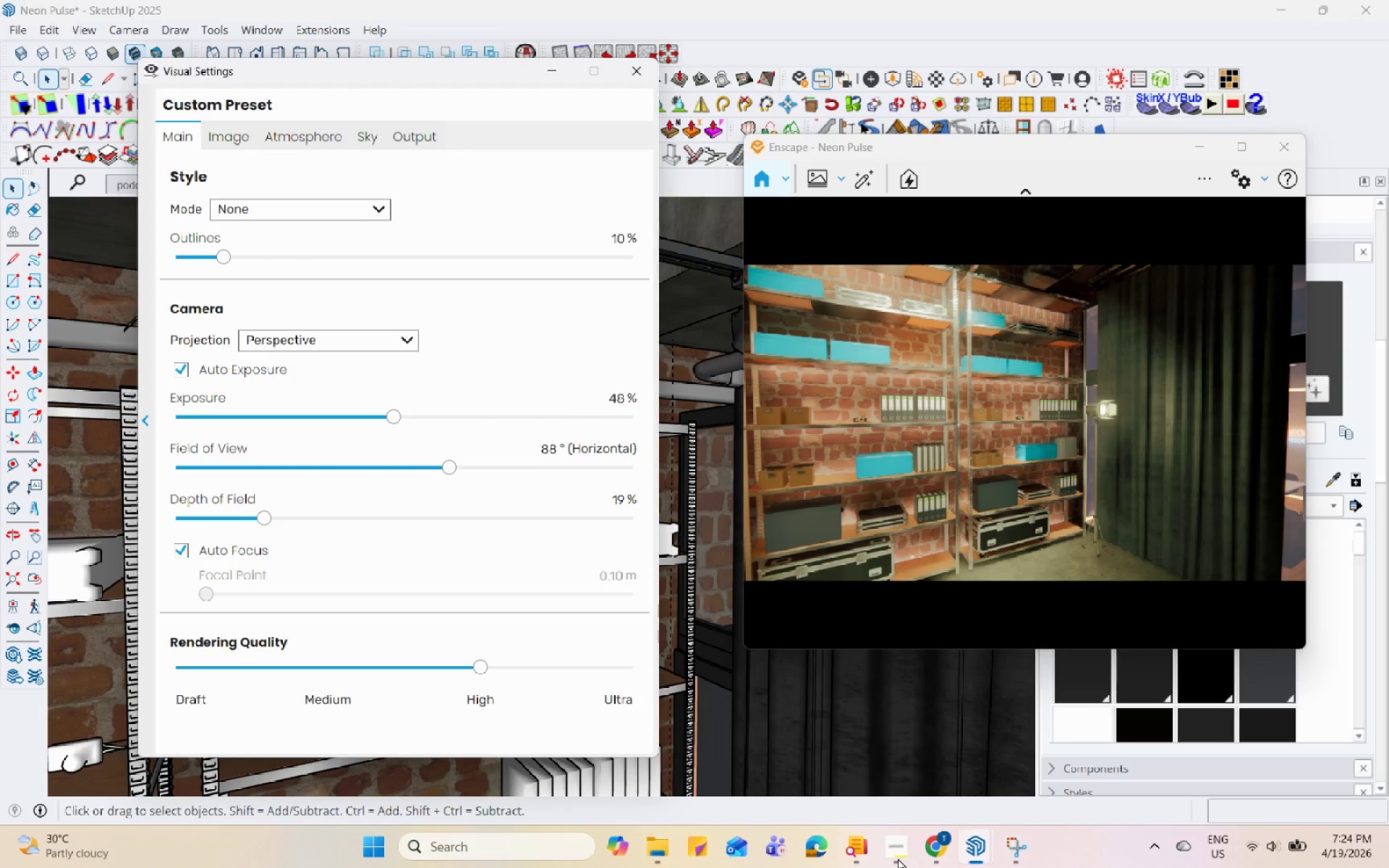 
hold_key(key=Space, duration=1.5)
 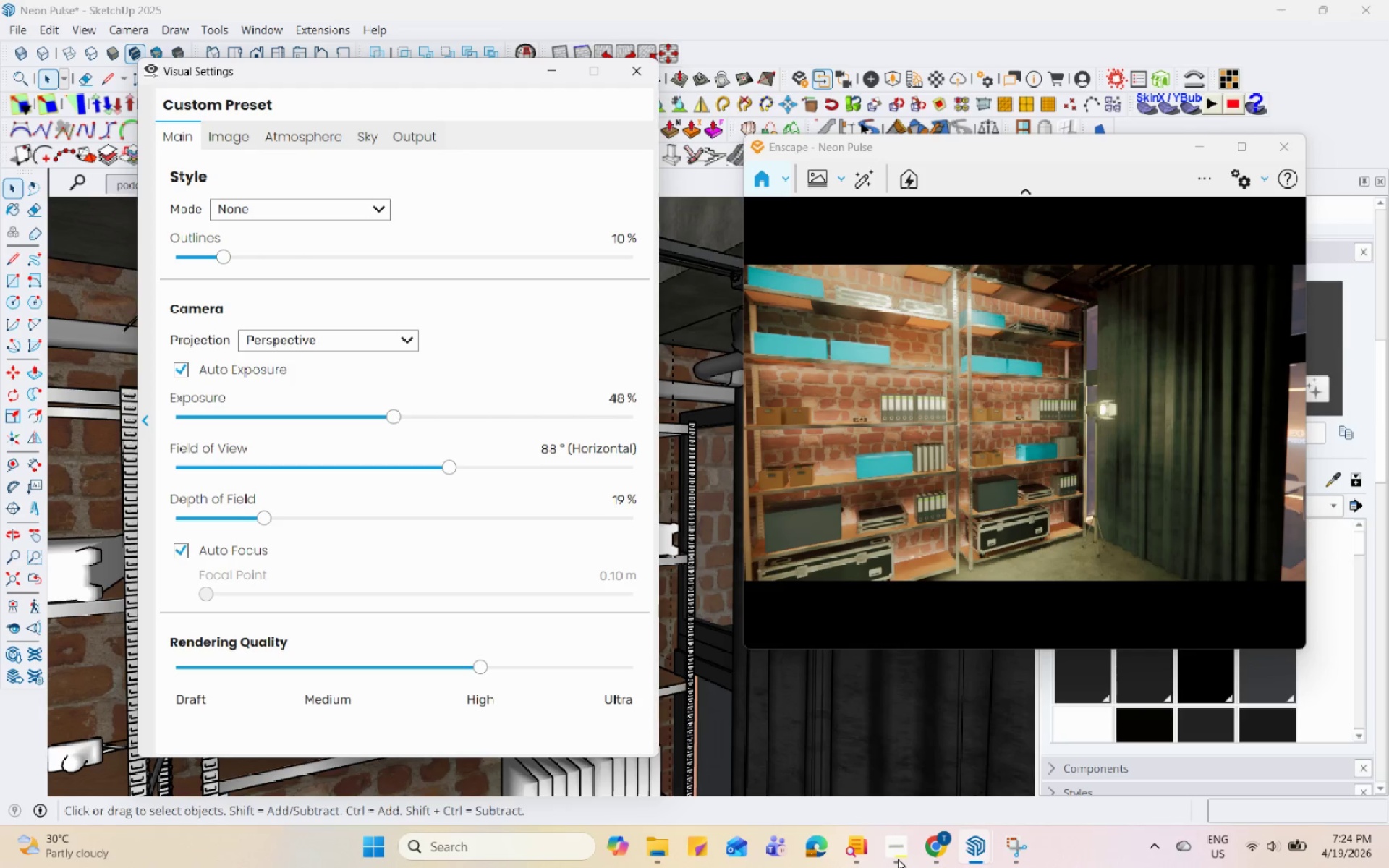 
hold_key(key=Space, duration=1.5)
 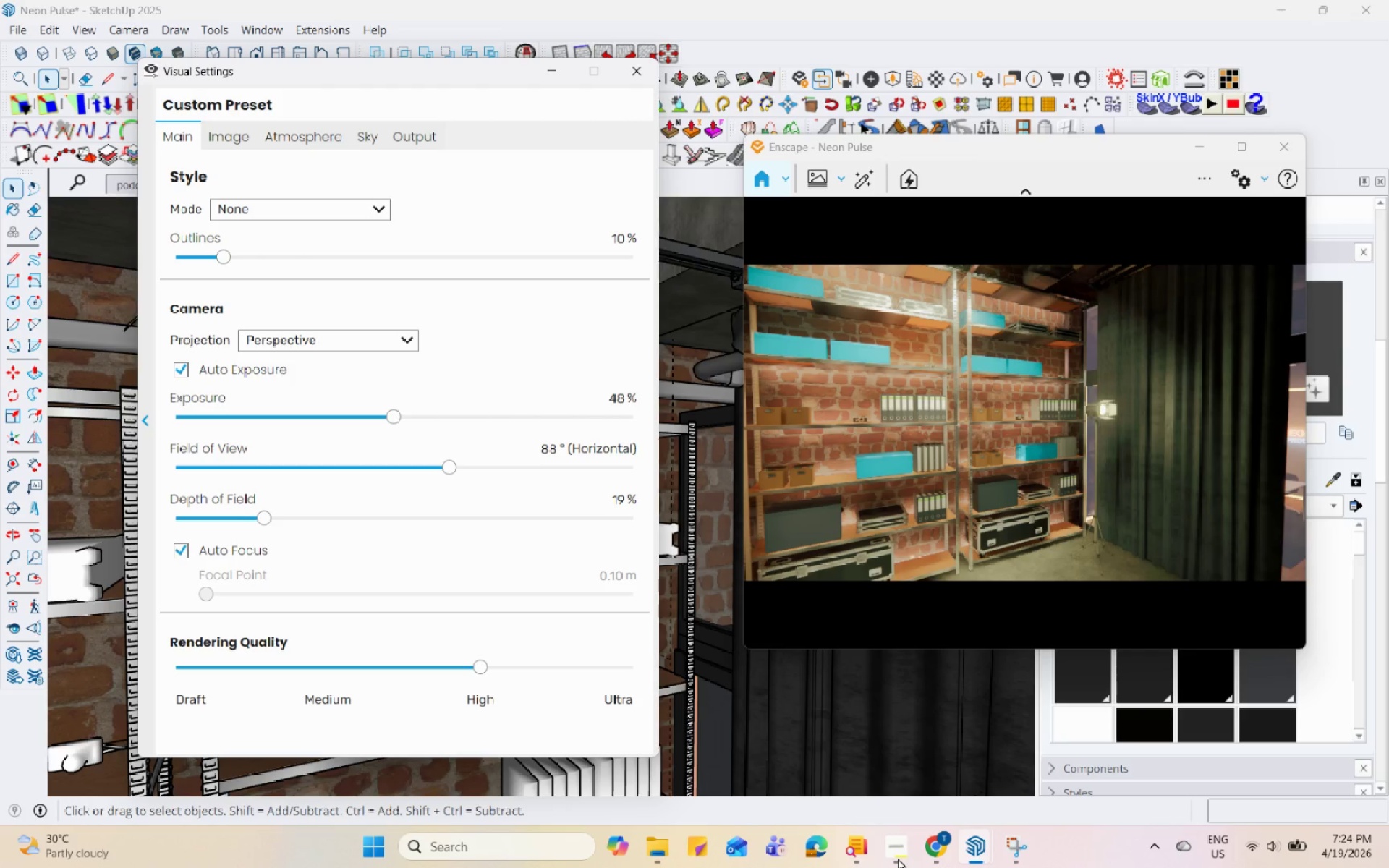 
hold_key(key=Space, duration=1.5)
 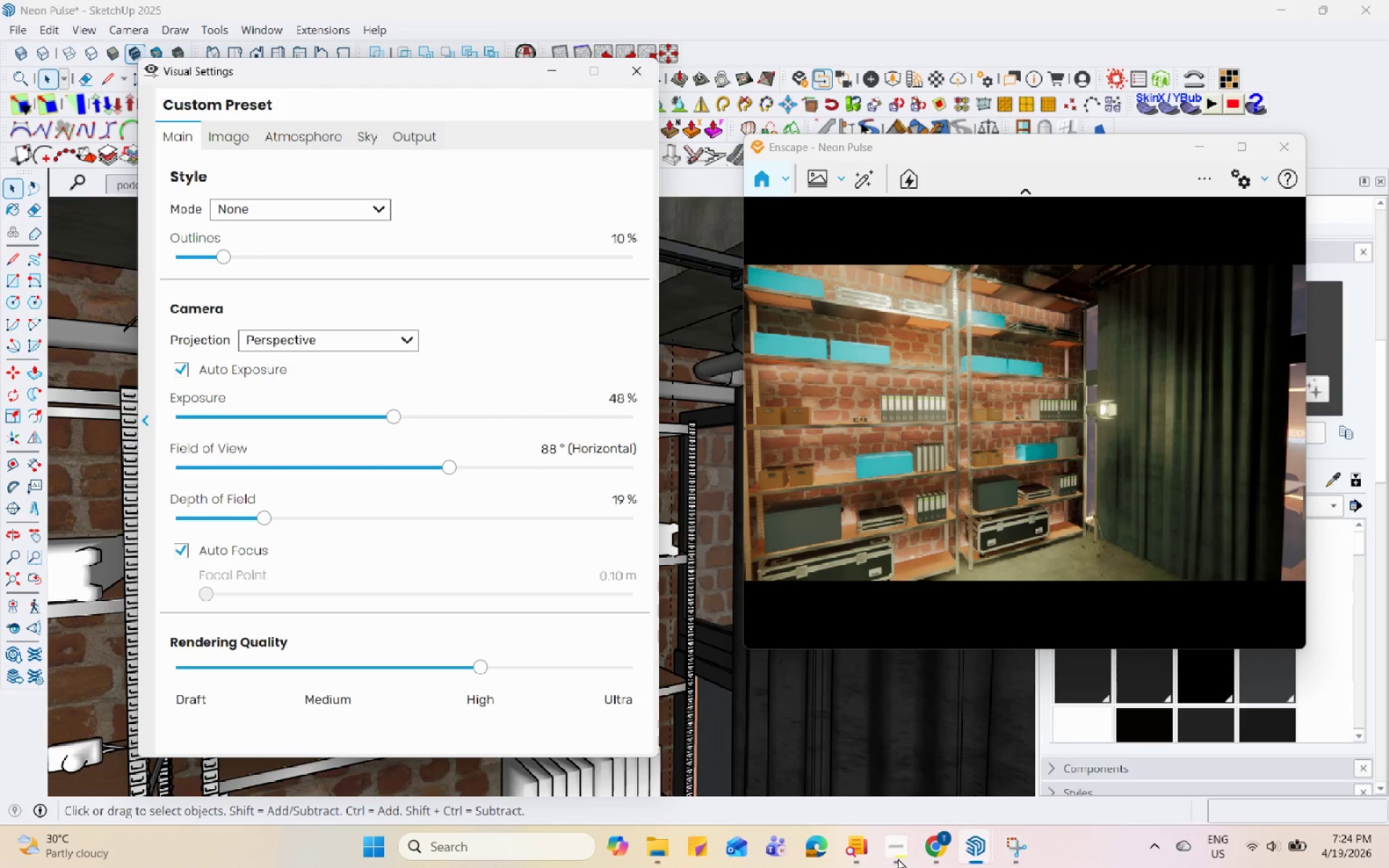 
hold_key(key=Space, duration=1.52)
 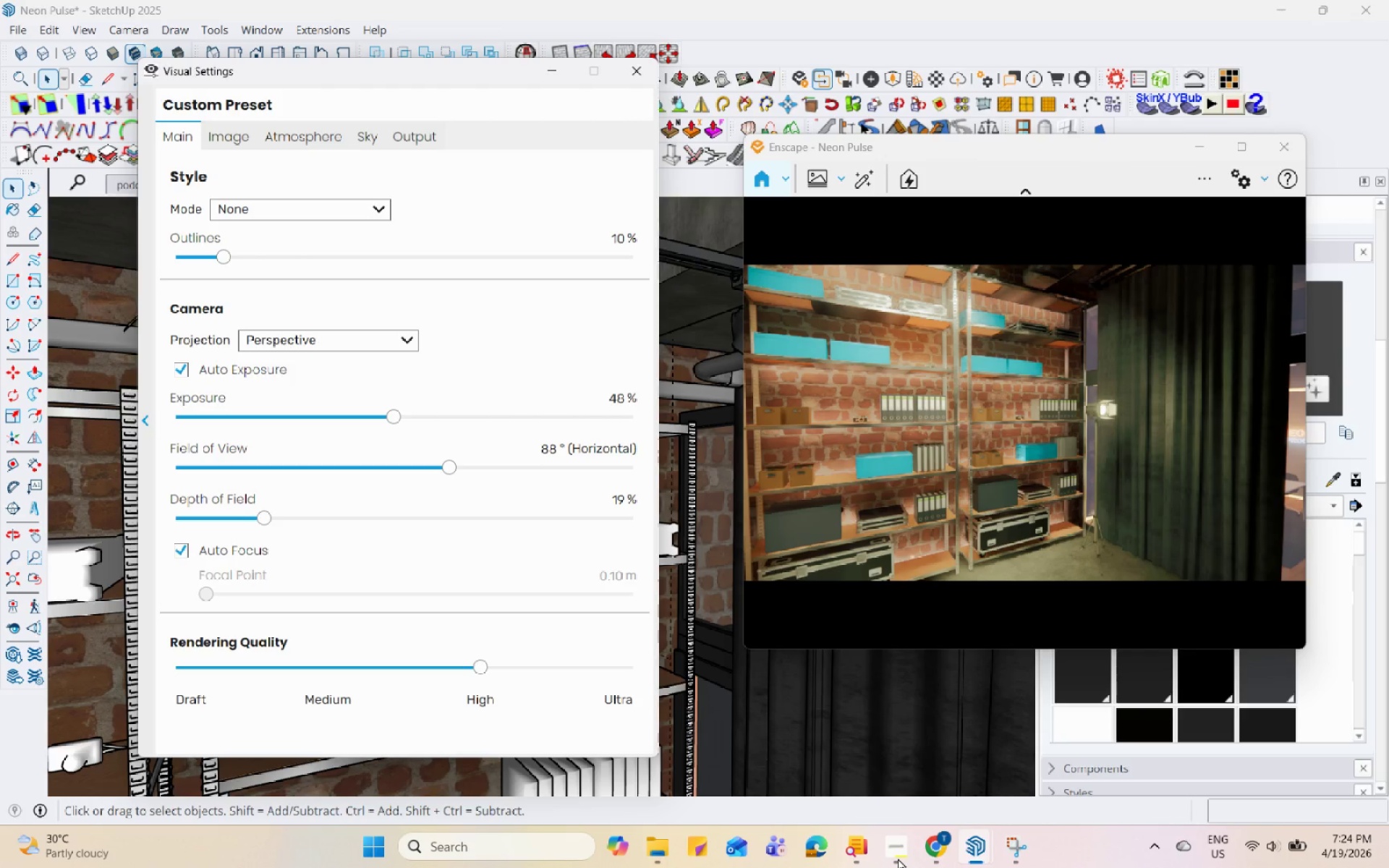 
hold_key(key=Space, duration=1.52)
 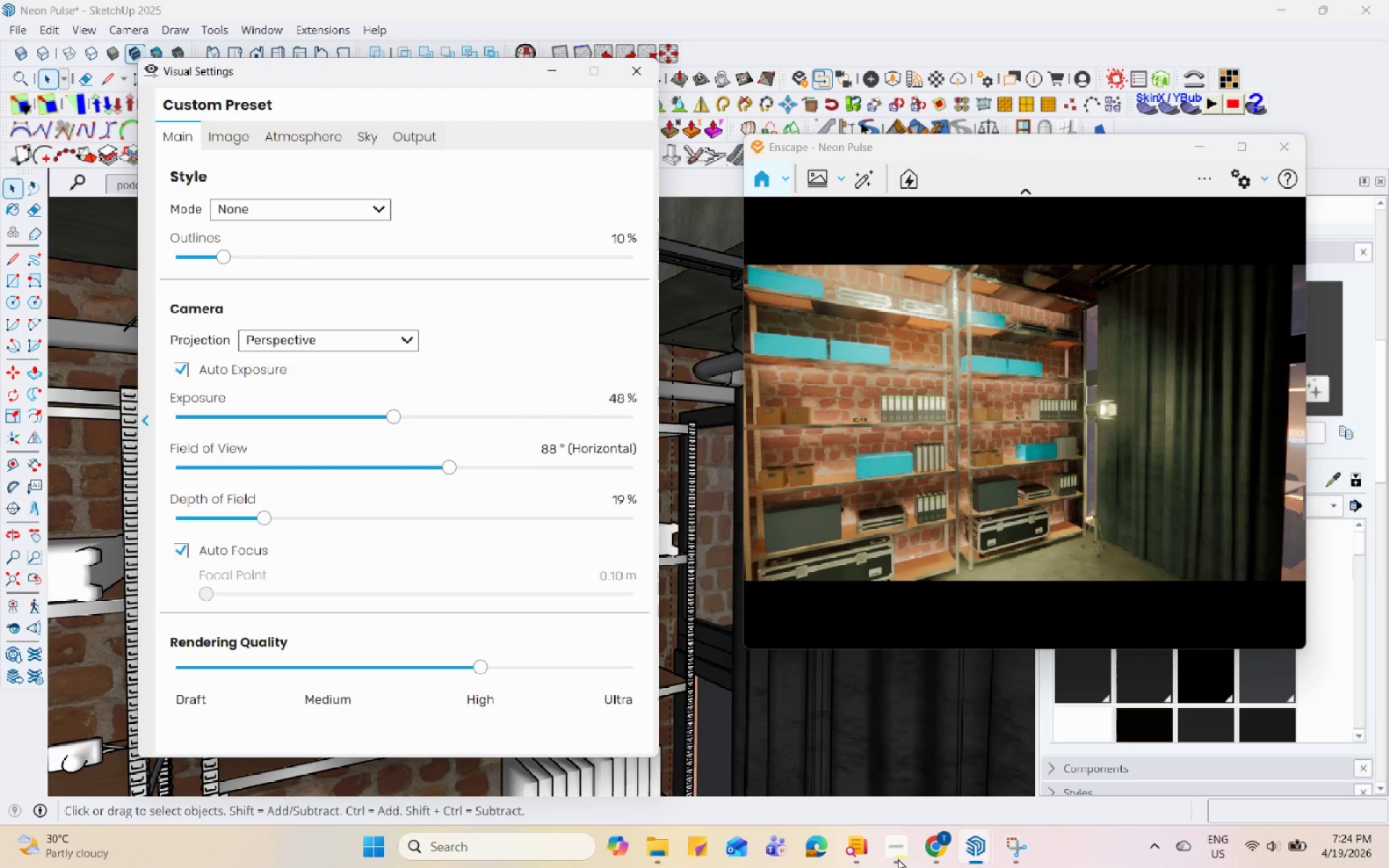 
hold_key(key=Space, duration=1.51)
 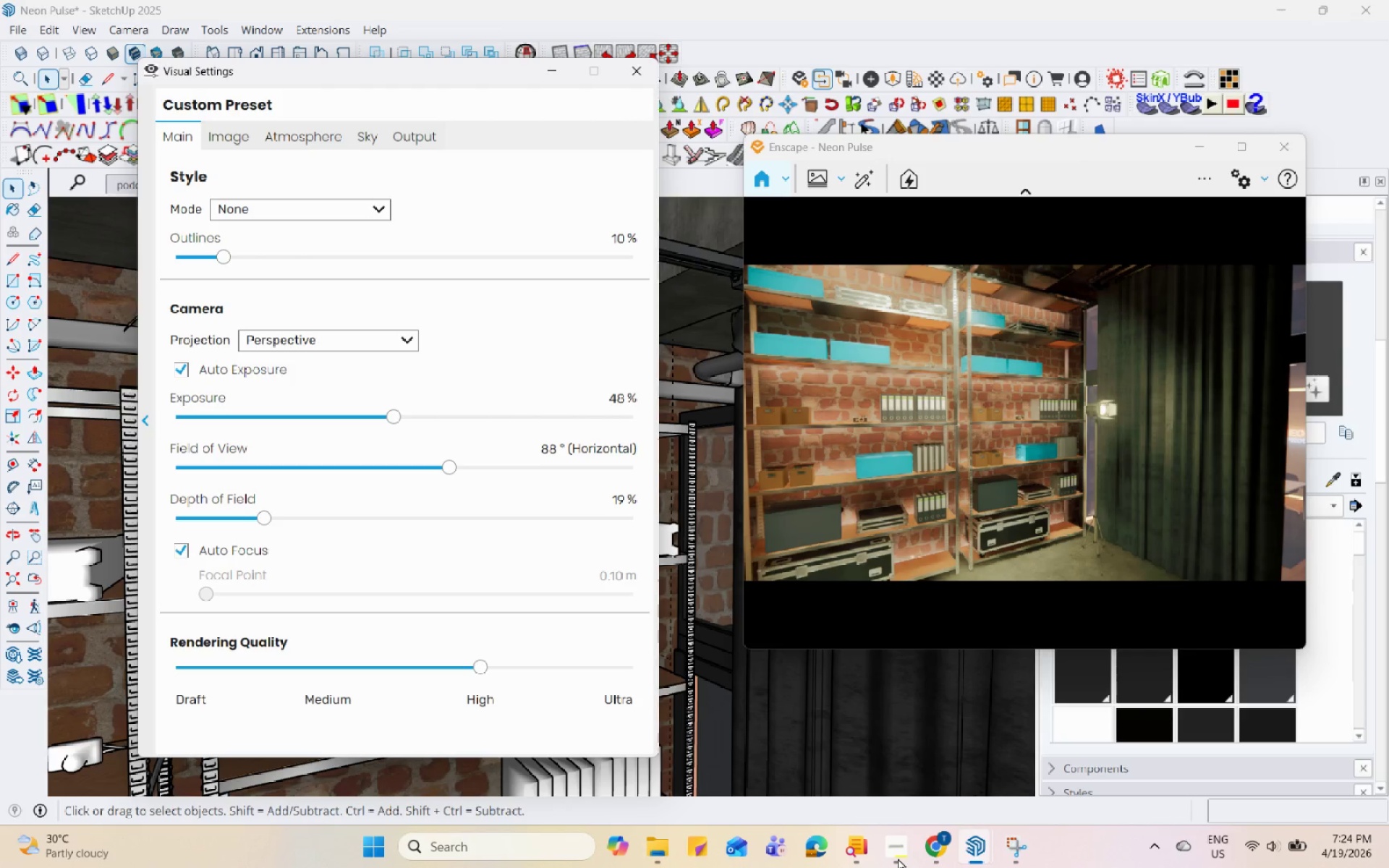 
hold_key(key=Space, duration=1.52)
 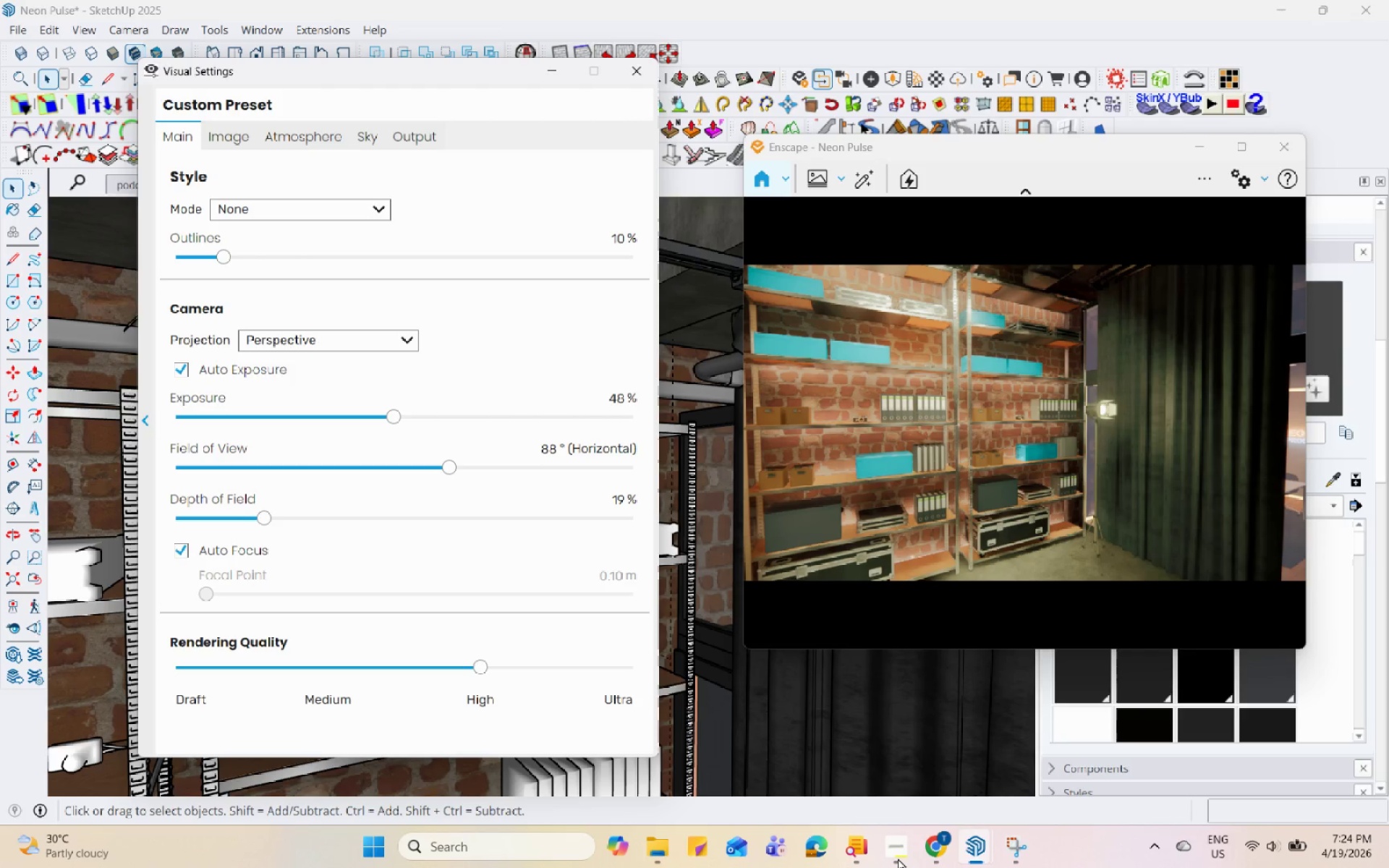 
hold_key(key=Space, duration=1.51)
 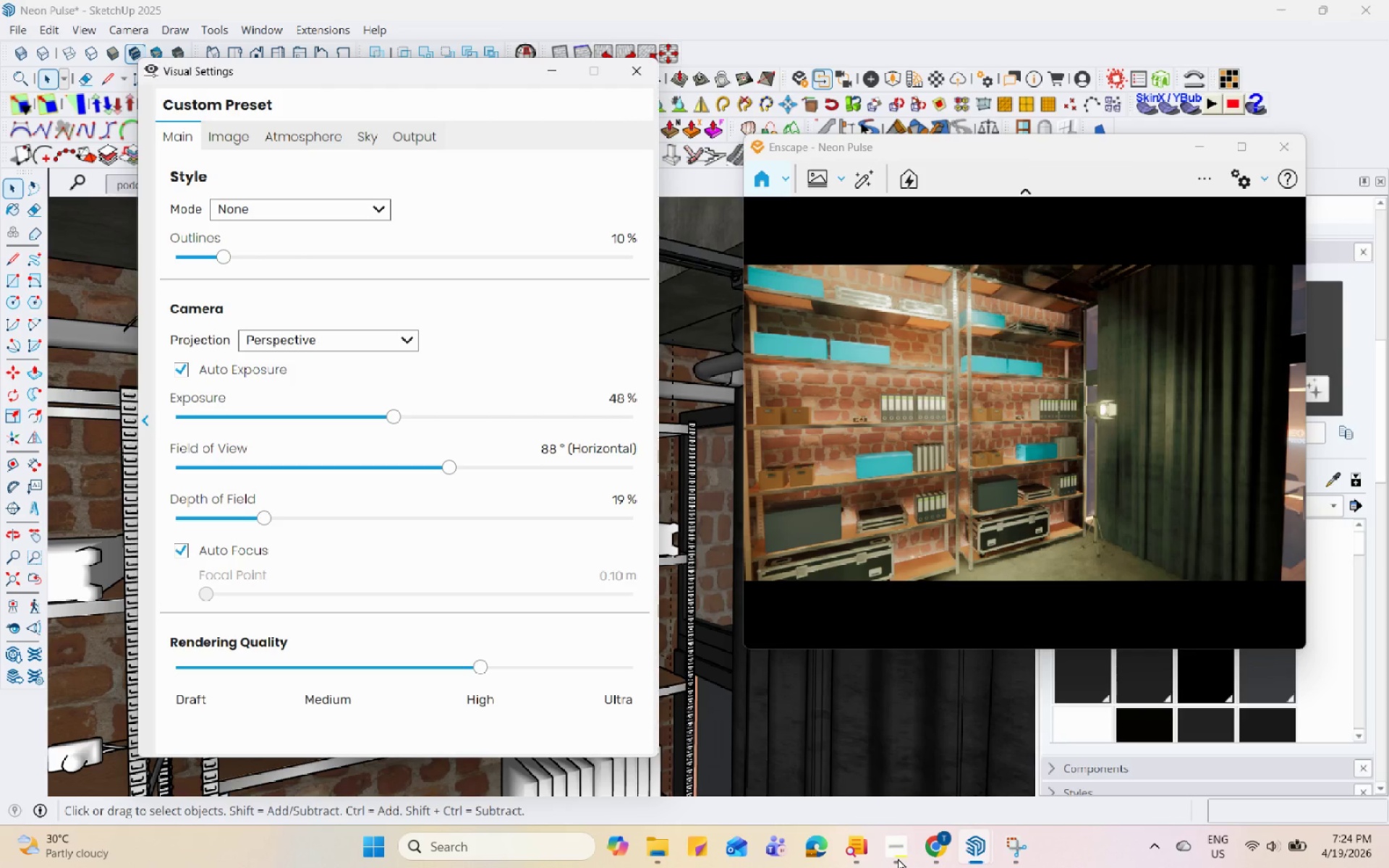 
hold_key(key=Space, duration=1.52)
 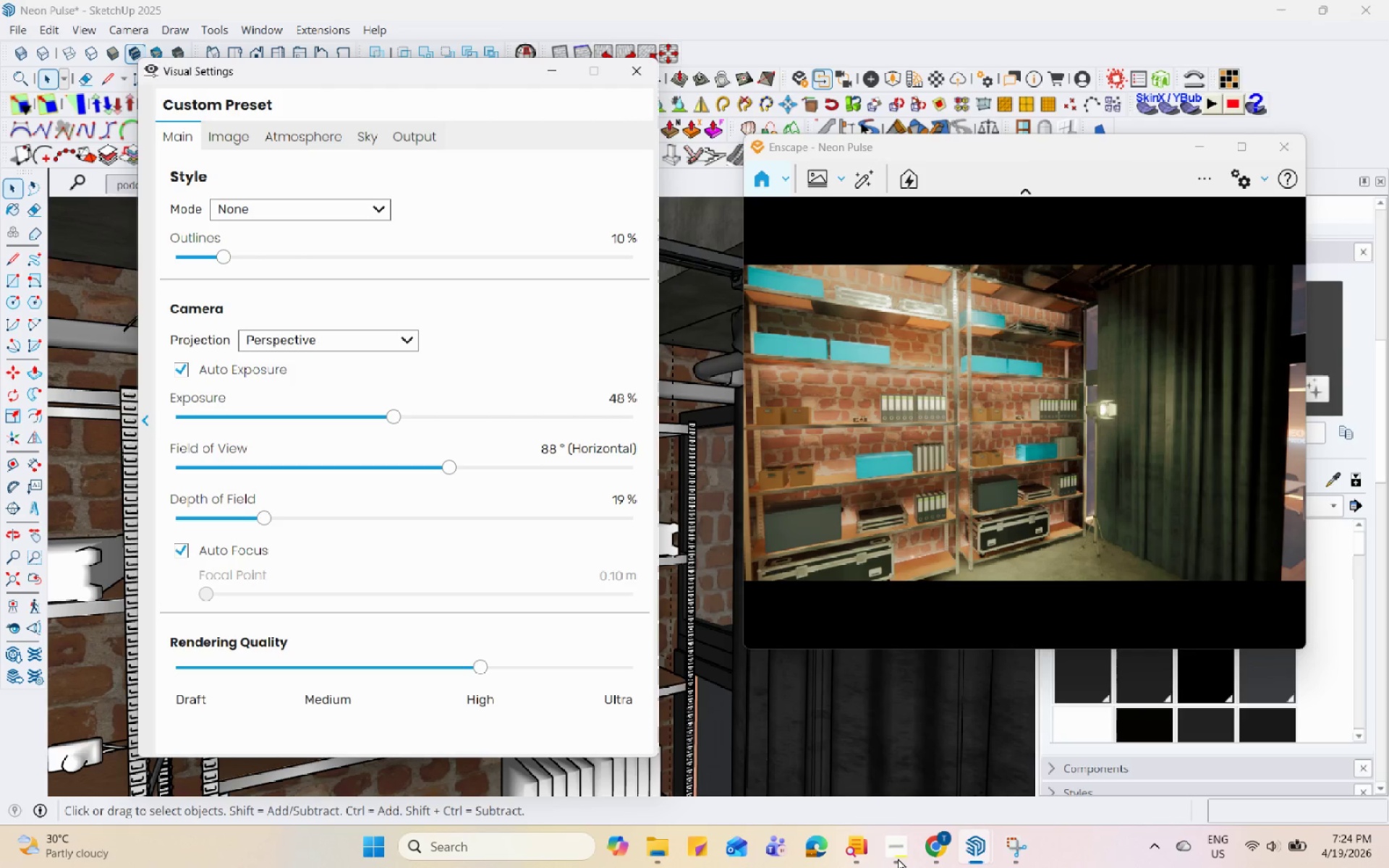 
hold_key(key=Space, duration=1.5)
 